 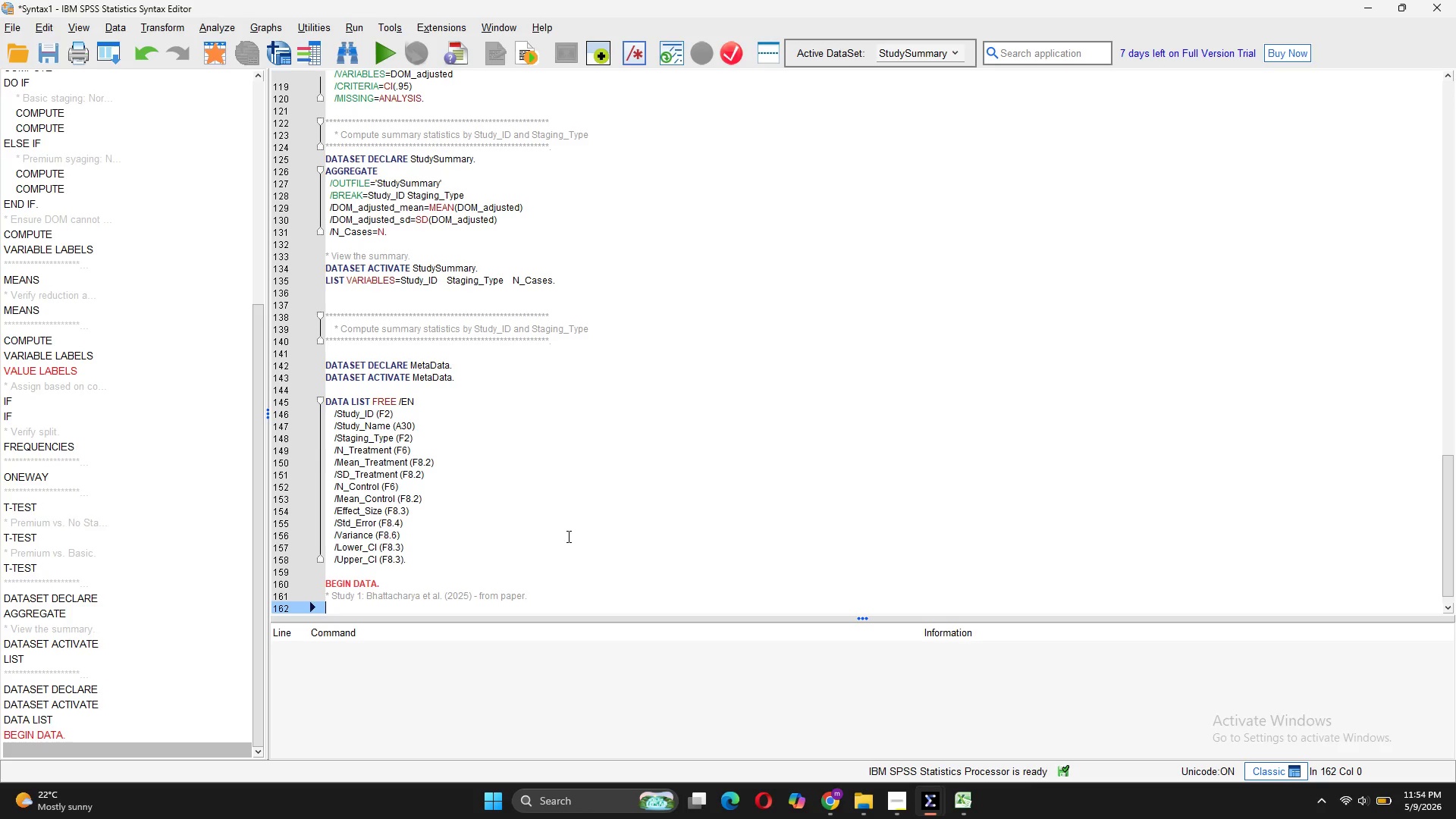 
type(1 "Bhattacharya et al. 2025" 1 7889 38.0 20.0)
 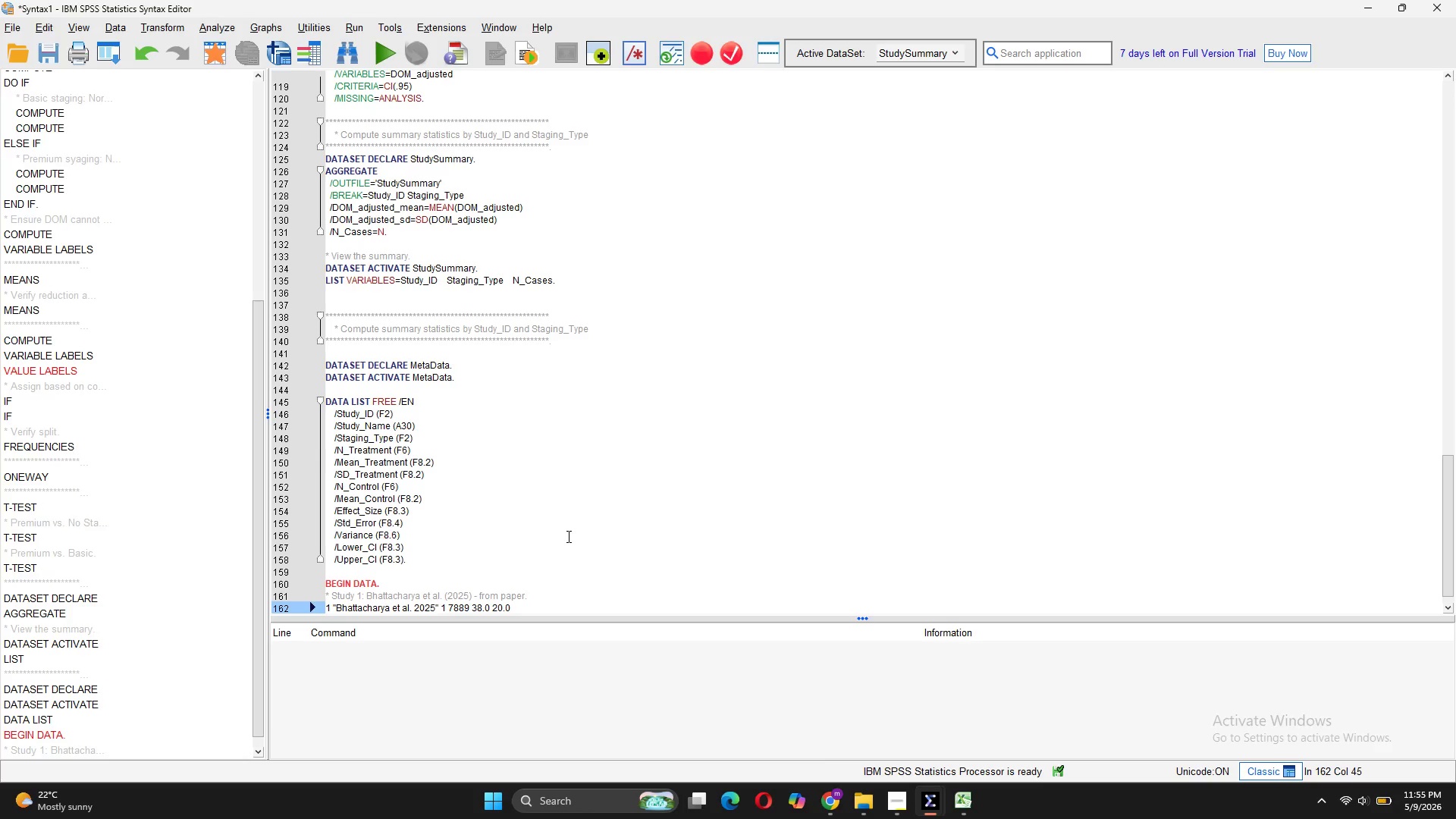 
type( 7888 45.0 20.0)
 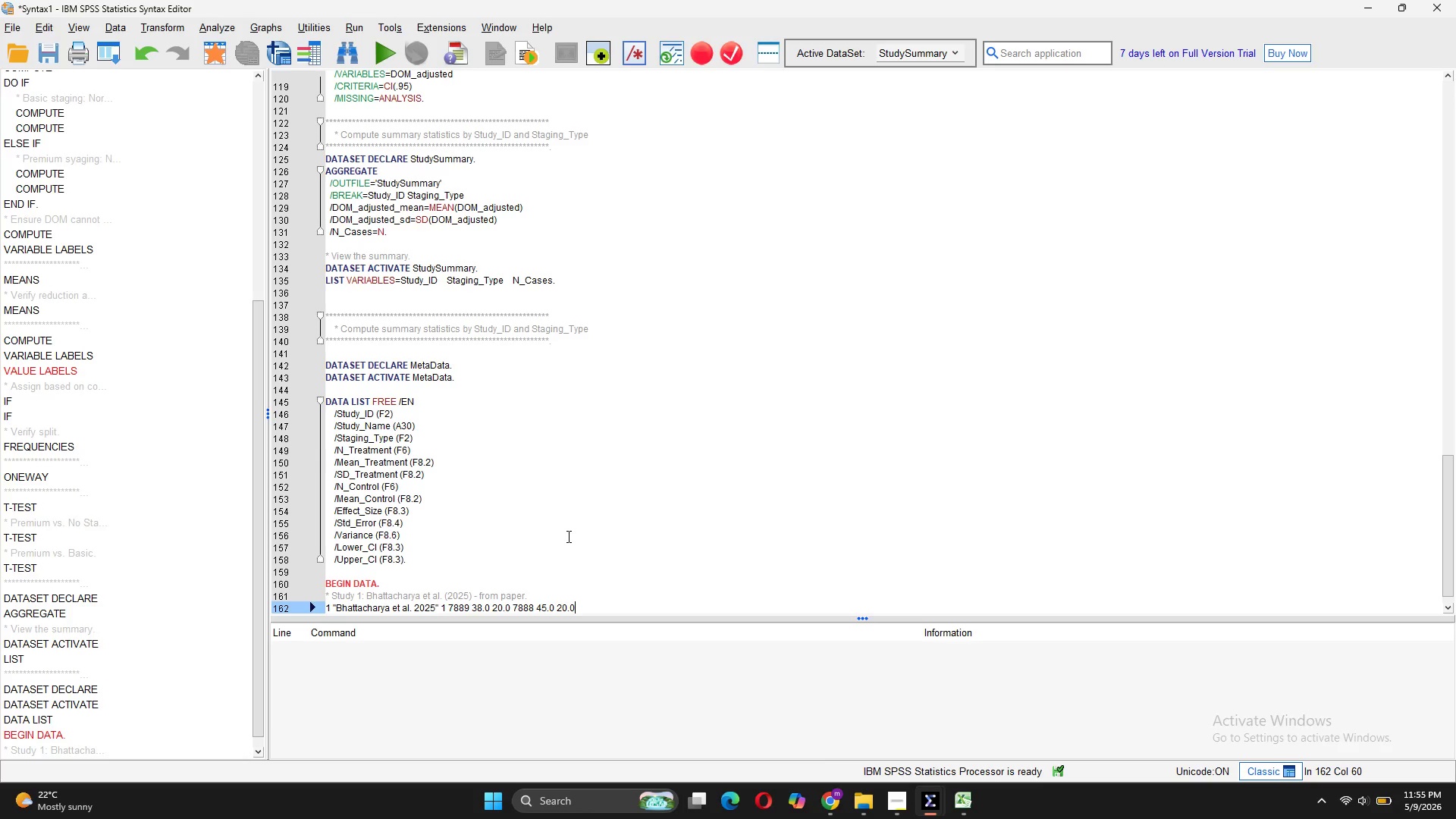 
type( 0.4)
key(Backspace)
type(350 0.0080 0..)
key(Backspace)
type(000064 0.334 0.366)
 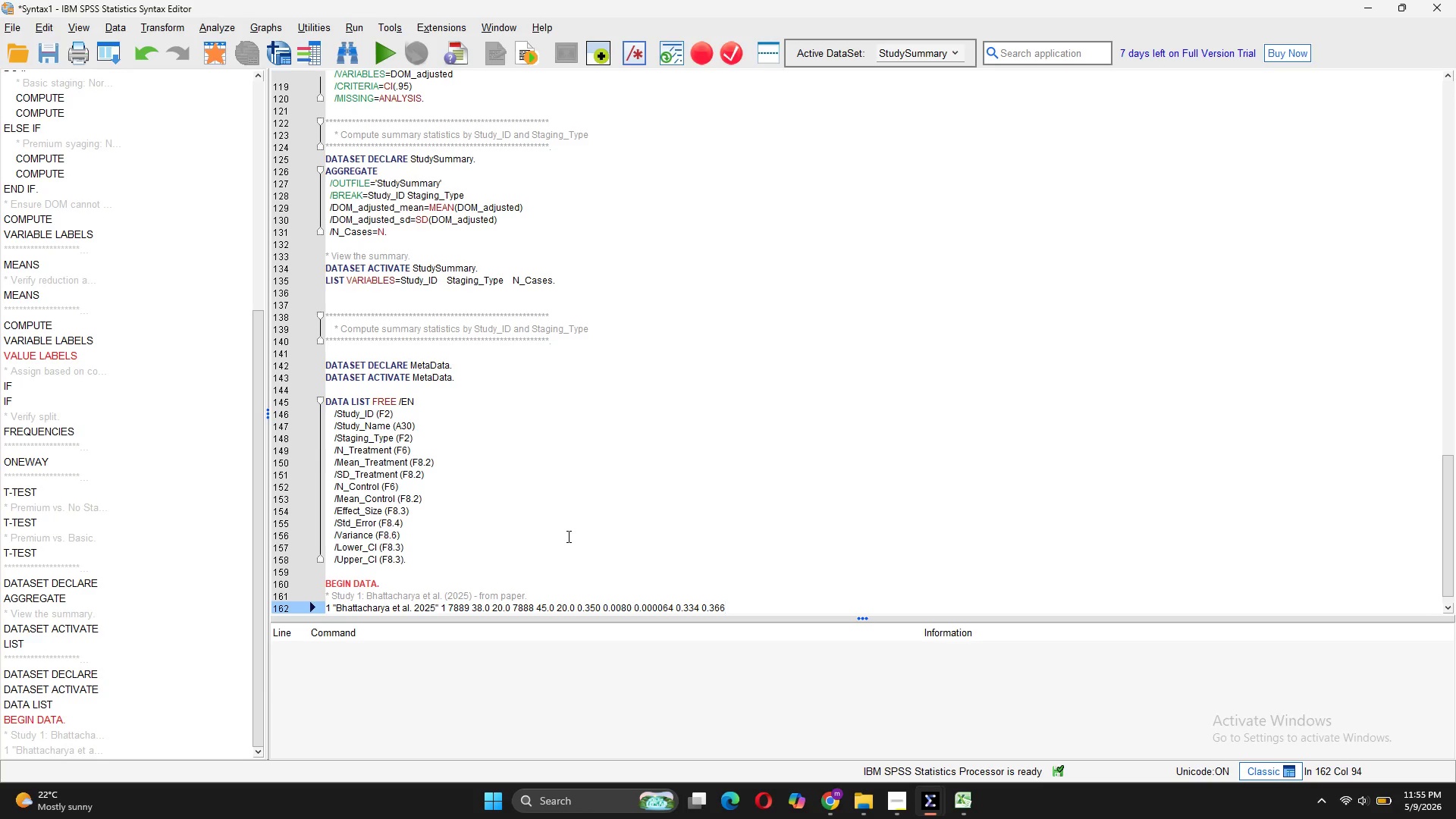 
key(Enter)
 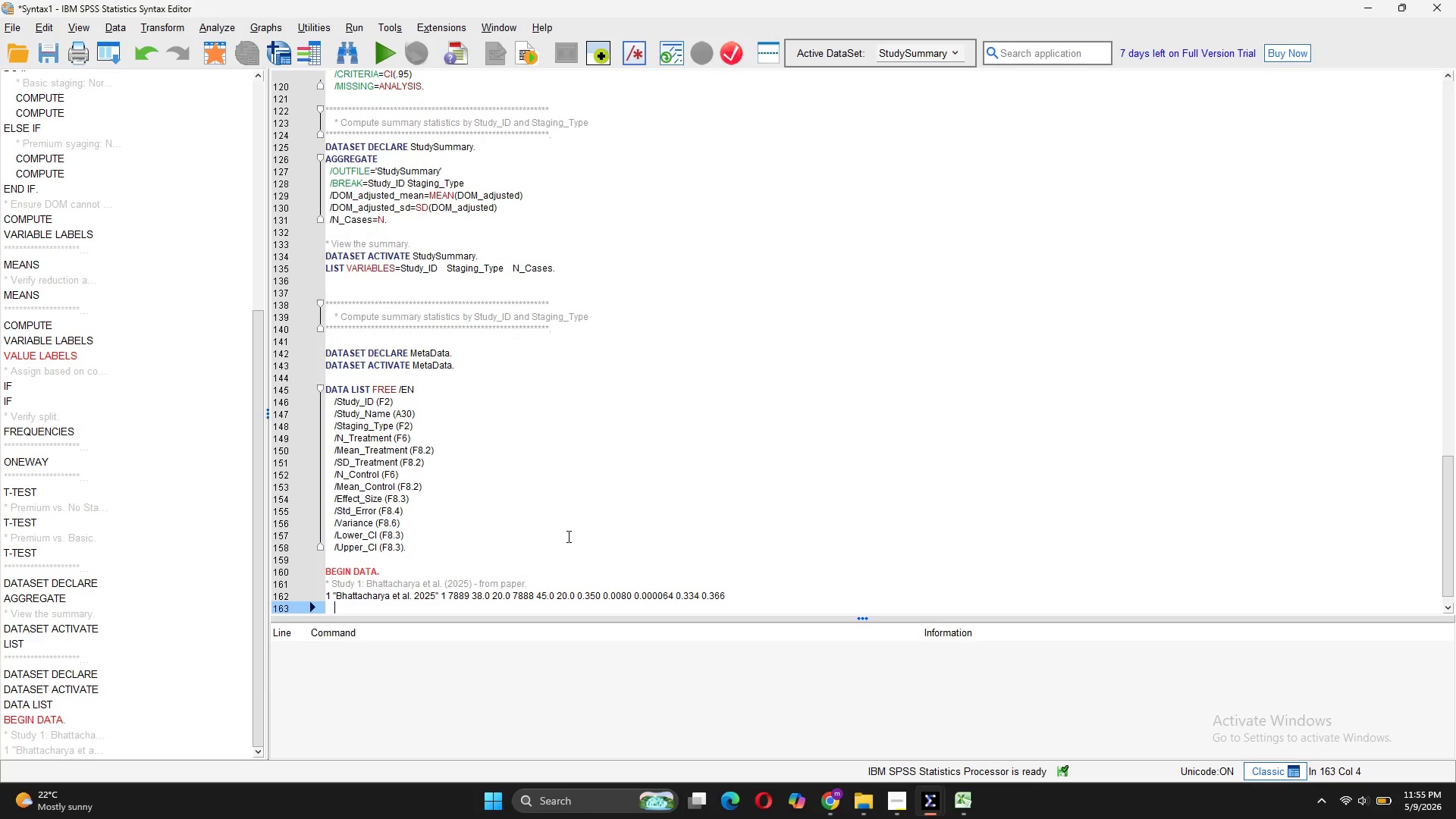 
wait(6.84)
 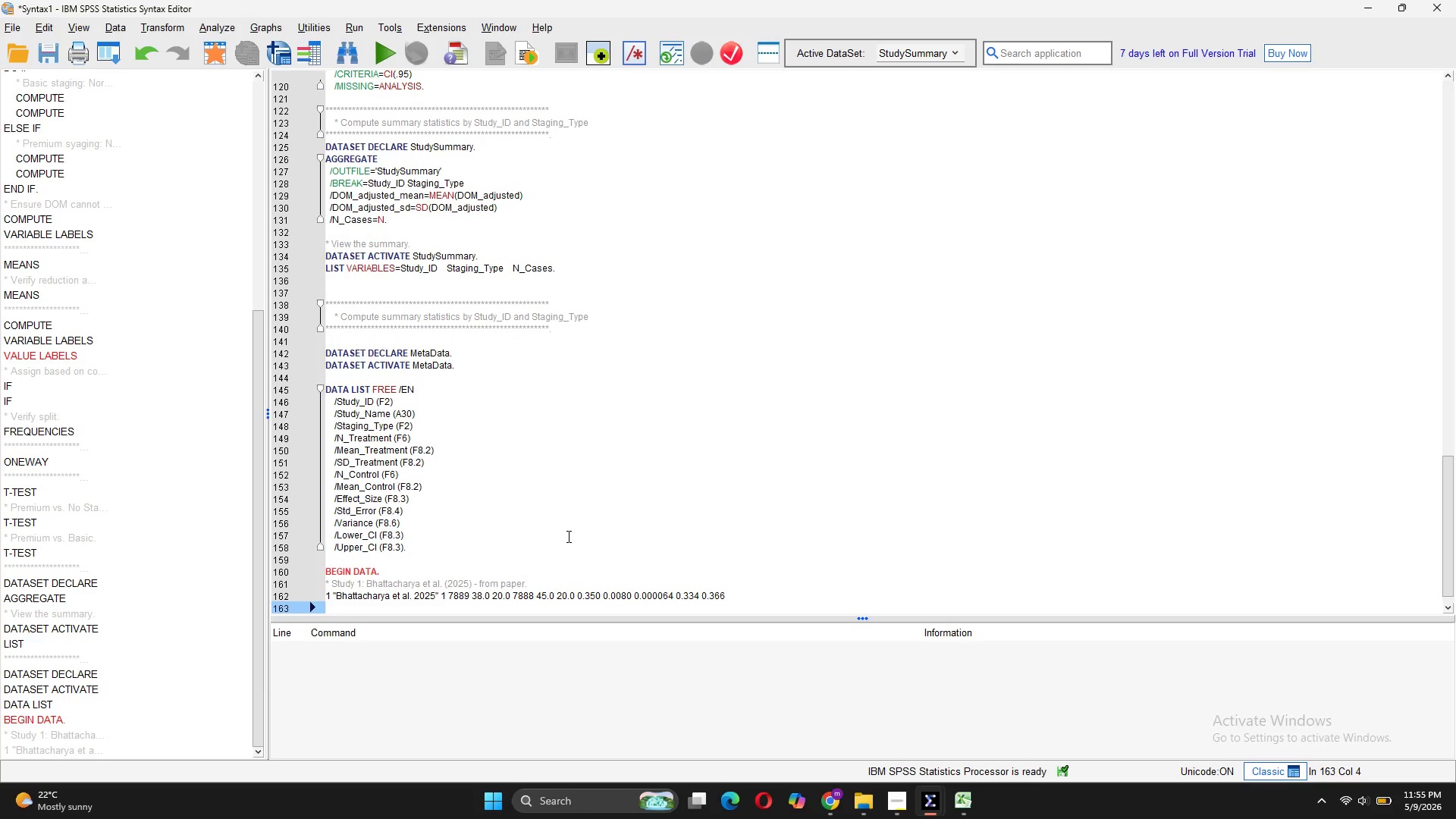 
key(1)
 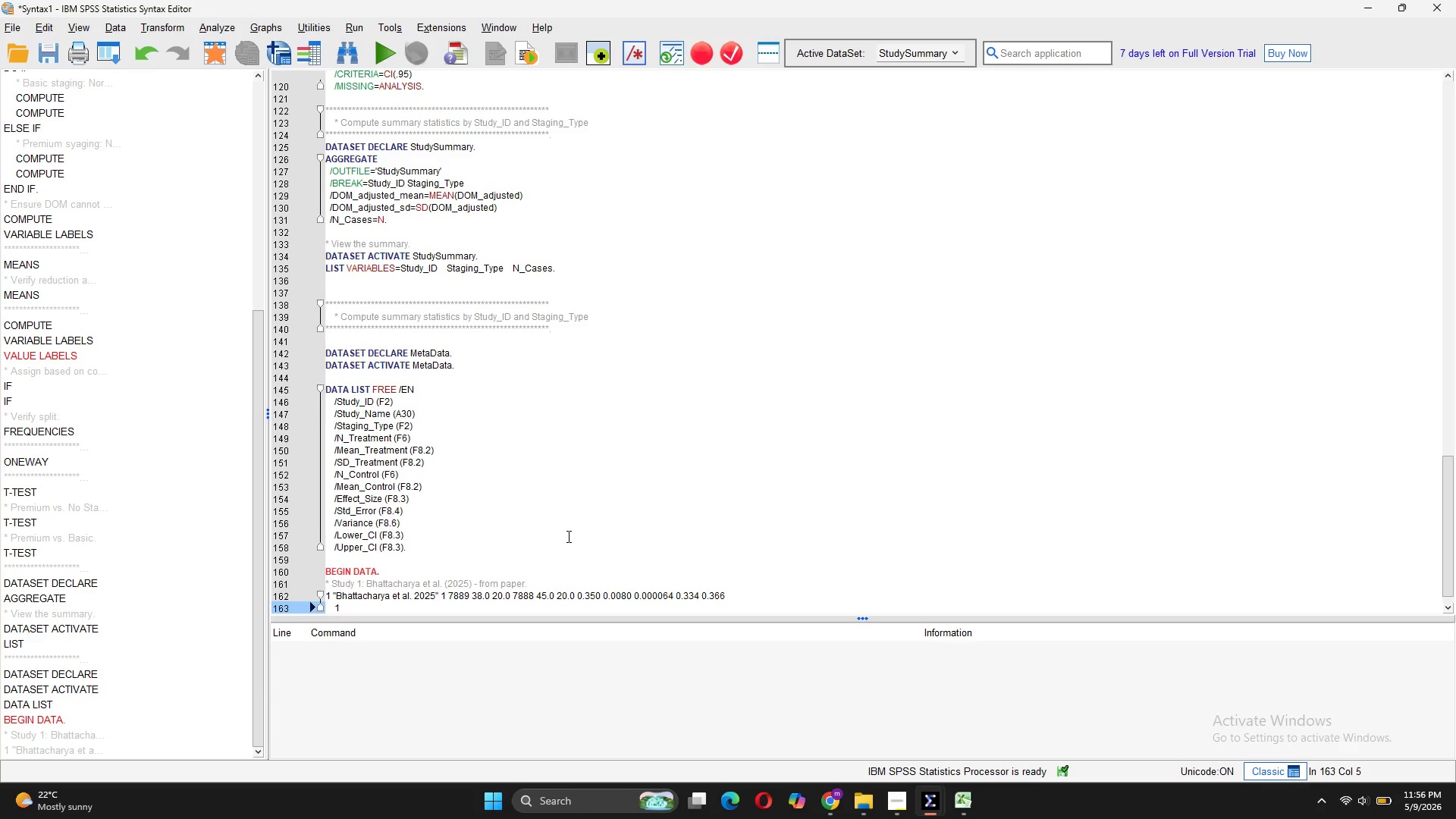 
key(ArrowLeft)
 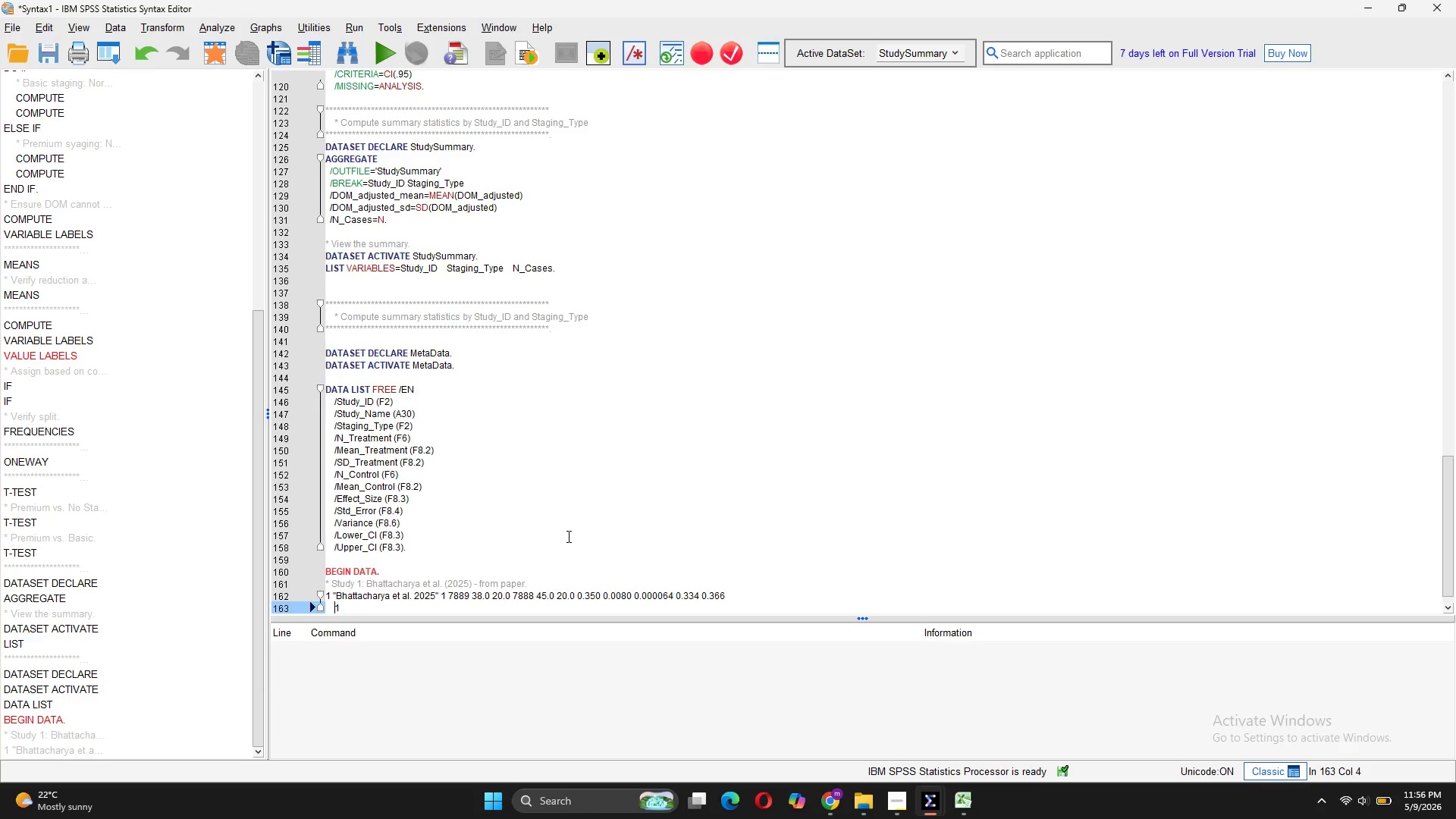 
key(ArrowLeft)
 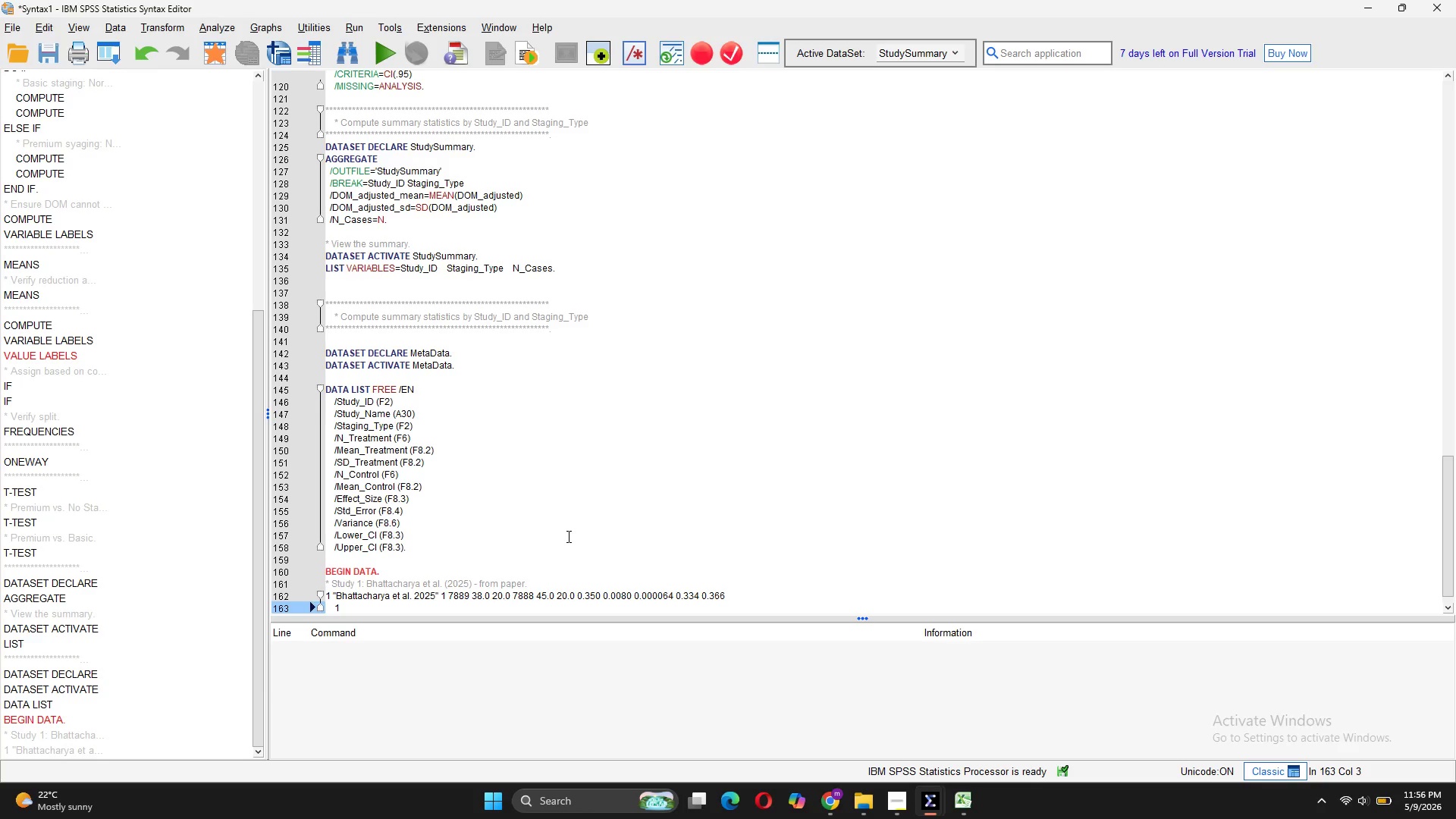 
key(ArrowRight)
 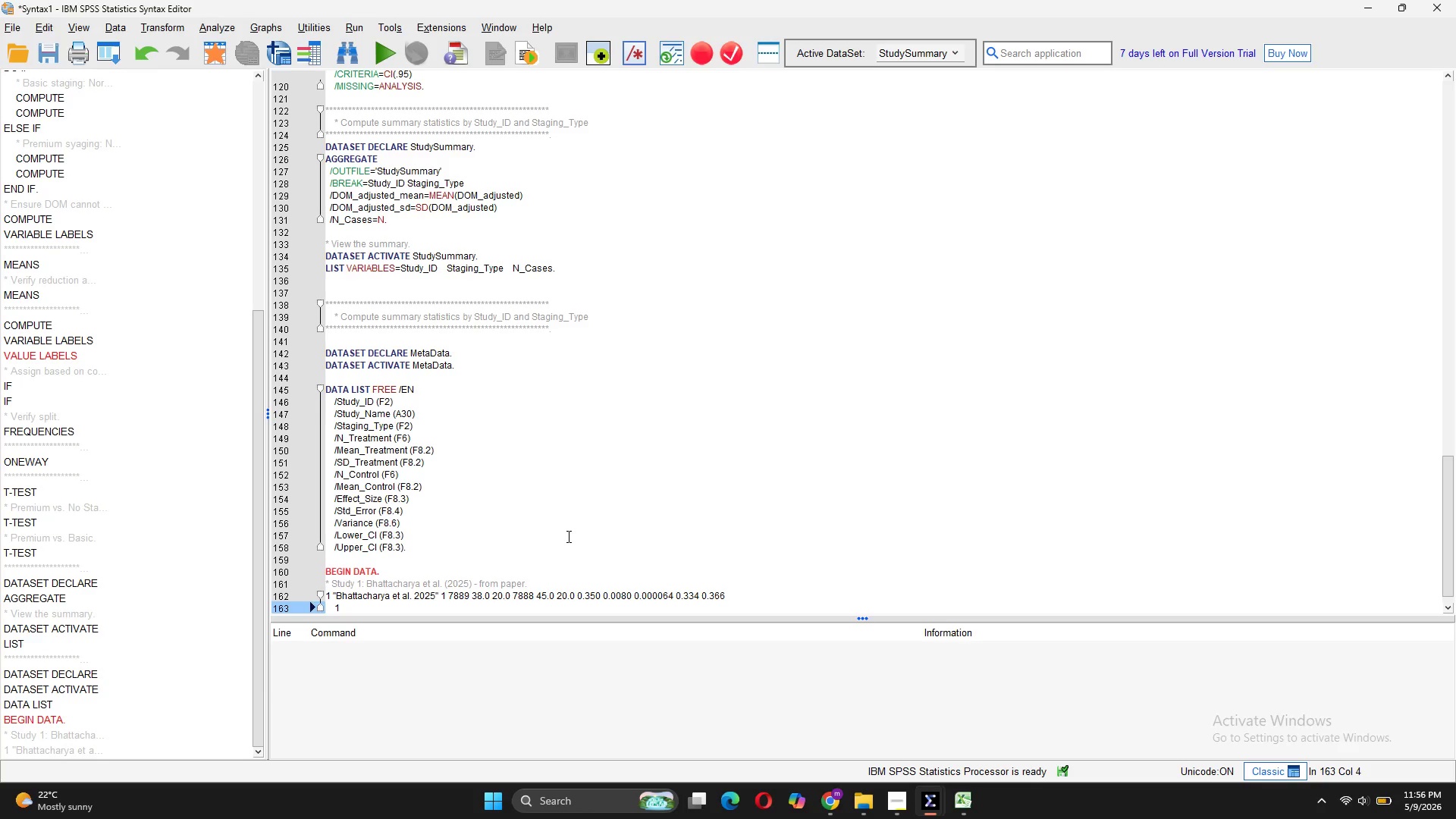 
key(Backspace)
 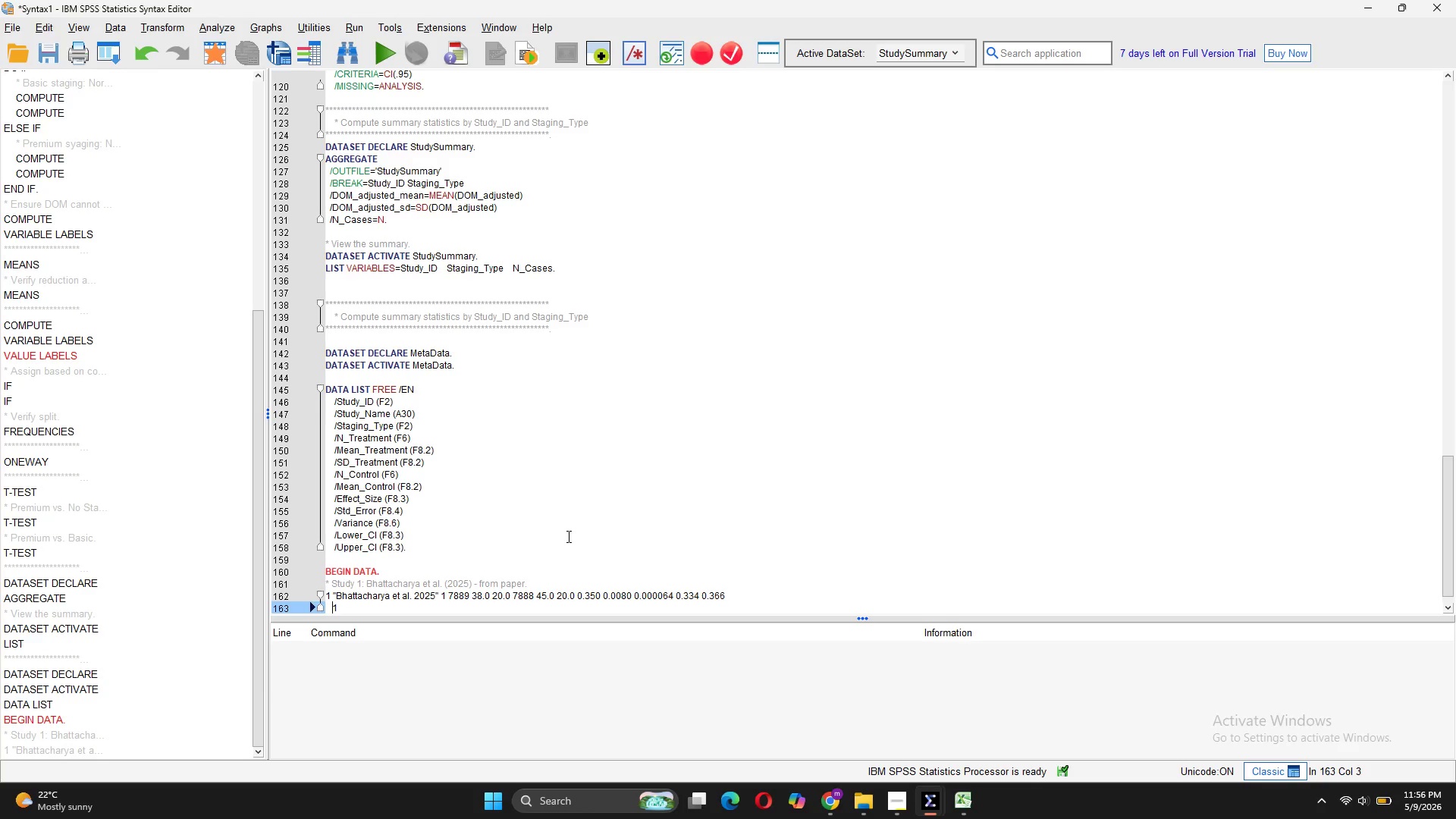 
key(Backspace)
 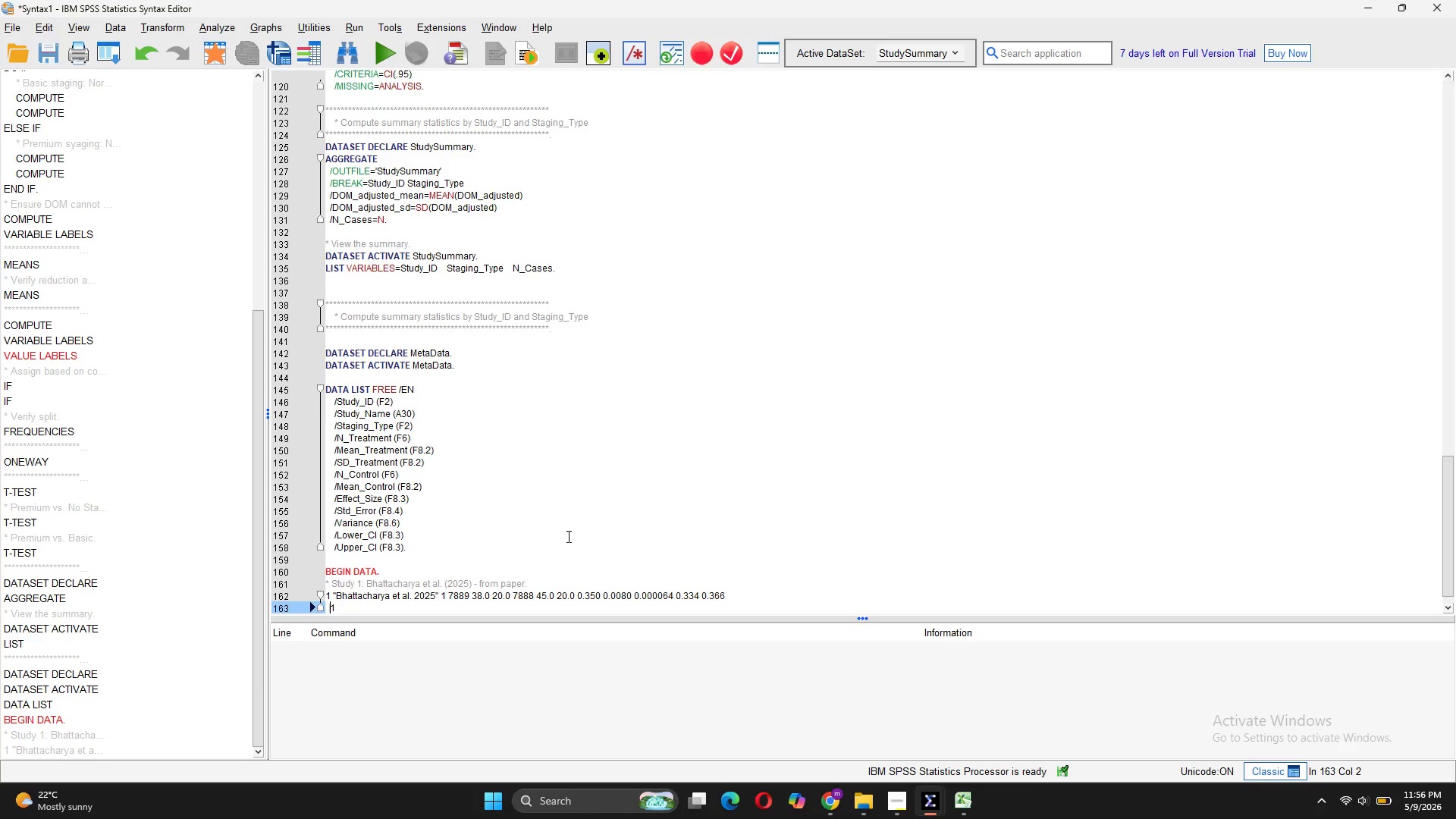 
key(Backspace)
 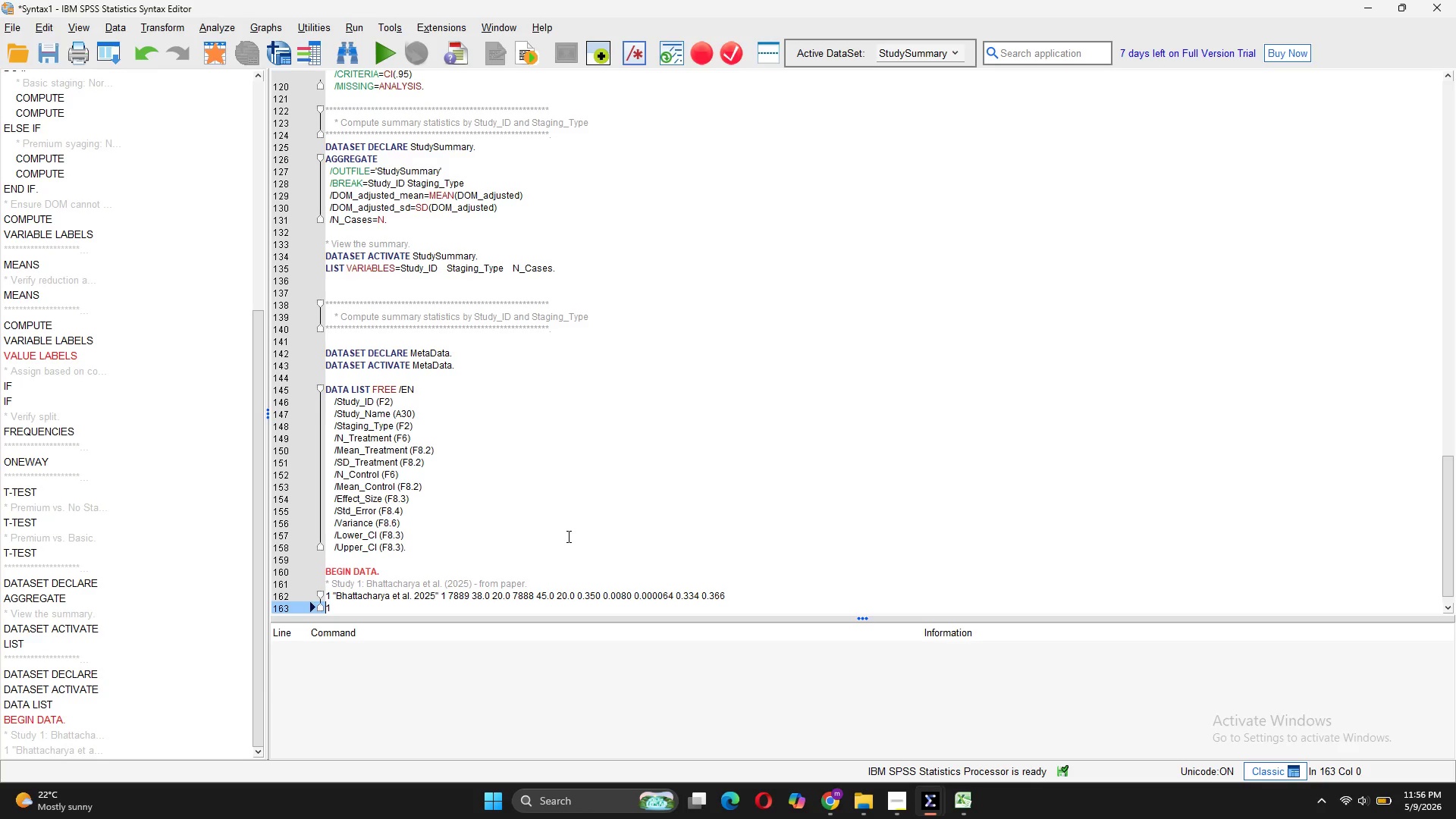 
key(Backspace)
 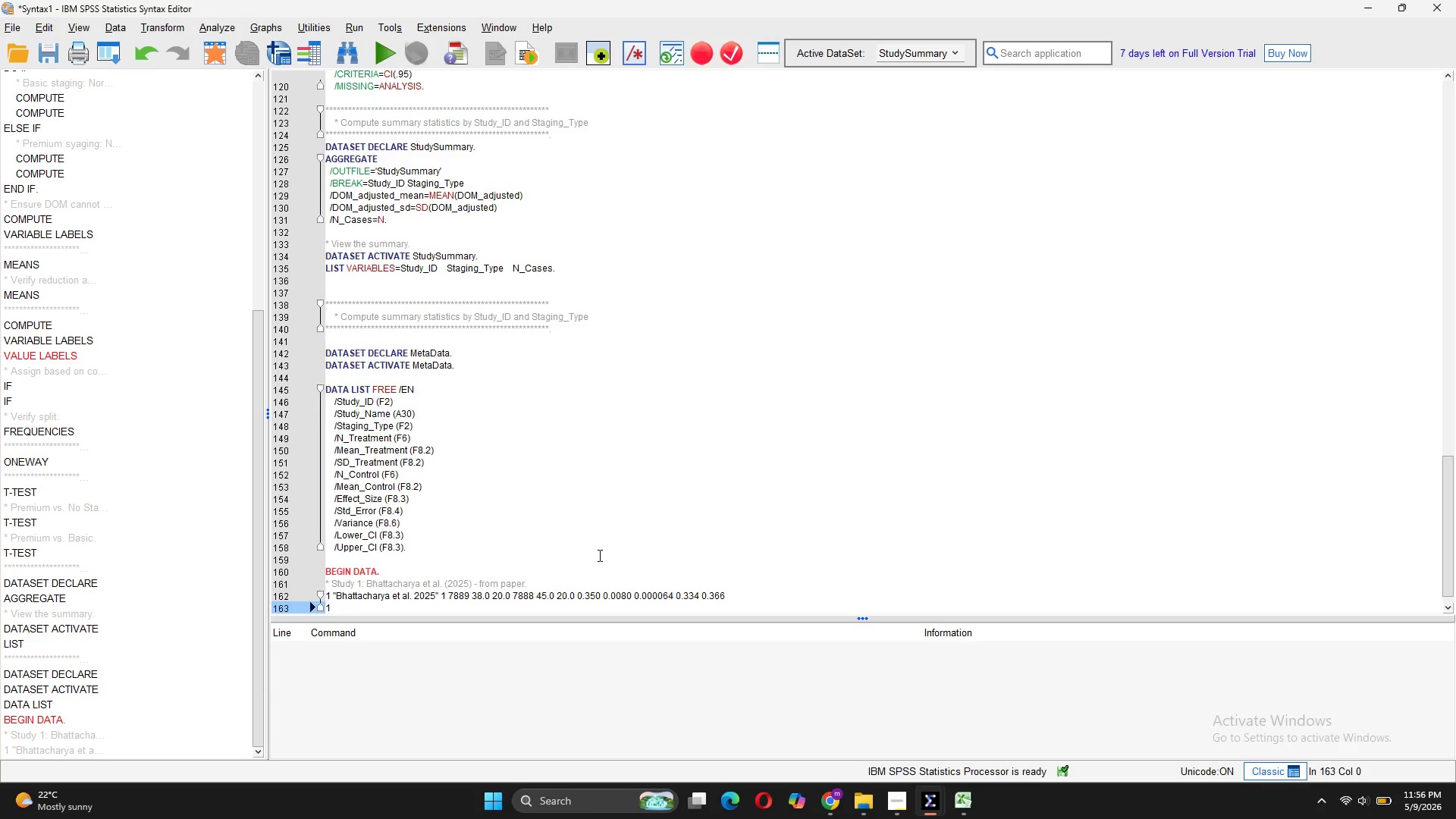 
wait(9.83)
 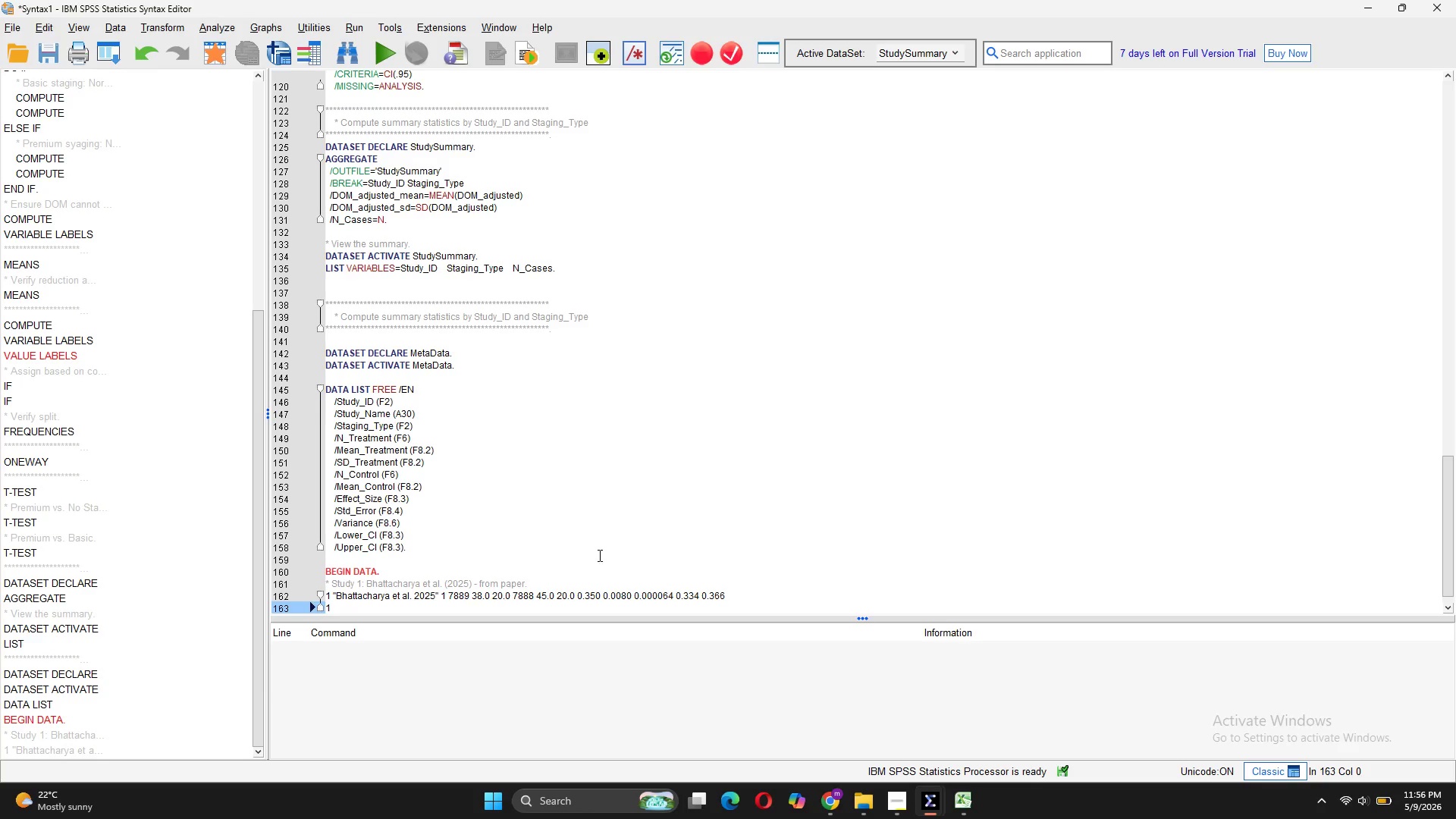 
left_click_drag(start_coordinate=[732, 598], to_coordinate=[322, 586])
 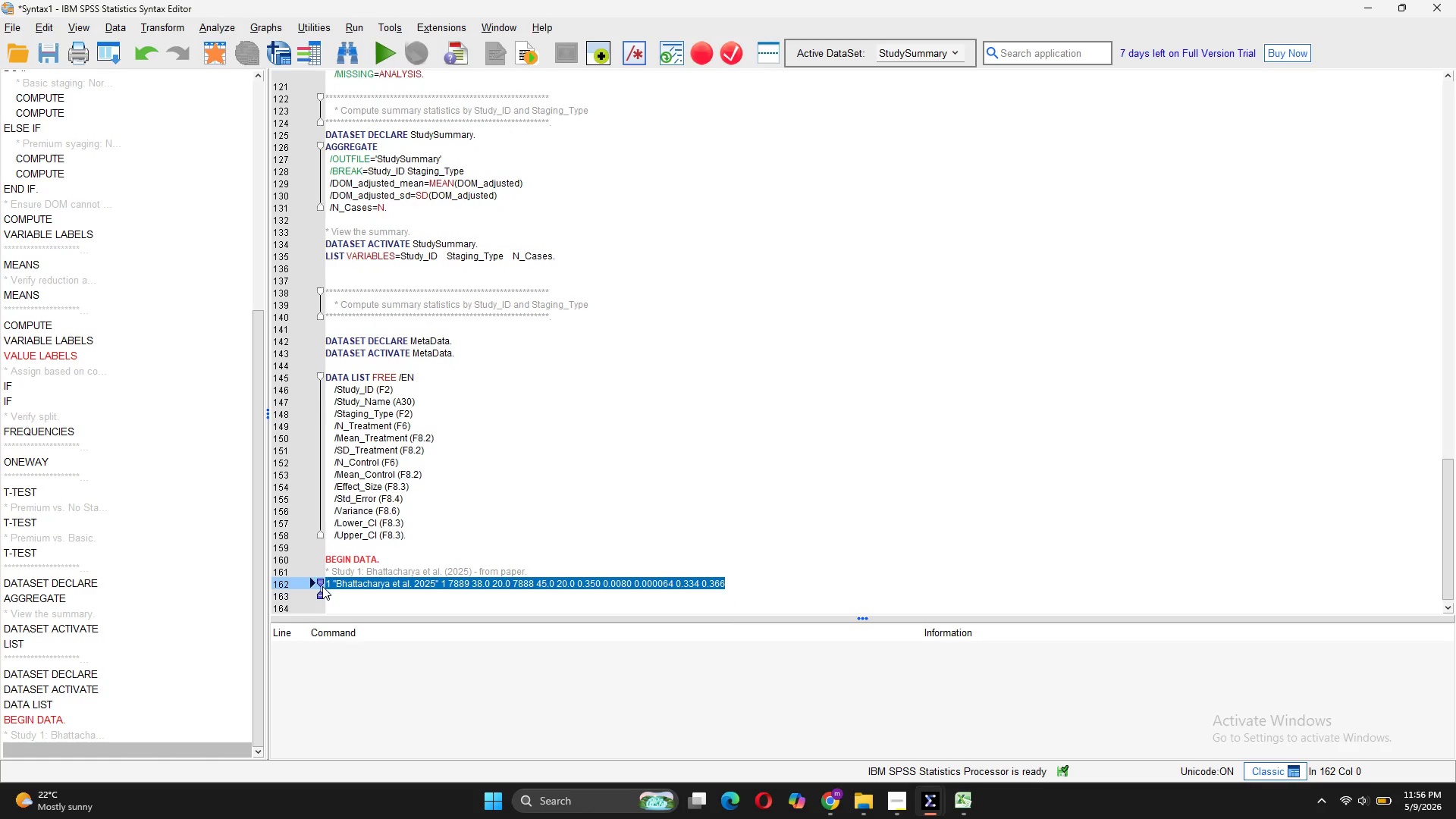 
key(Control+ControlLeft)
 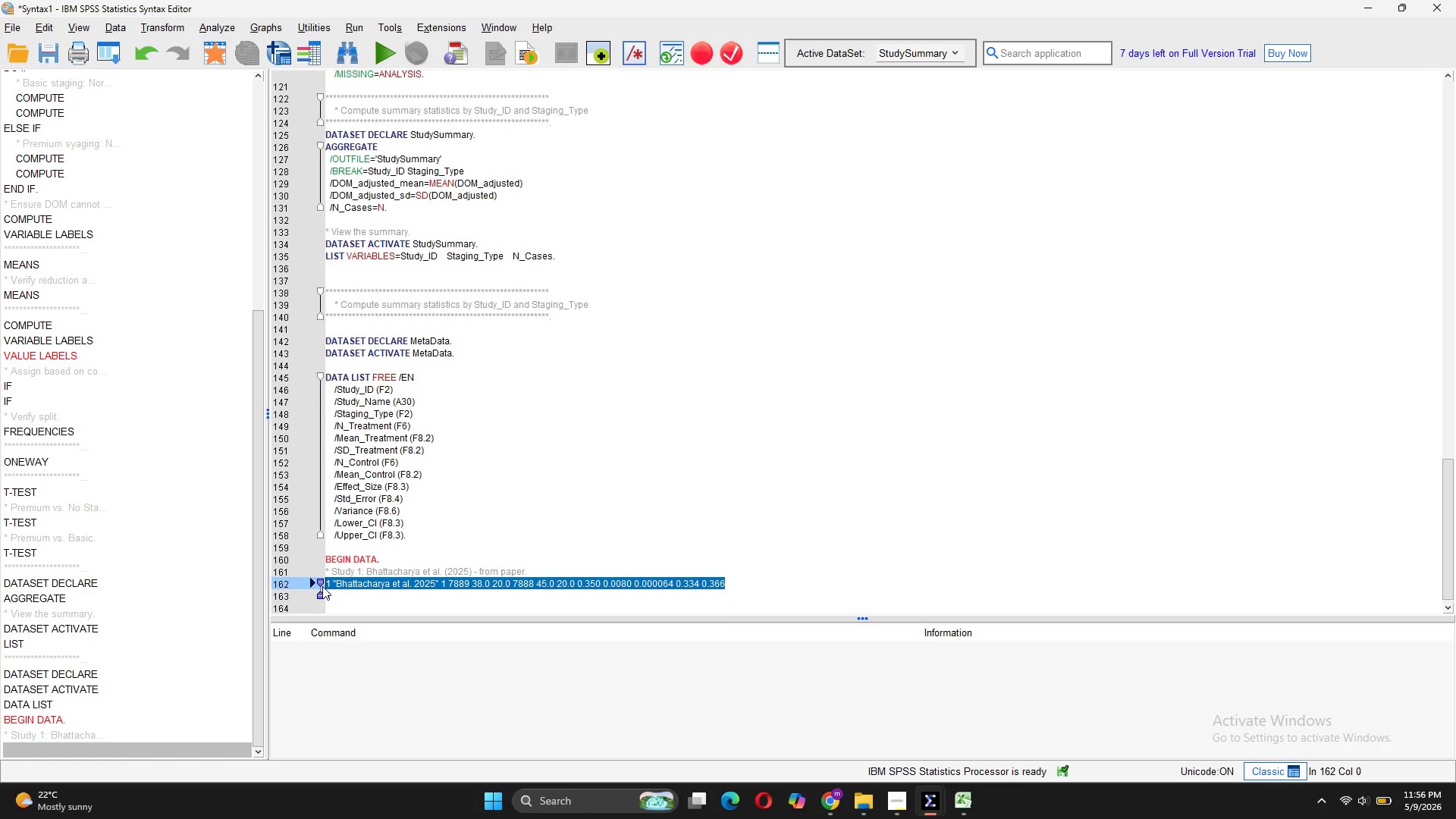 
key(Control+C)
 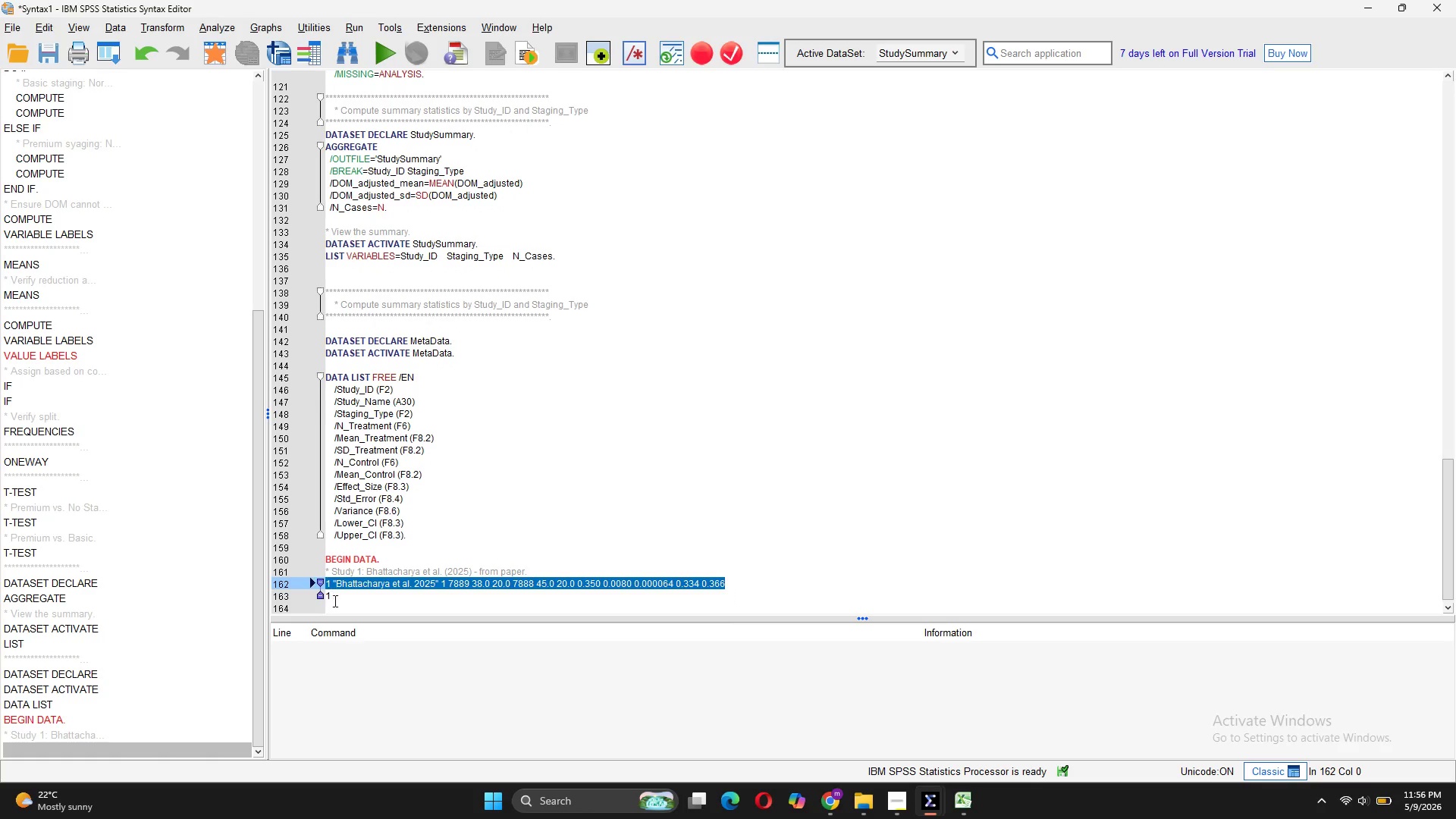 
left_click([334, 601])
 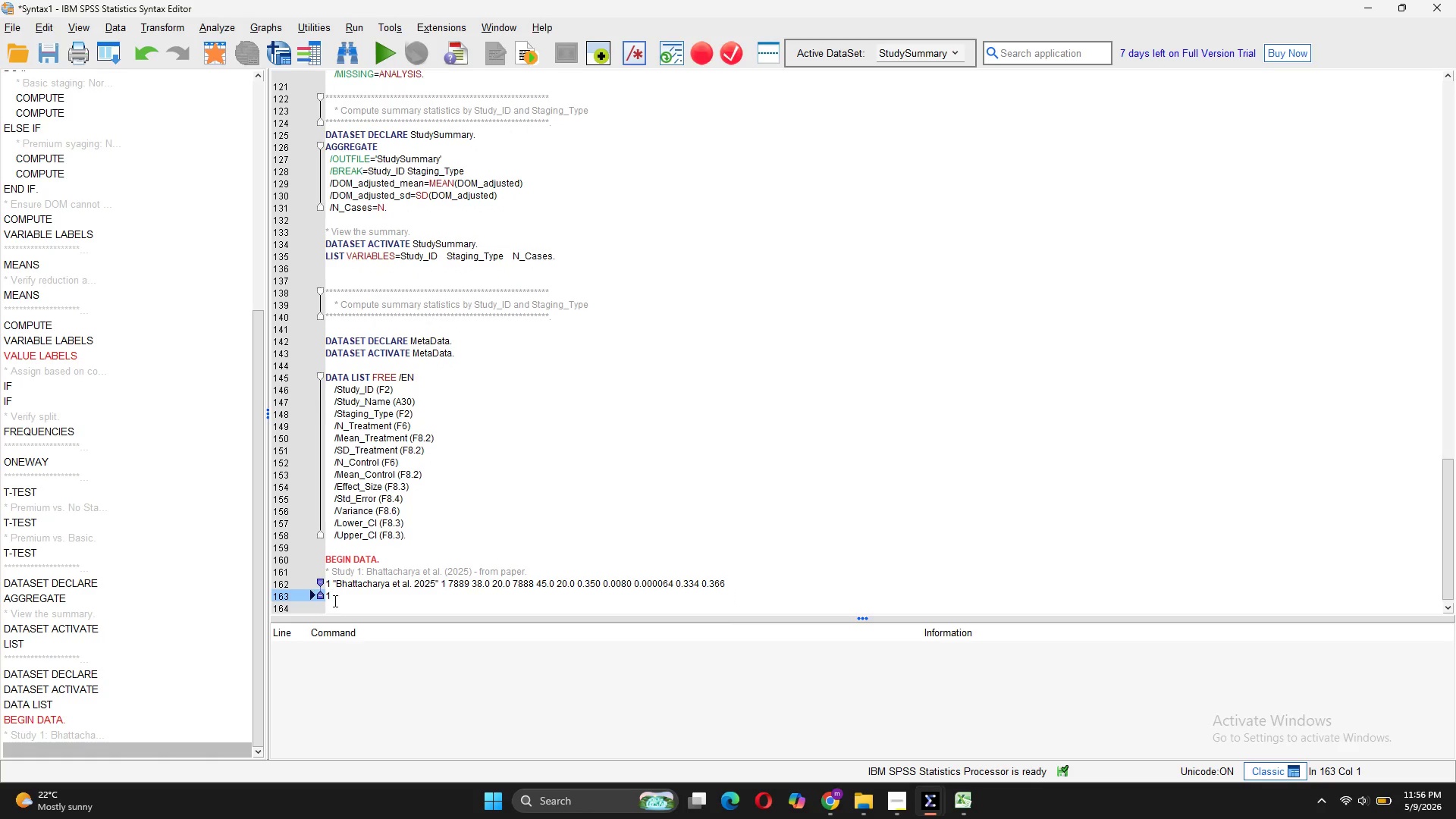 
key(Backspace)
 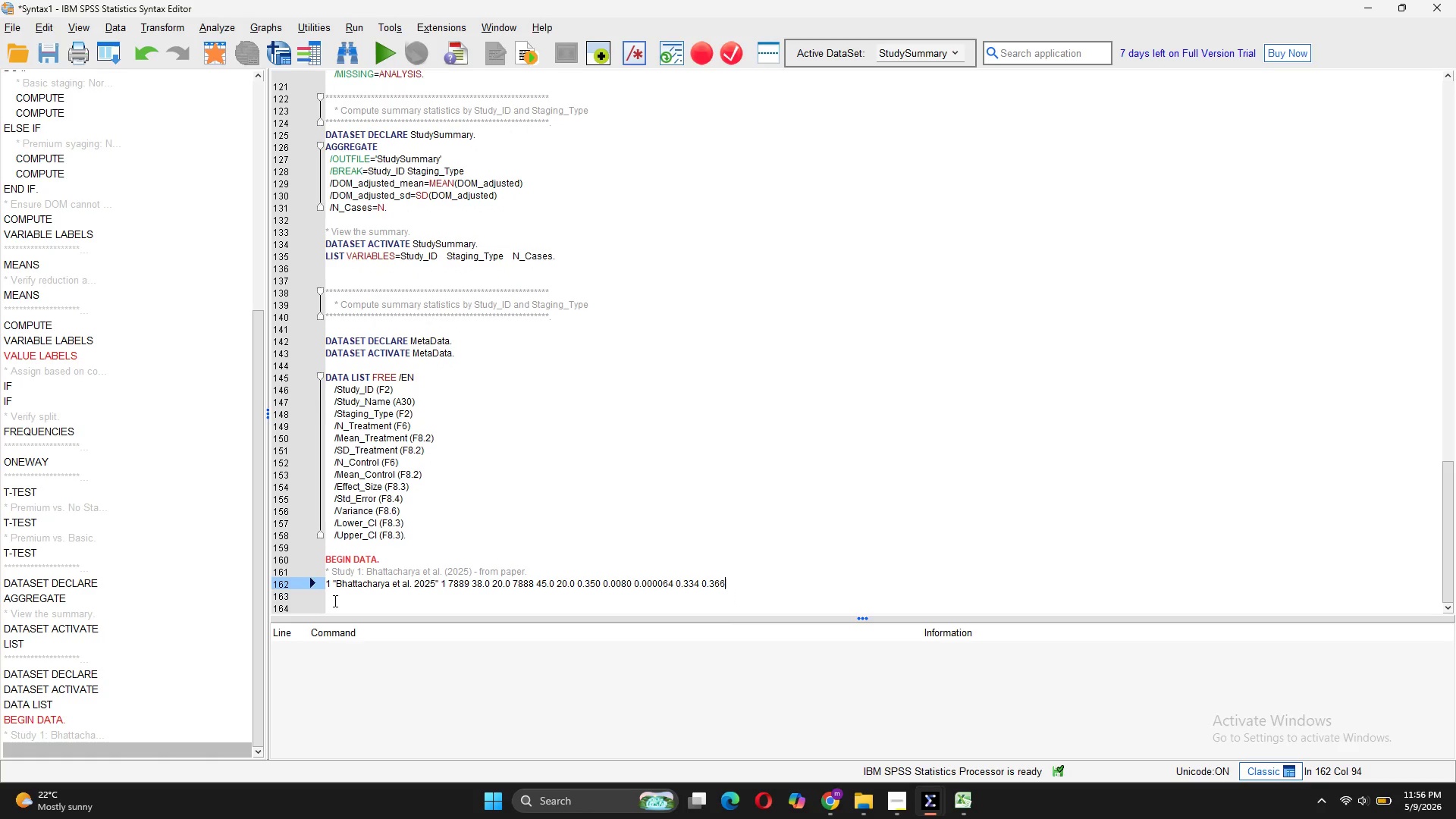 
key(Backspace)
 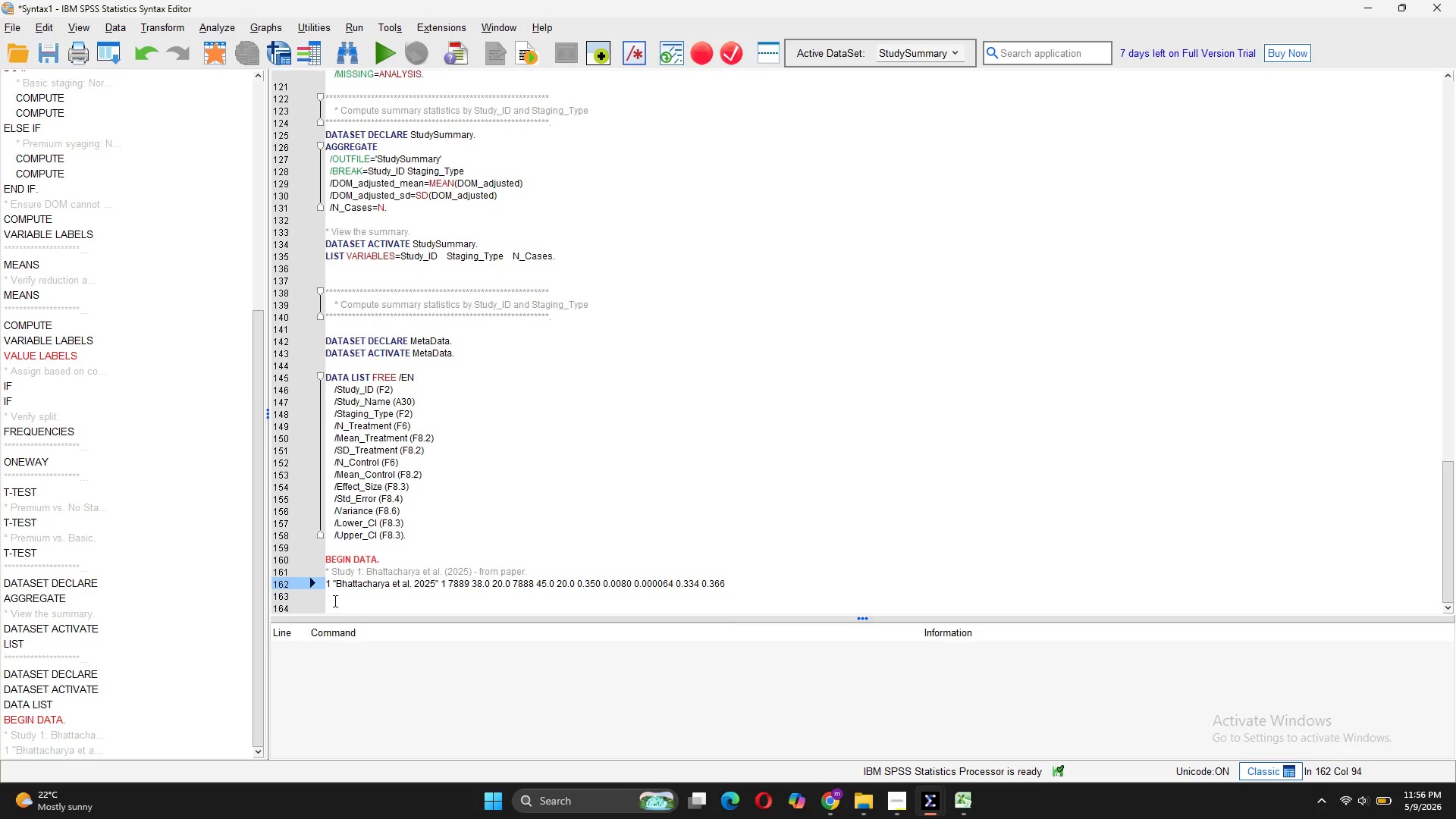 
key(Enter)
 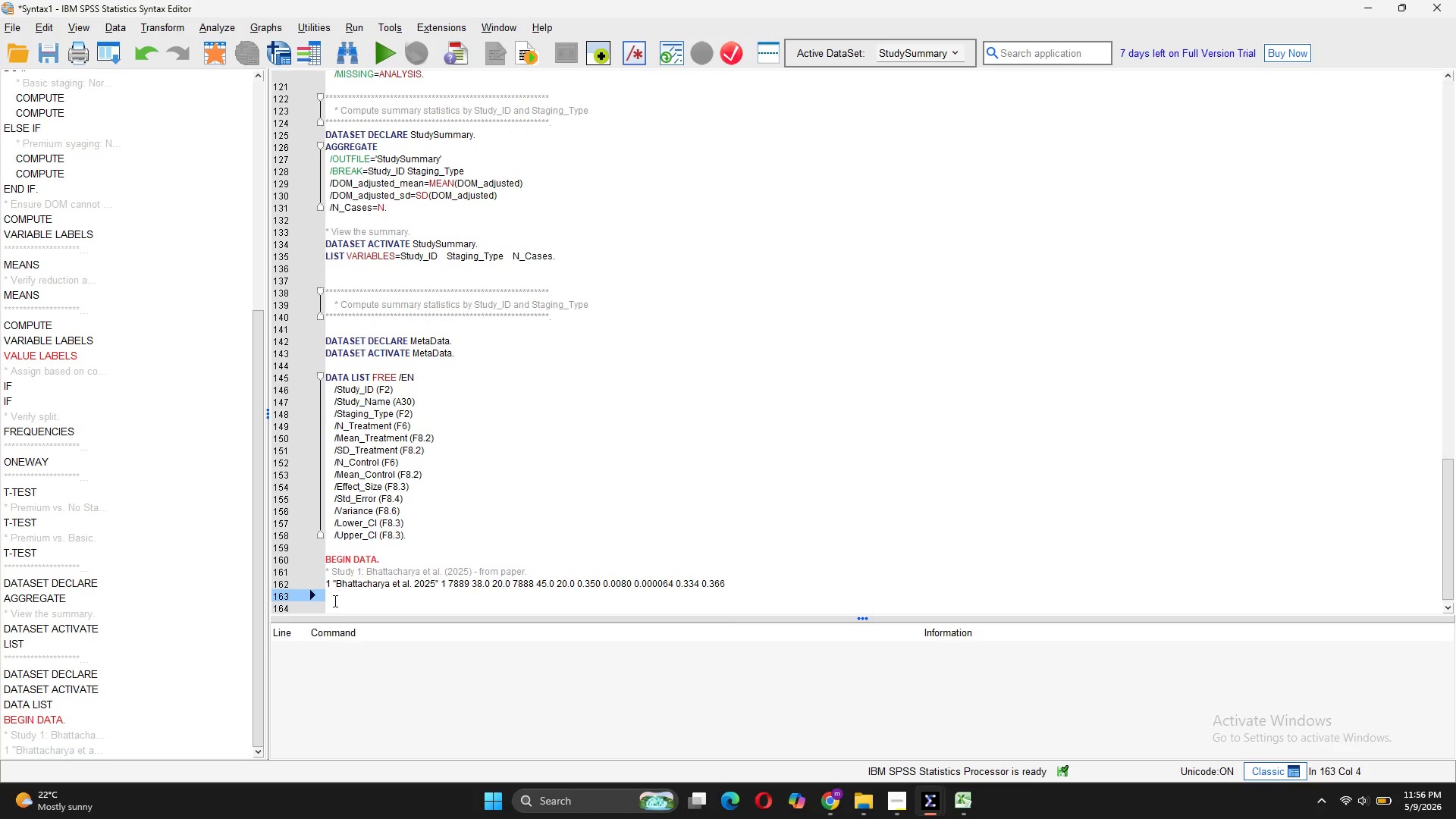 
key(Backspace)
 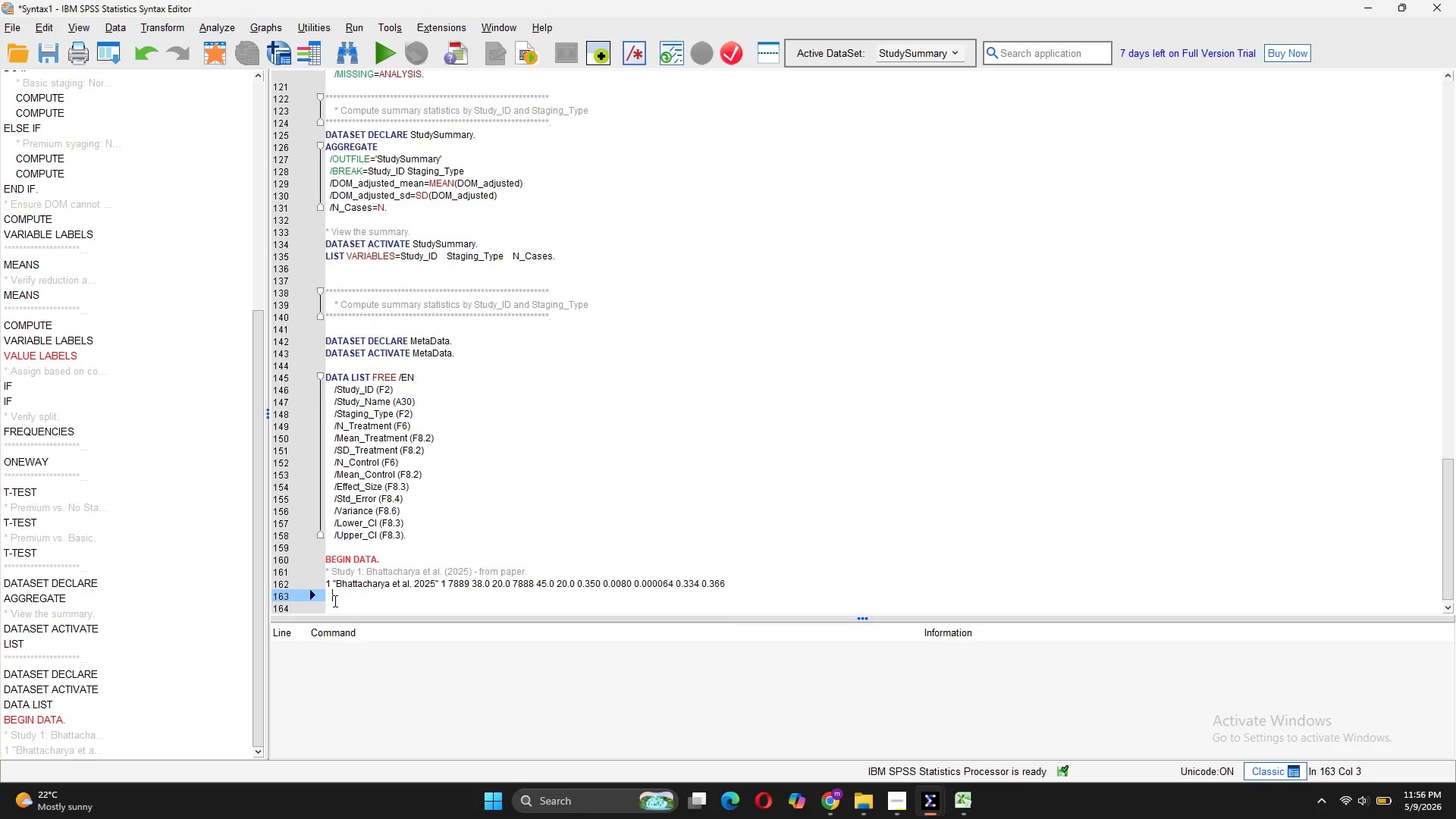 
key(Backspace)
 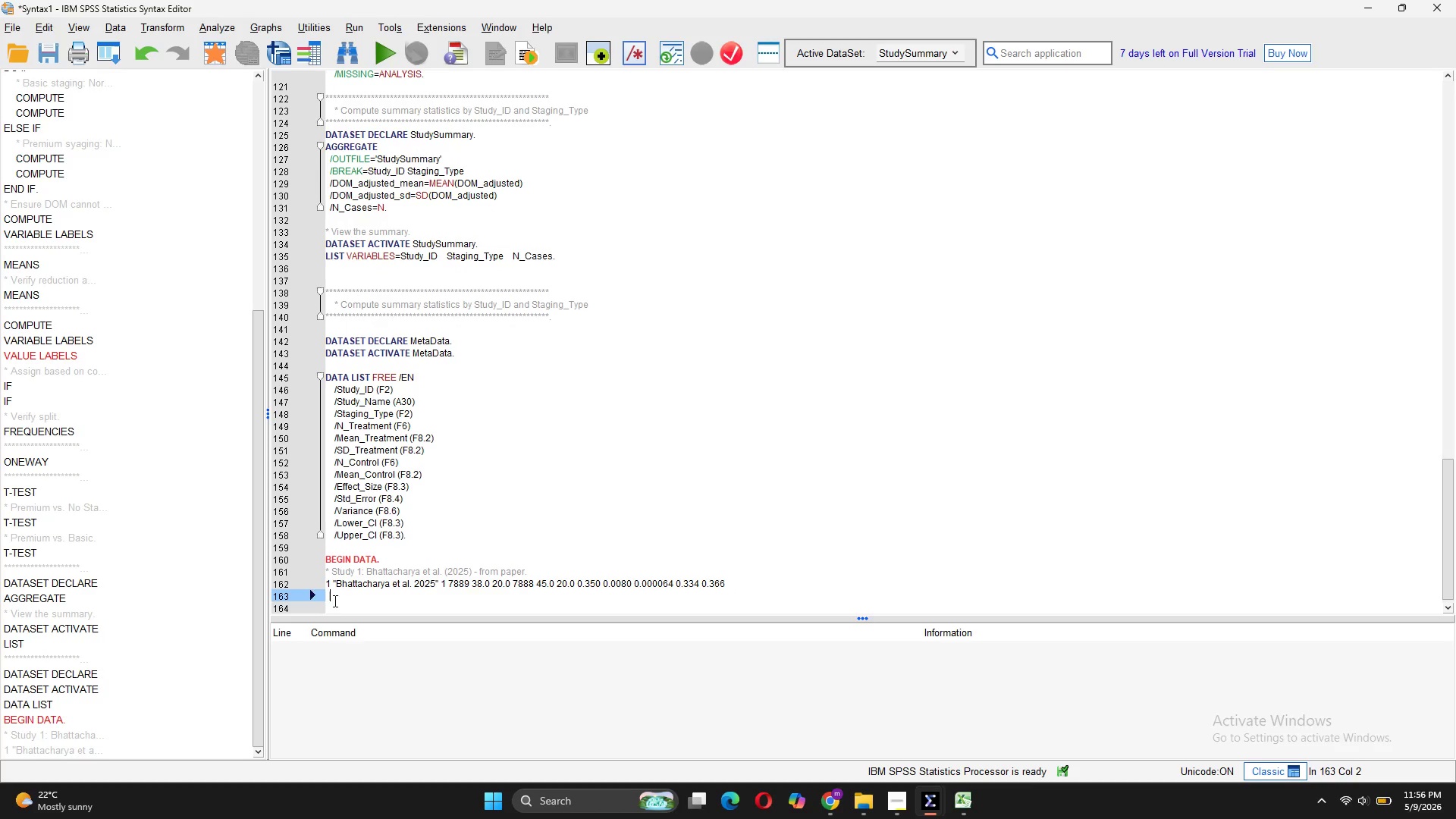 
key(Backspace)
 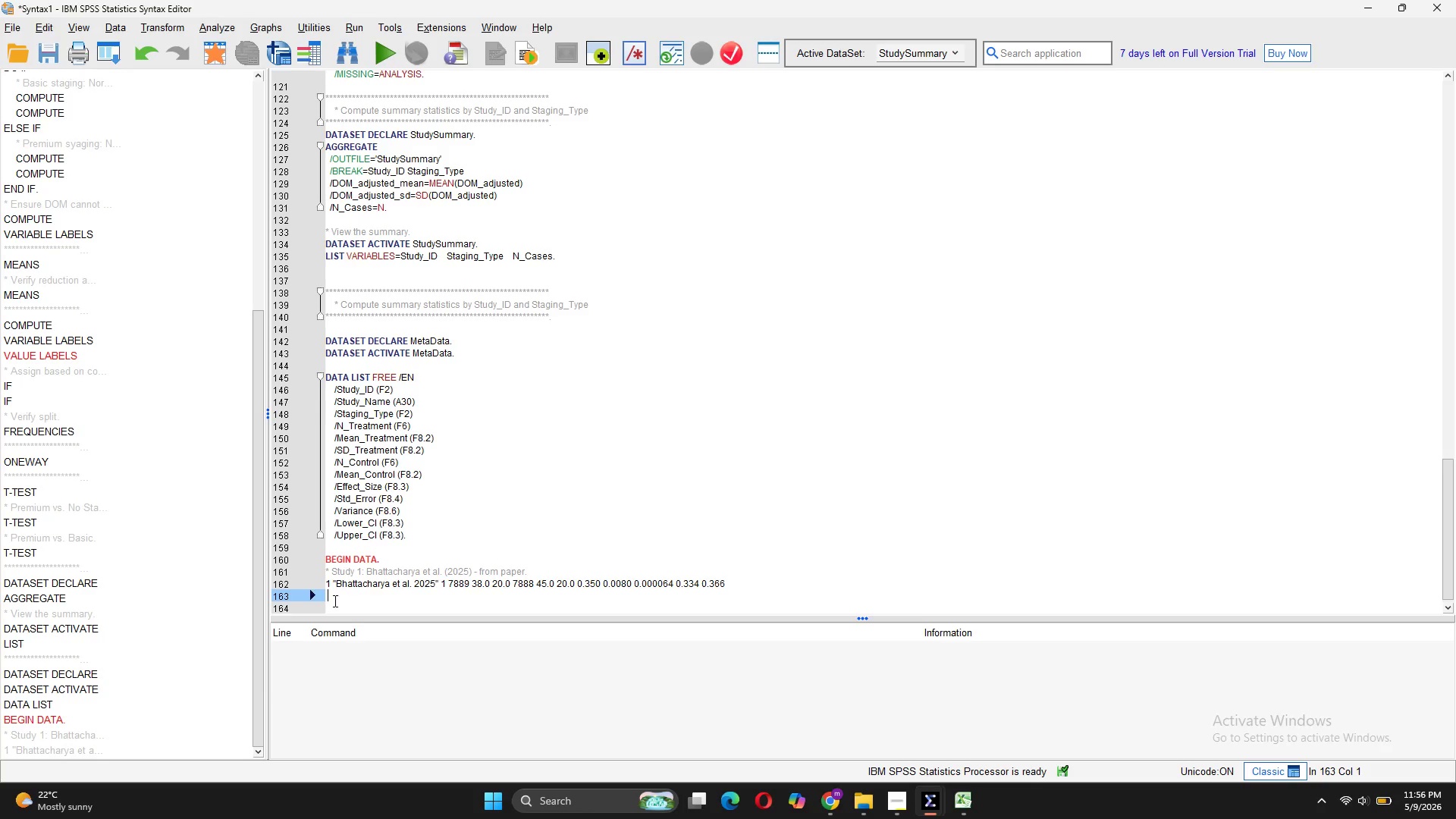 
hold_key(key=ControlLeft, duration=0.38)
 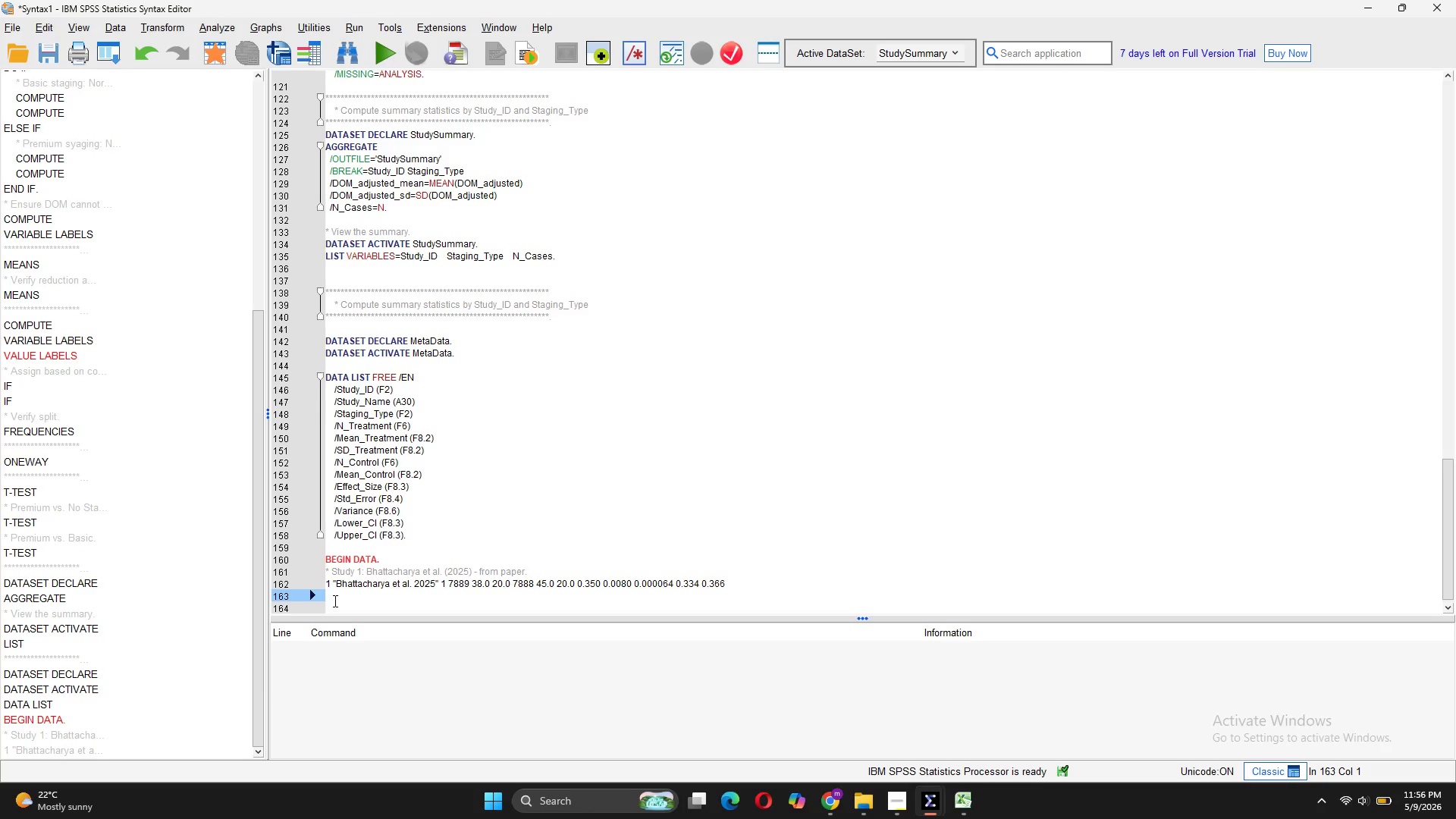 
key(Control+V)
 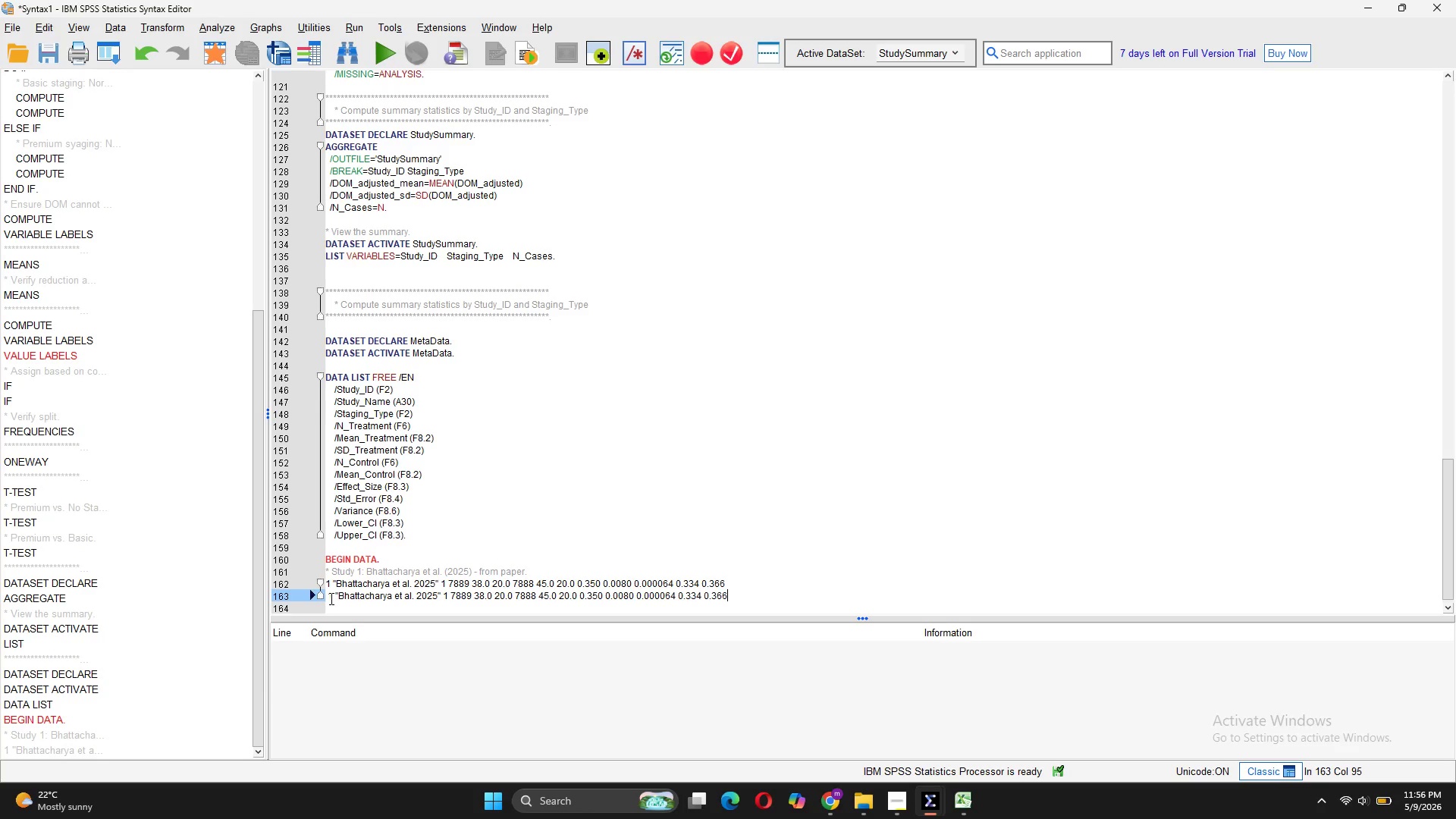 
left_click([326, 595])
 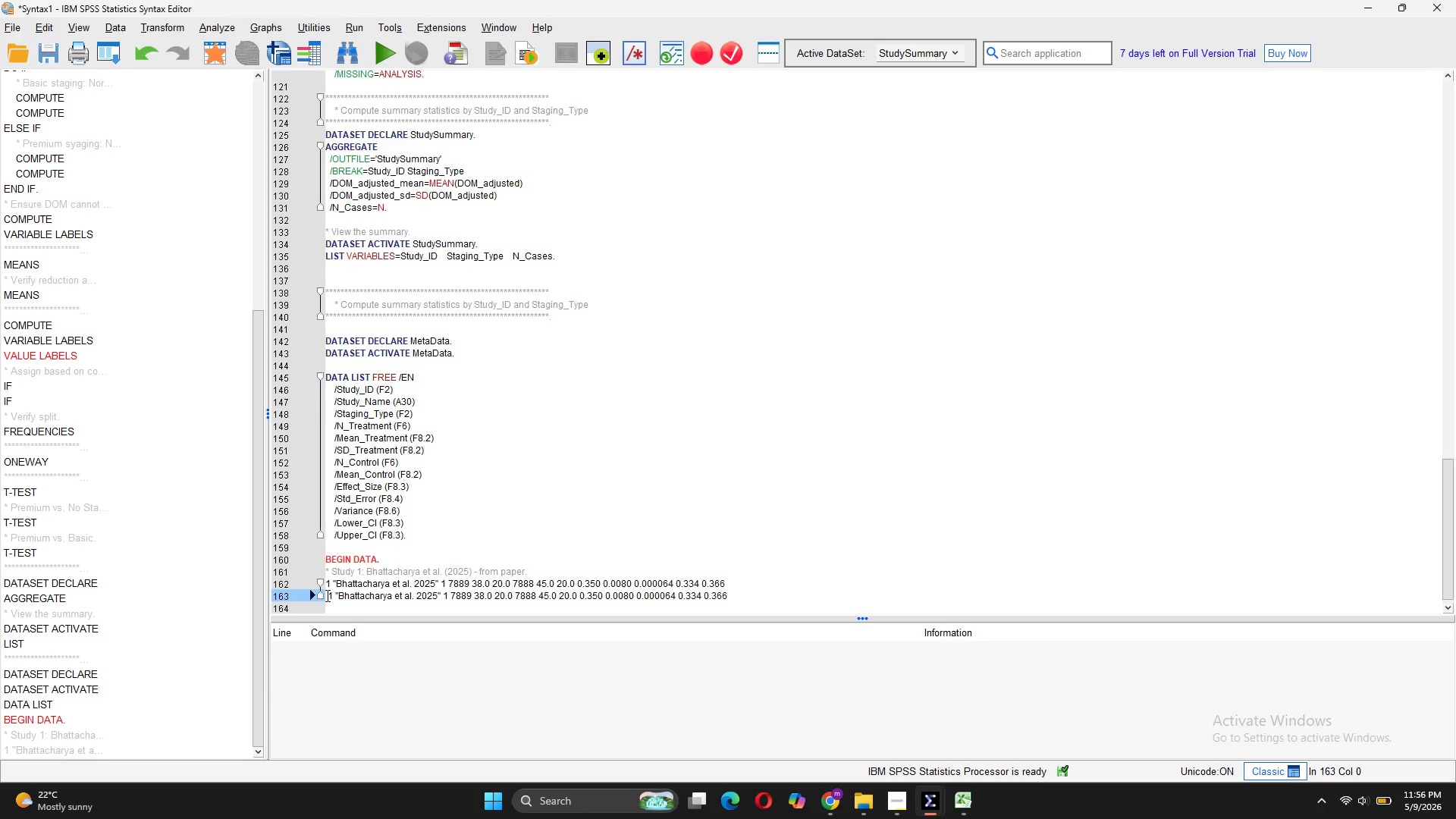 
key(ArrowRight)
 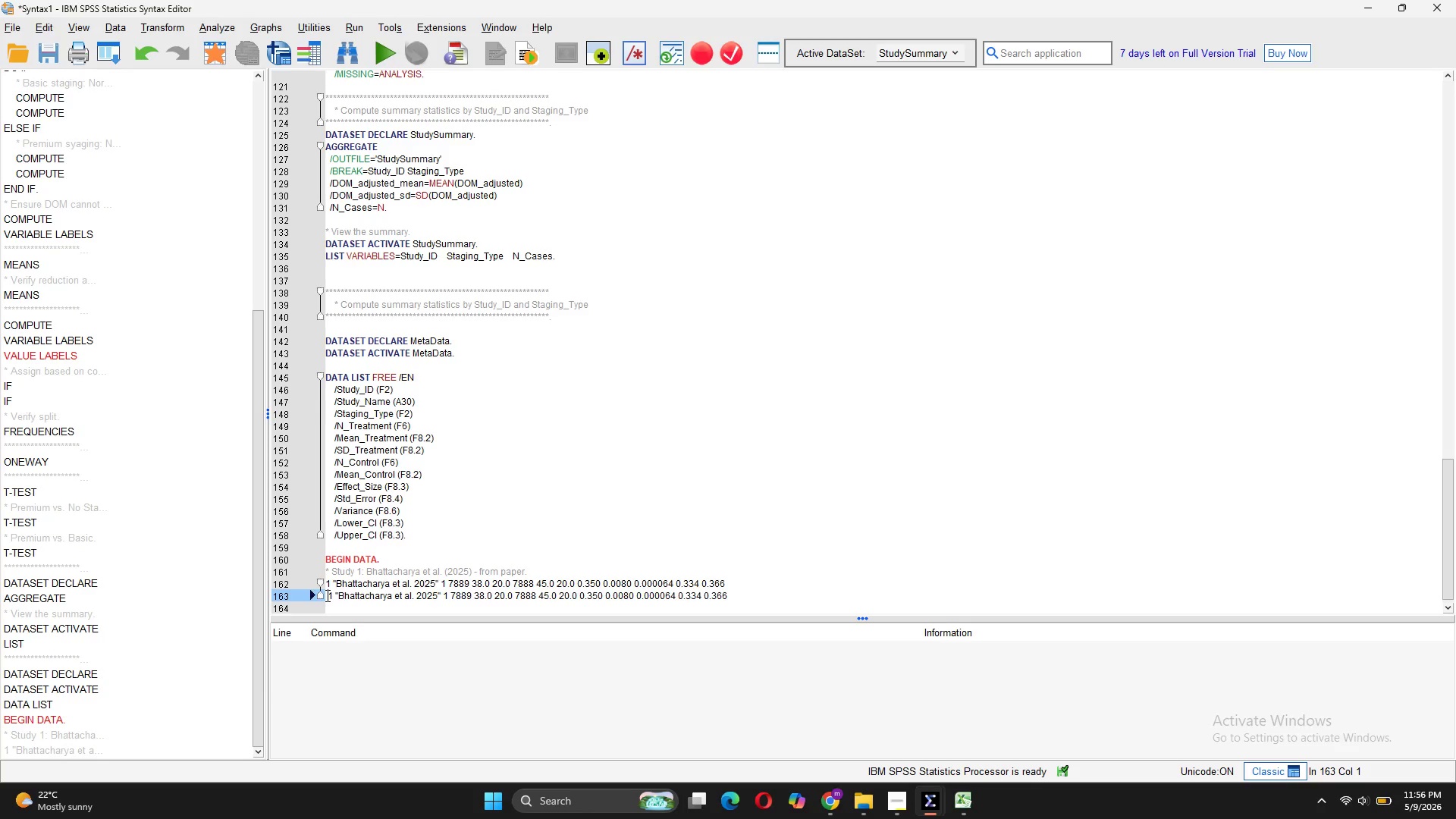 
key(Backspace)
 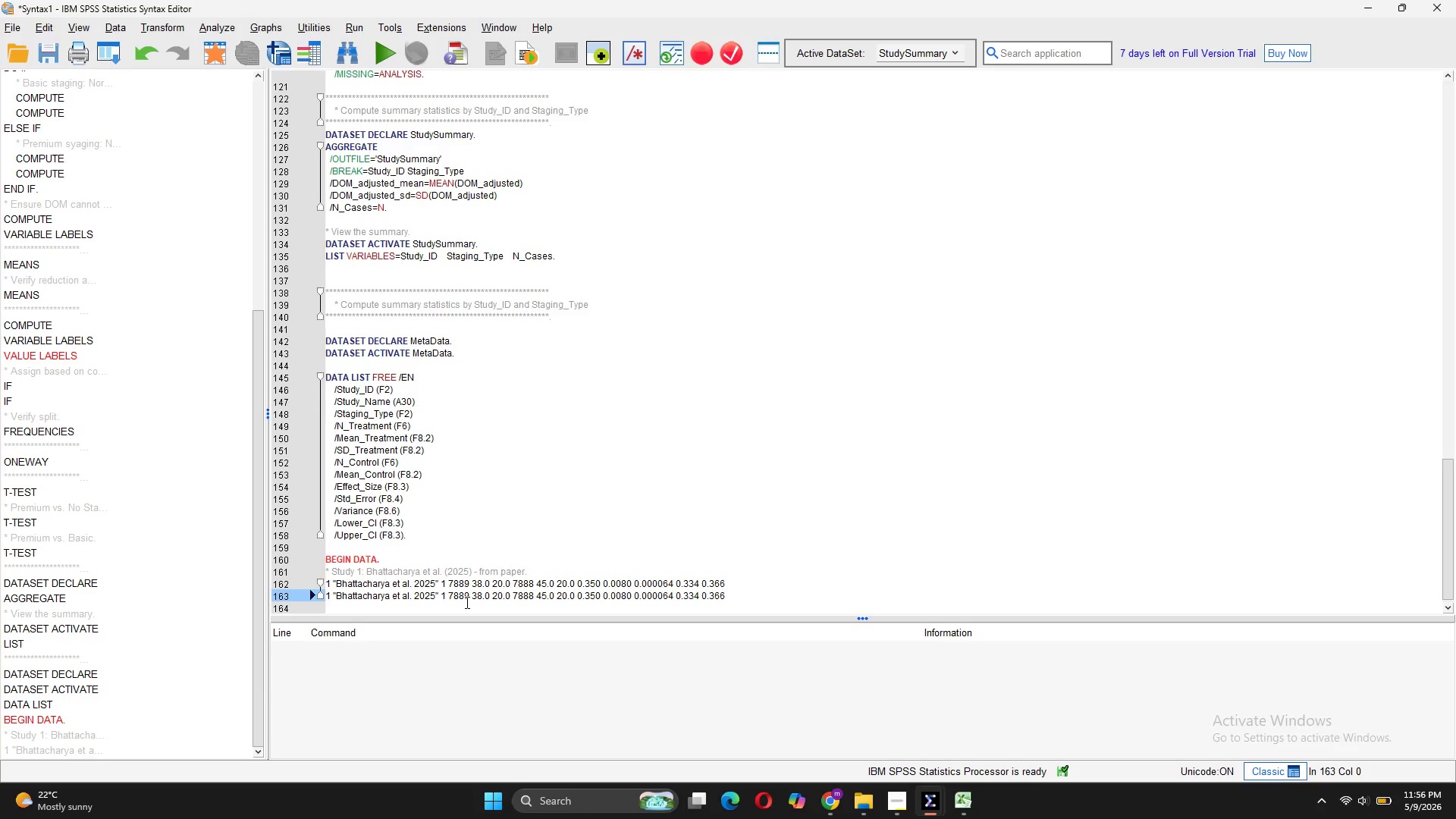 
wait(6.19)
 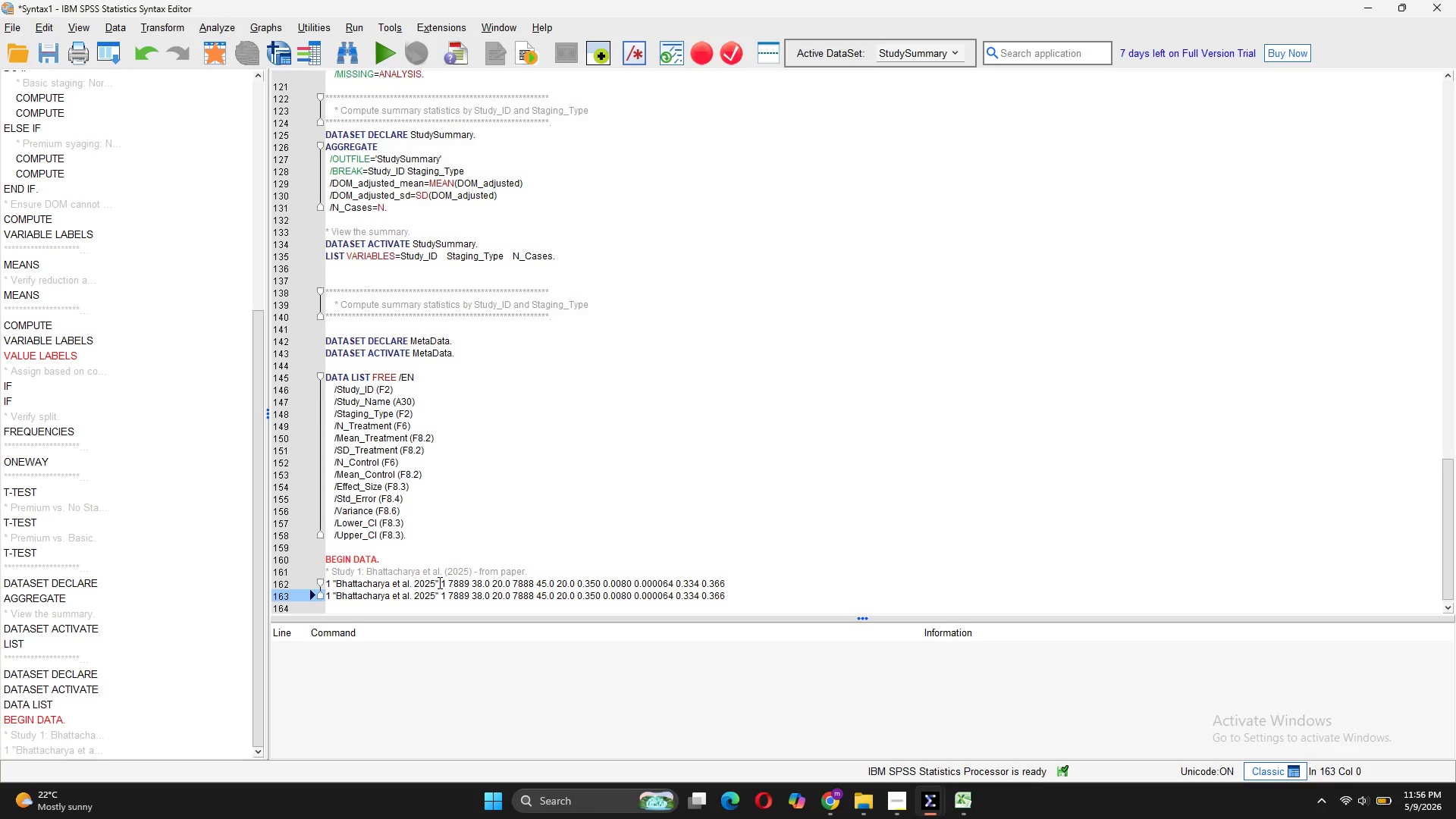 
left_click([446, 595])
 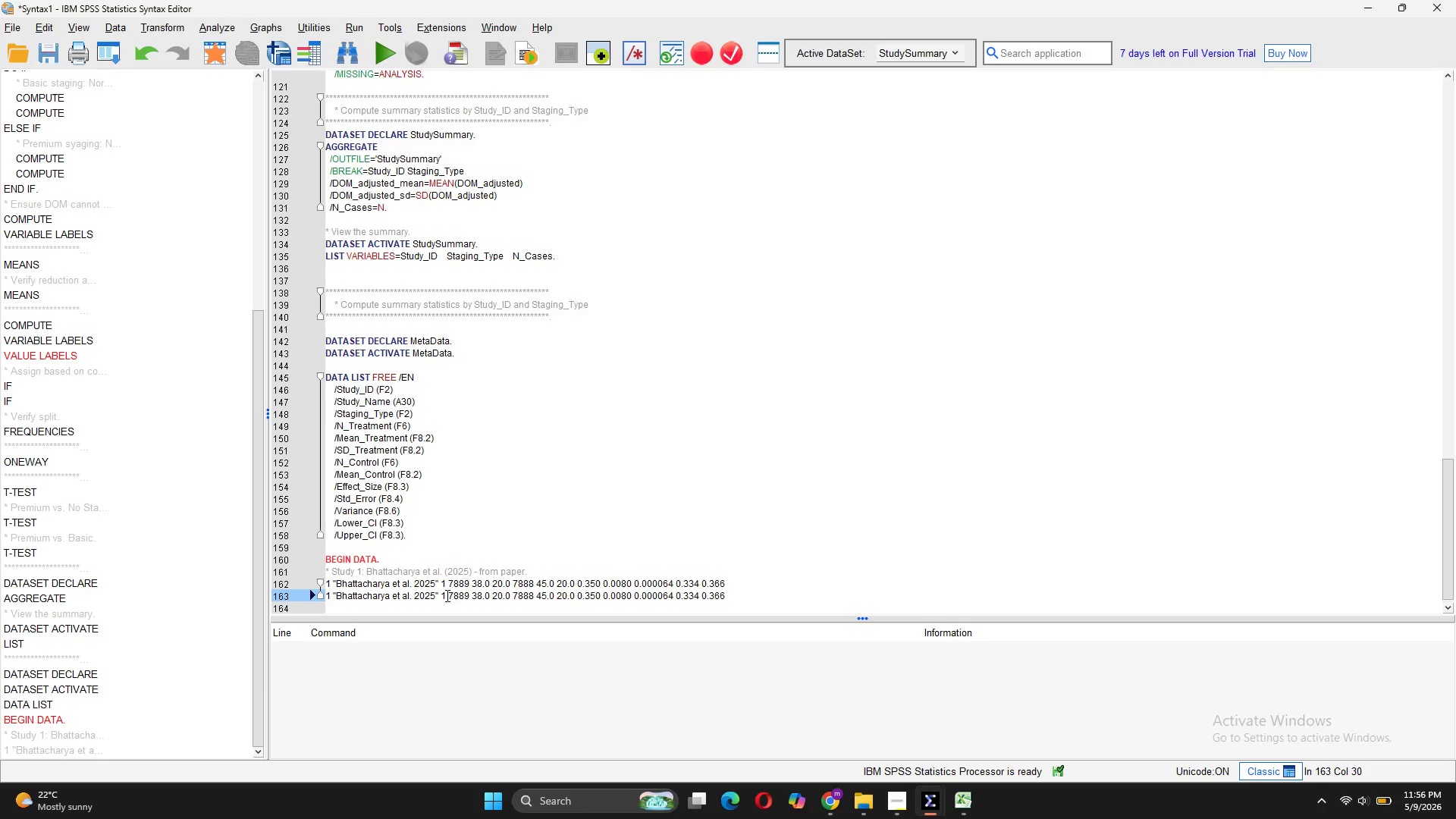 
key(Backspace)
 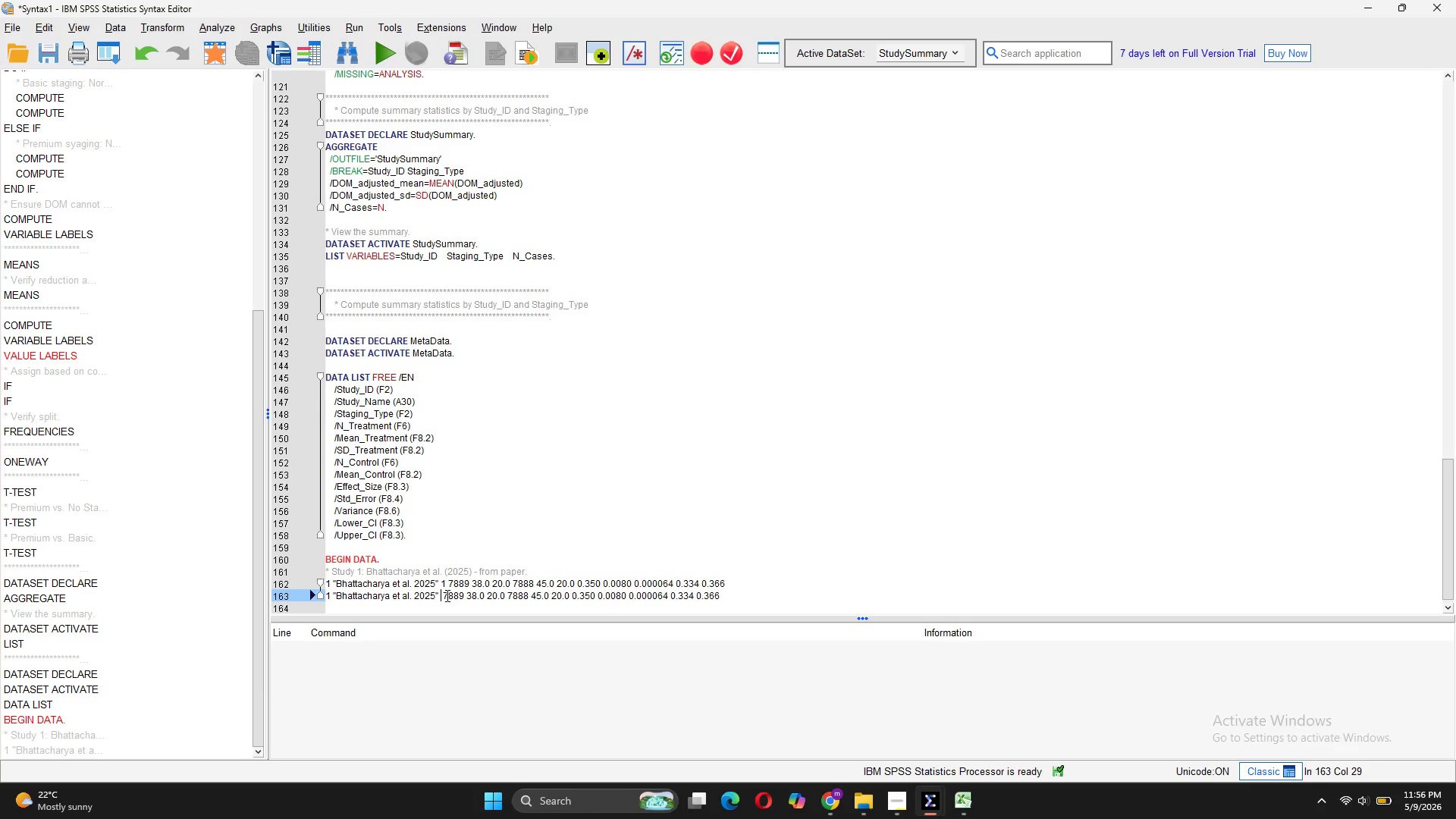 
key(2)
 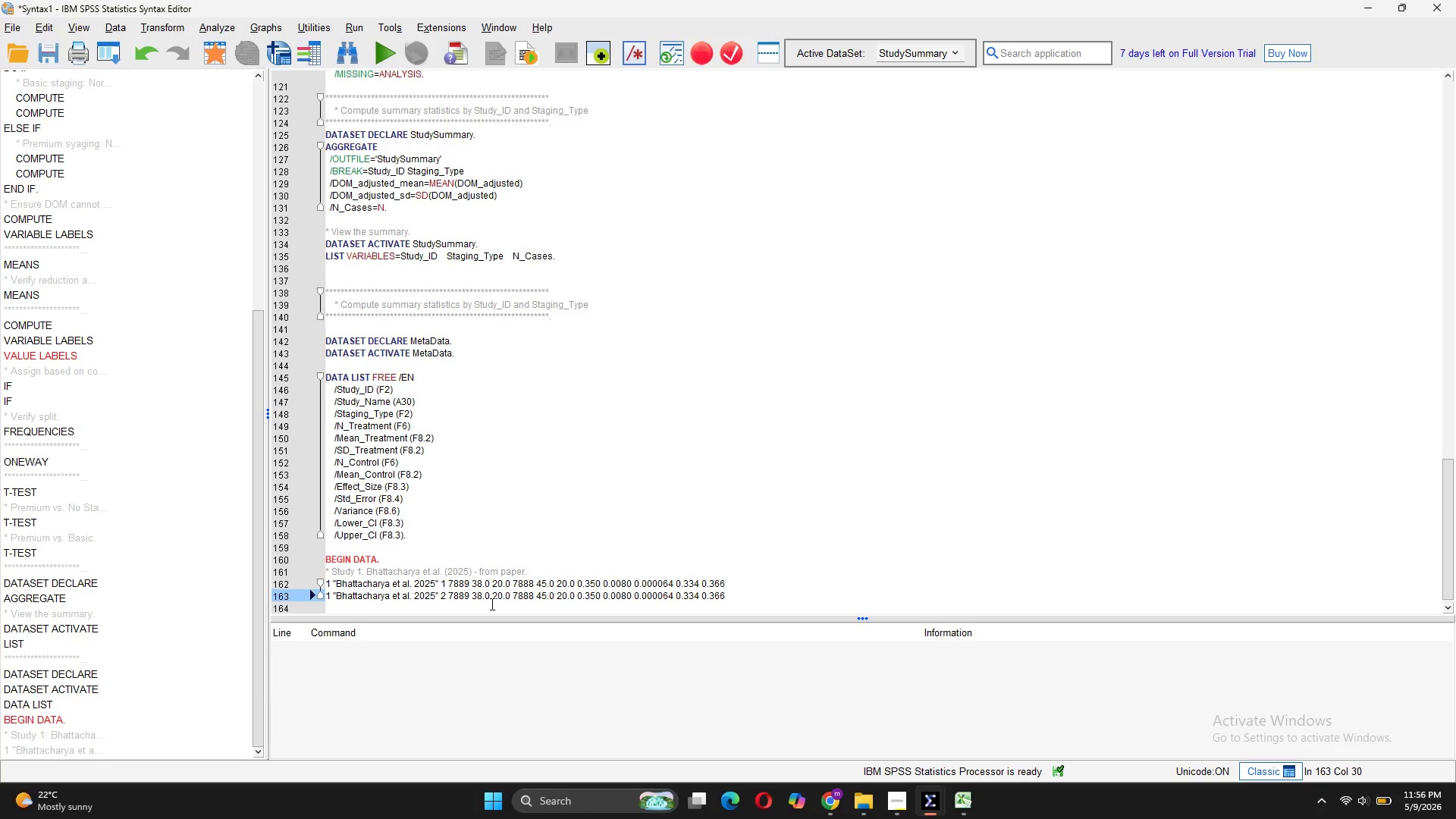 
left_click([482, 593])
 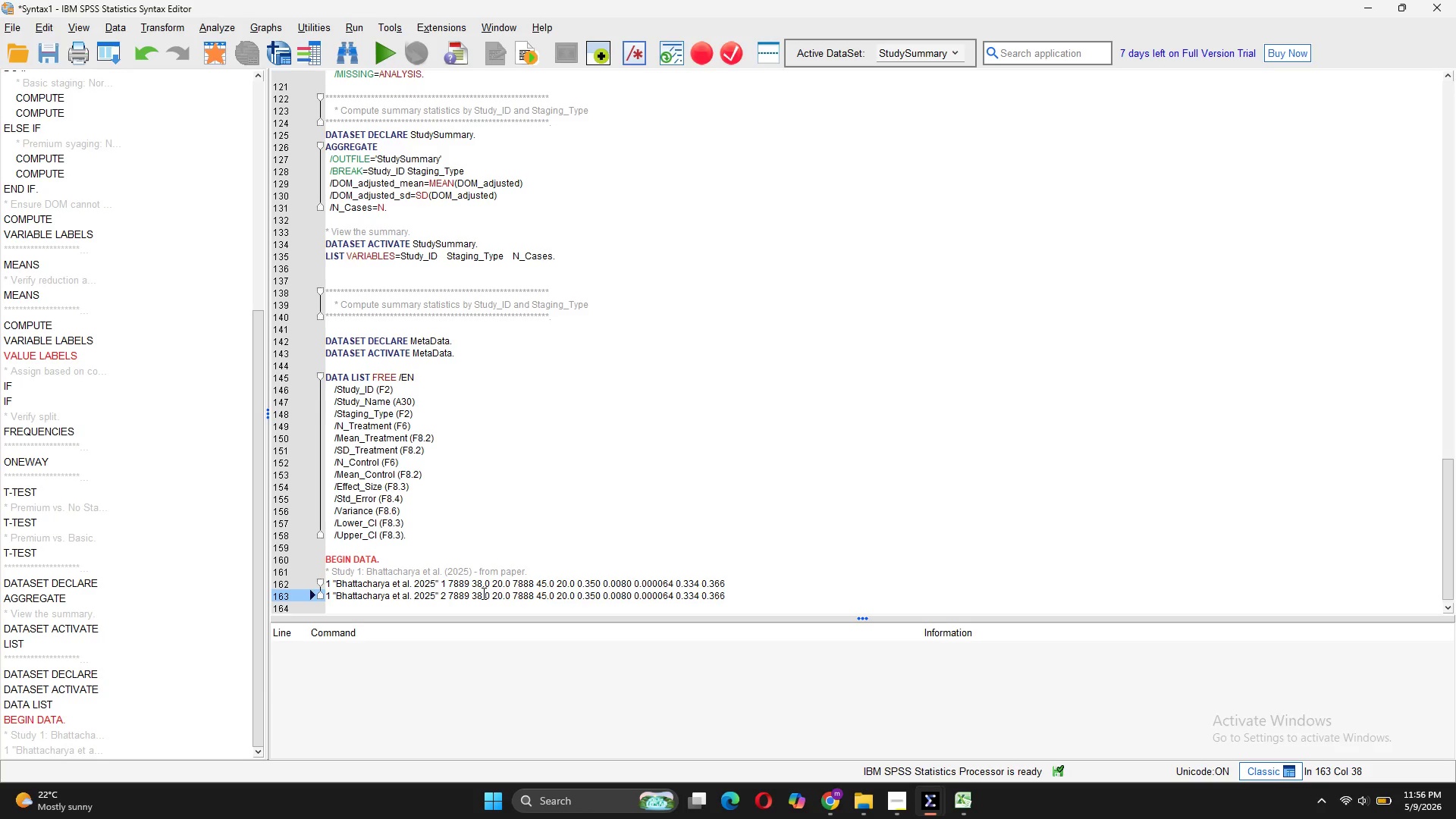 
key(Backspace)
 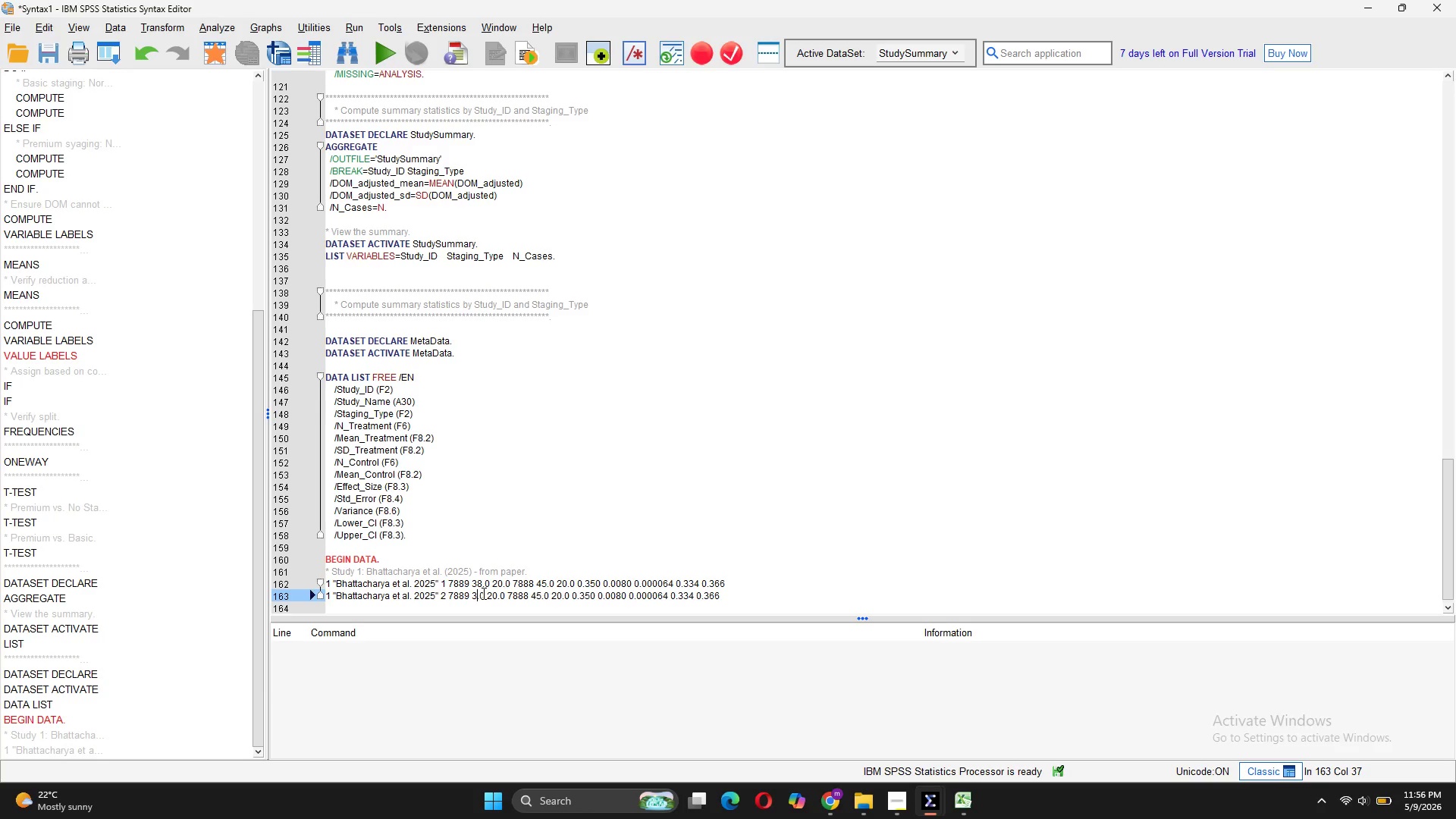 
key(5)
 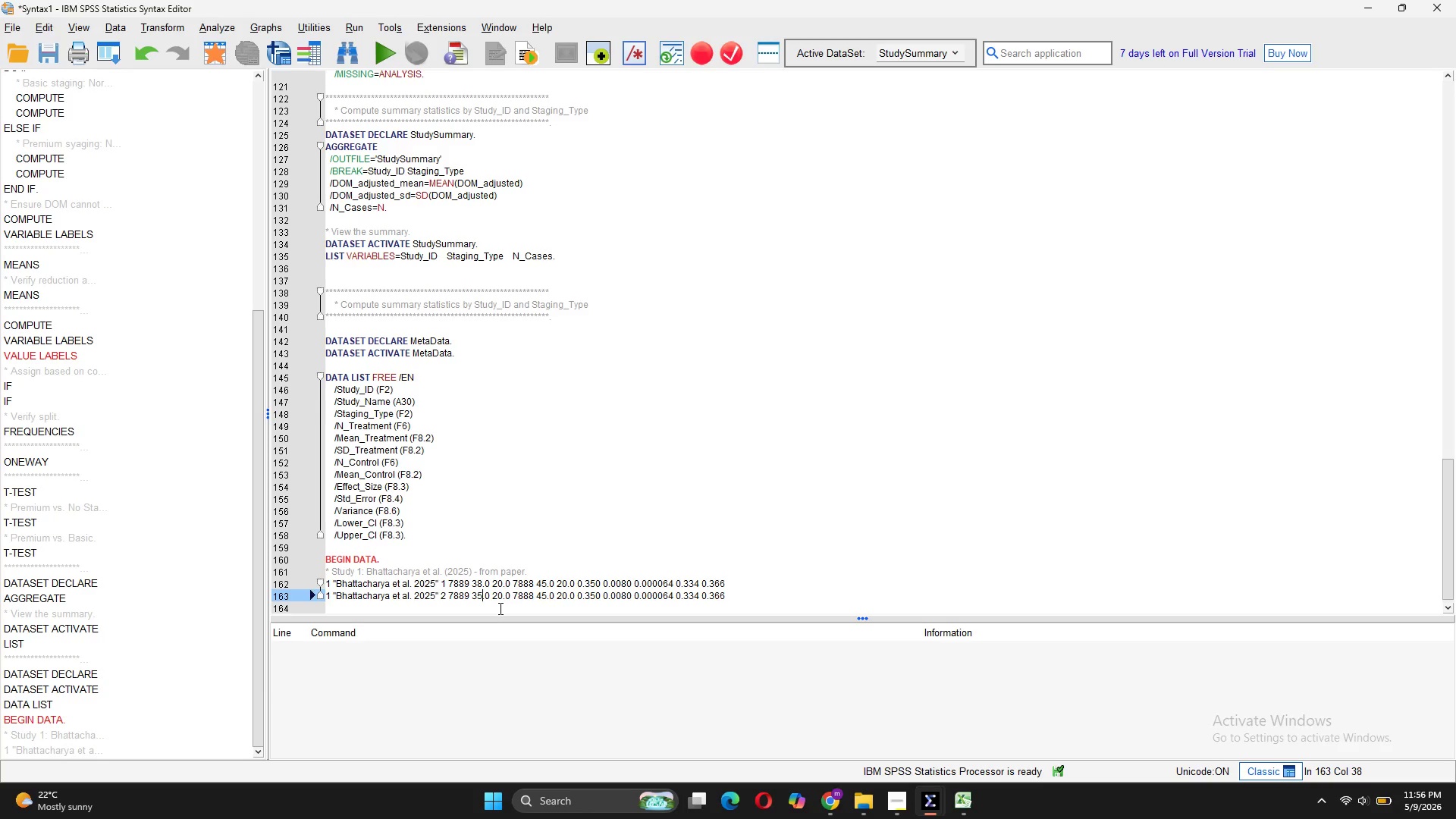 
wait(5.84)
 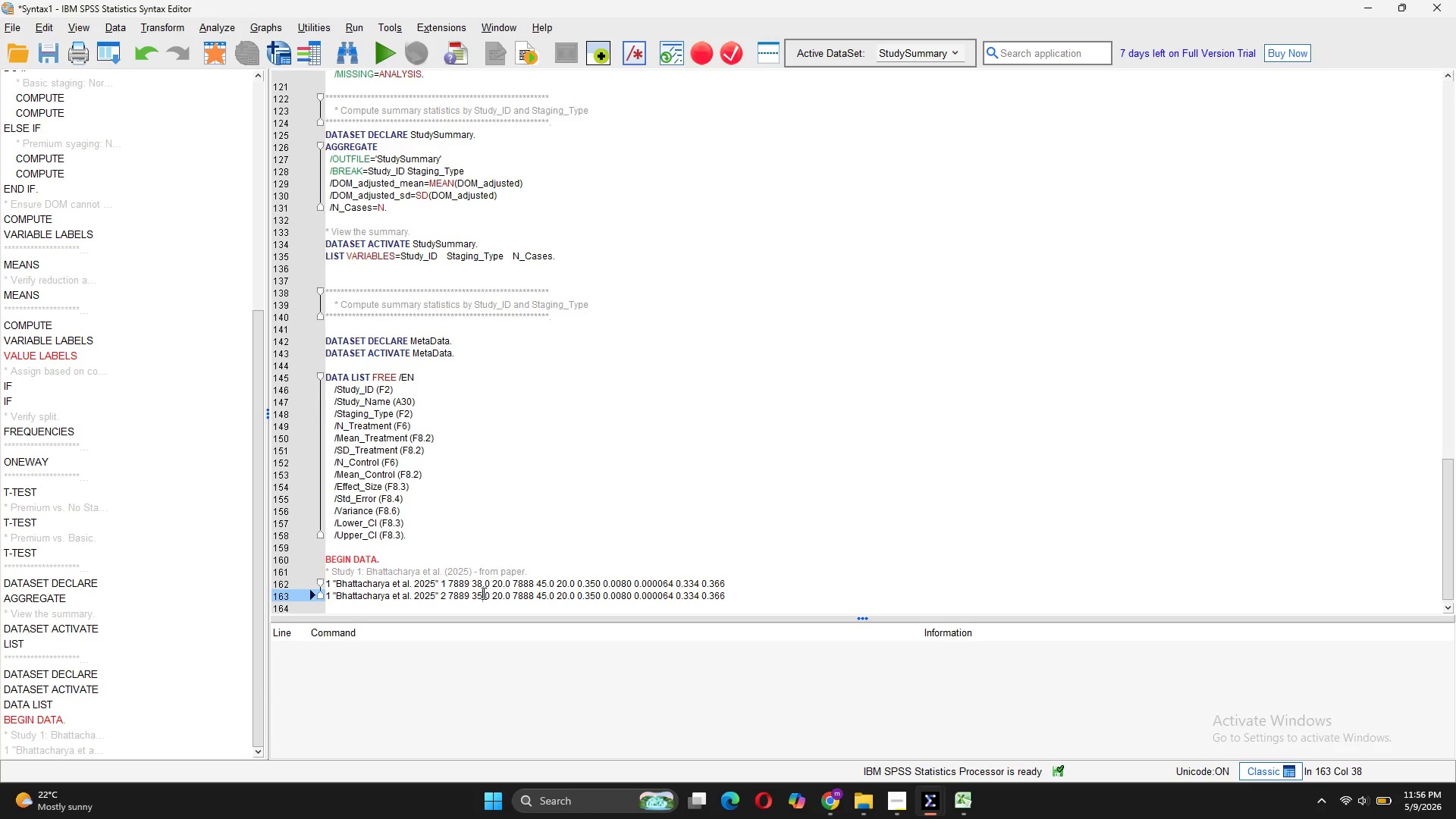 
left_click([502, 595])
 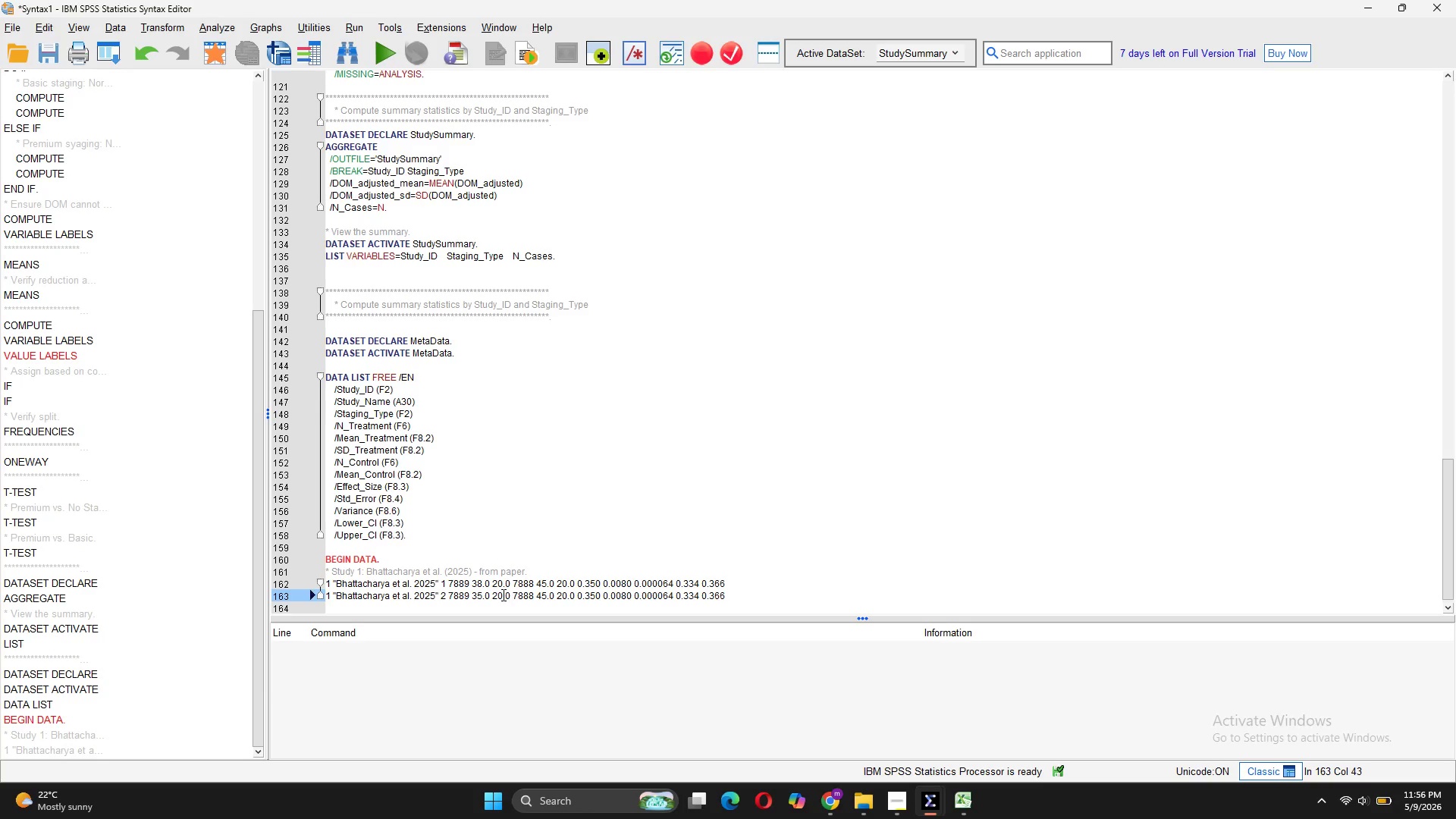 
key(Backspace)
key(Backspace)
type(19)
 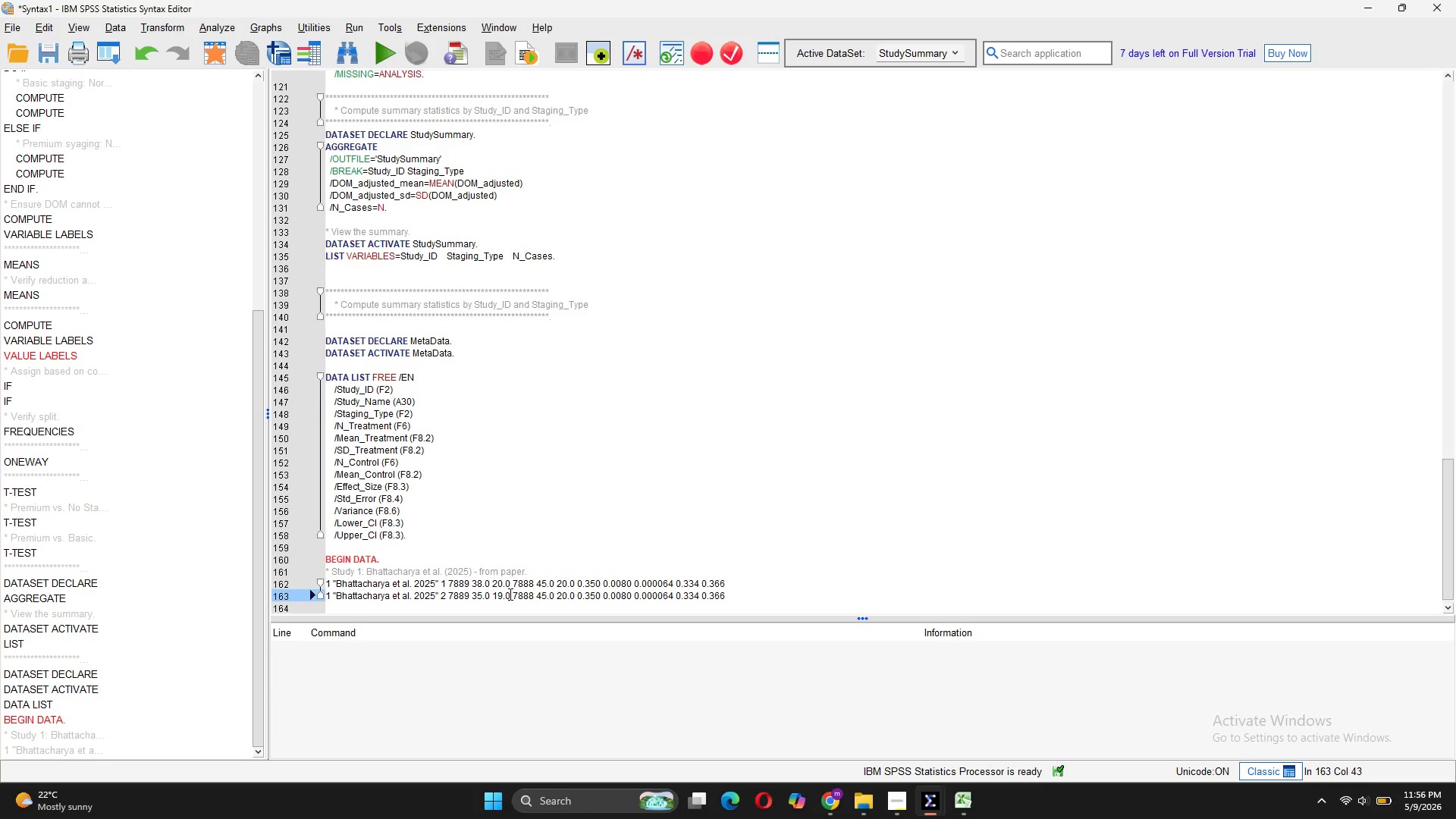 
left_click([509, 594])
 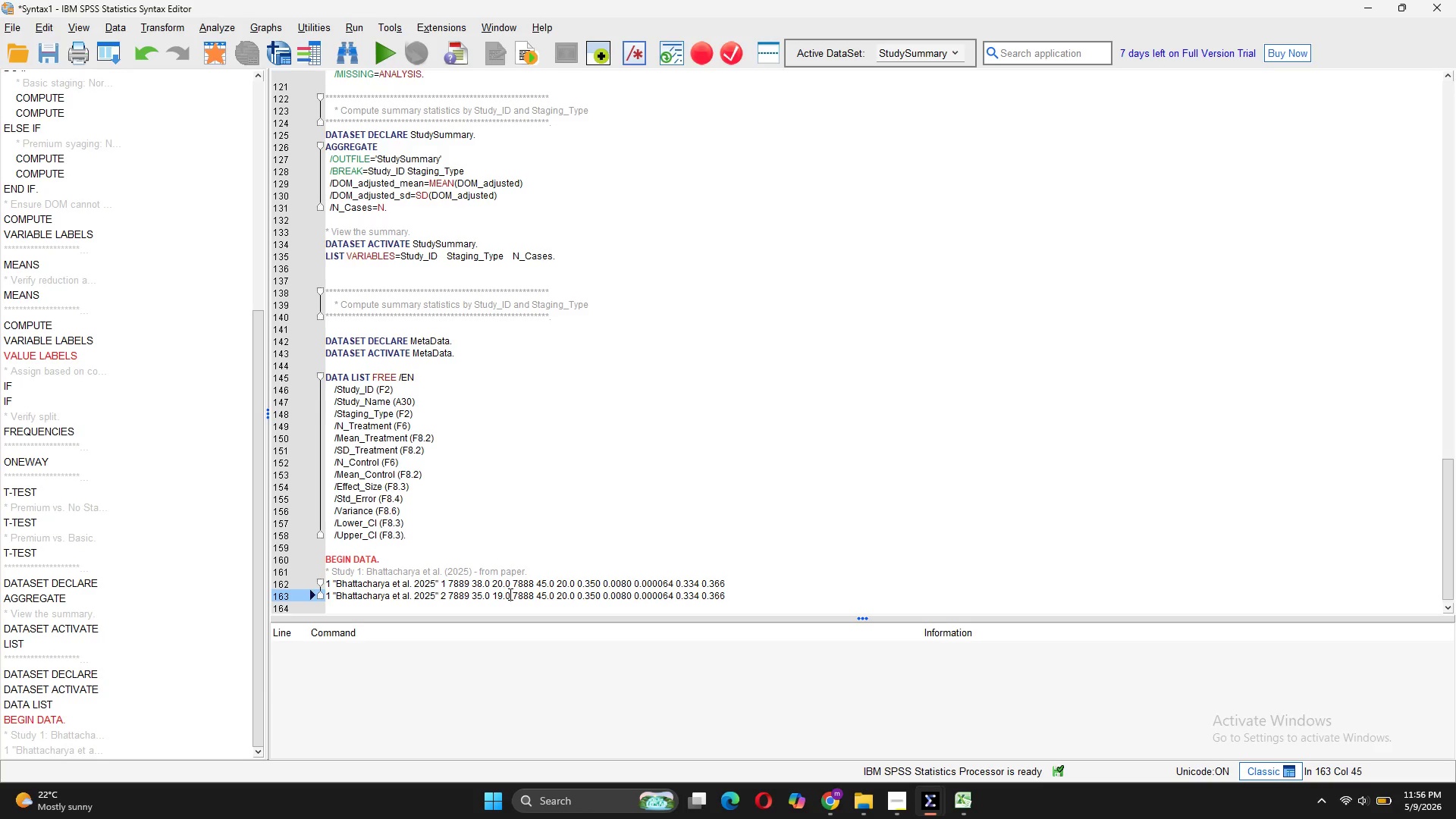 
key(Backspace)
 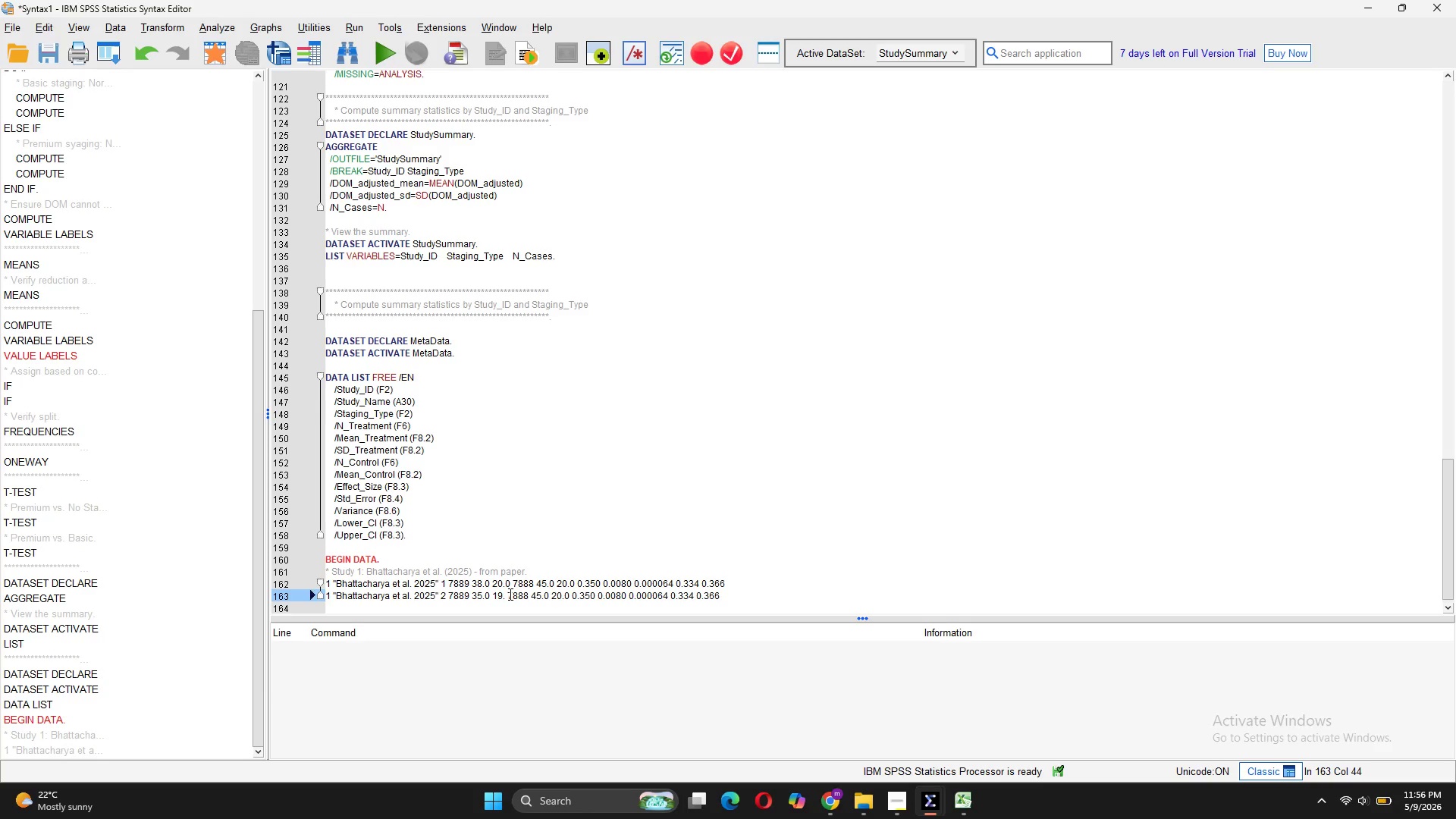 
key(5)
 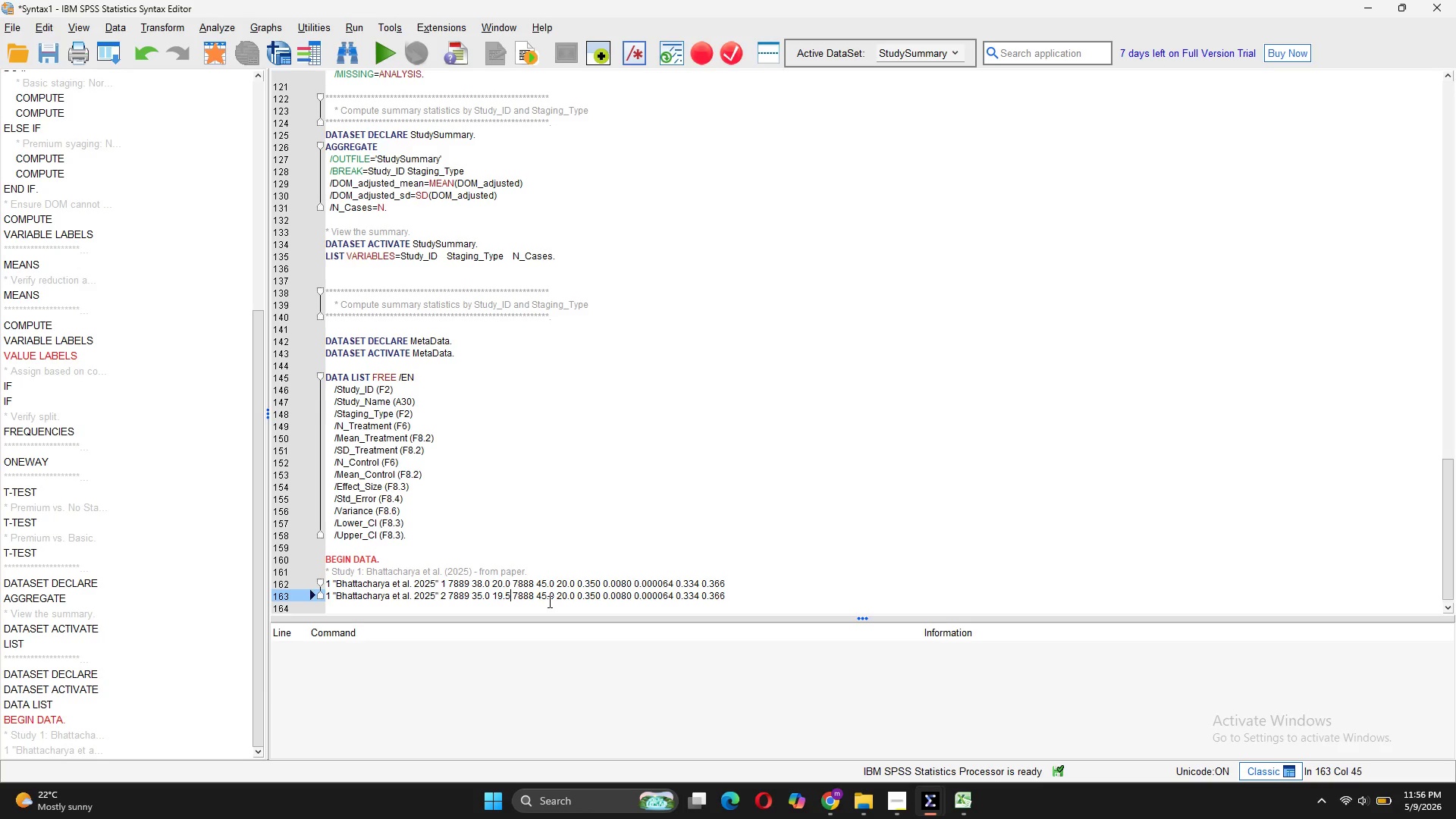 
wait(8.56)
 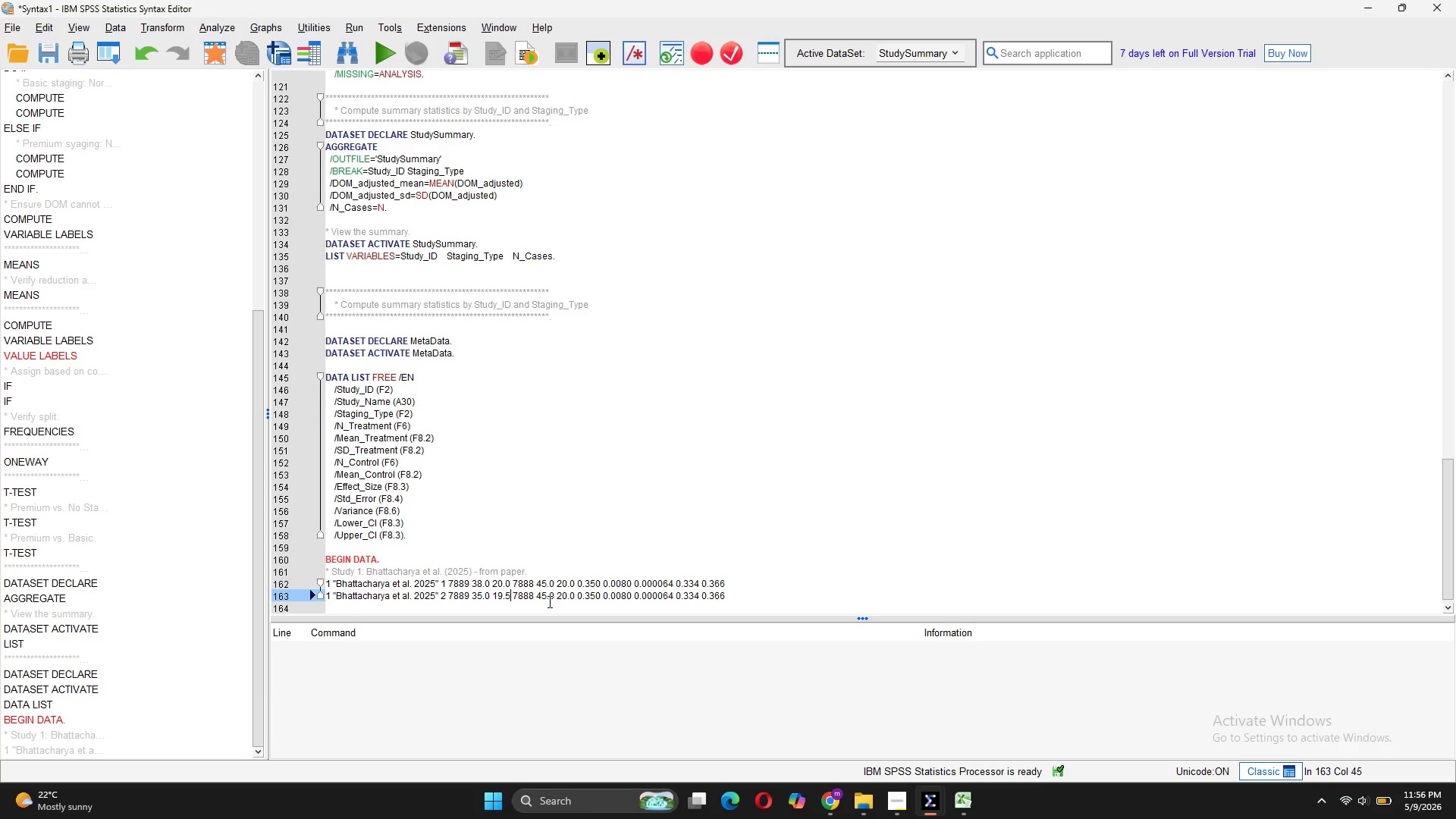 
left_click([594, 598])
 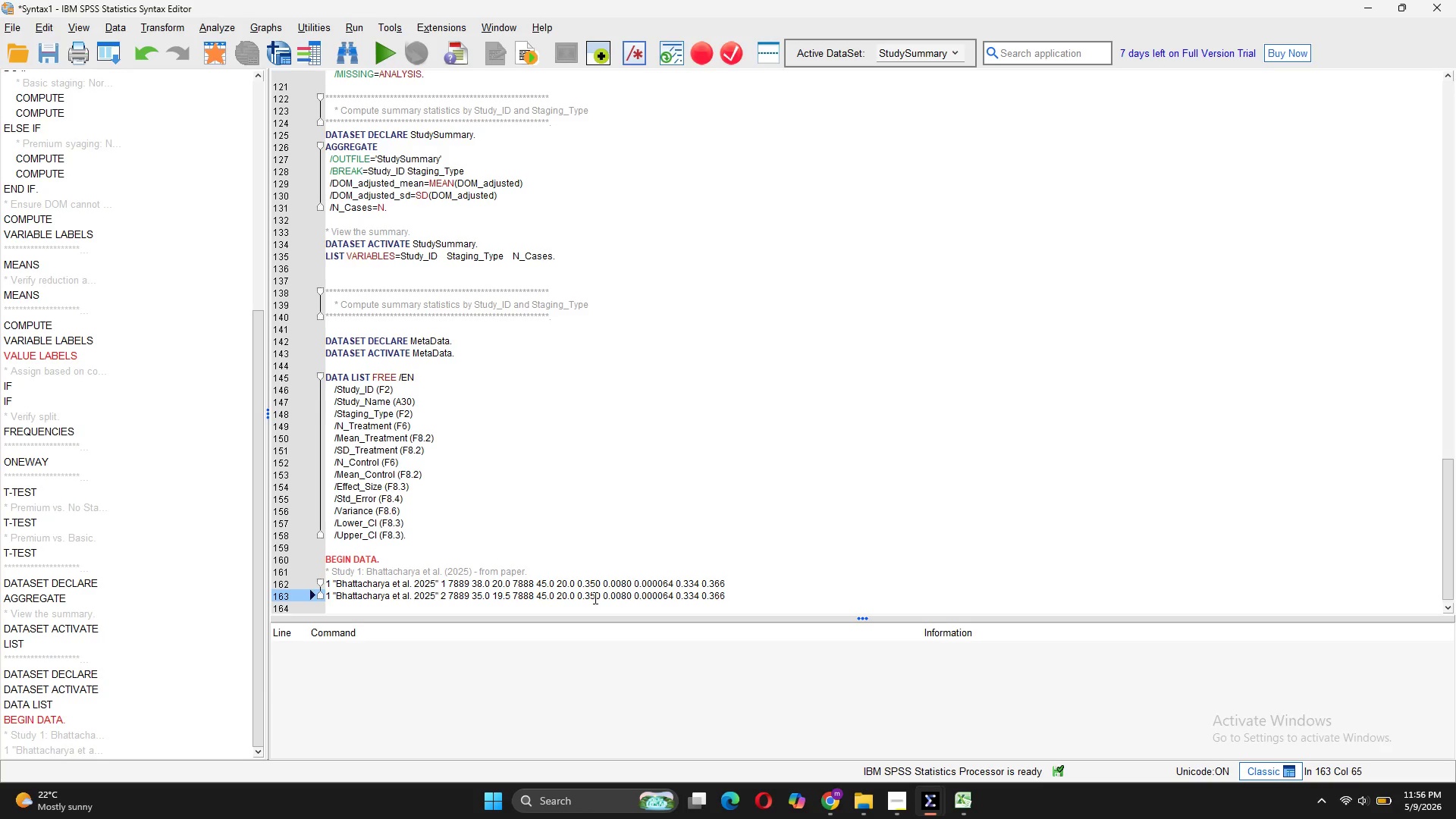 
key(Backspace)
key(Backspace)
type(50)
 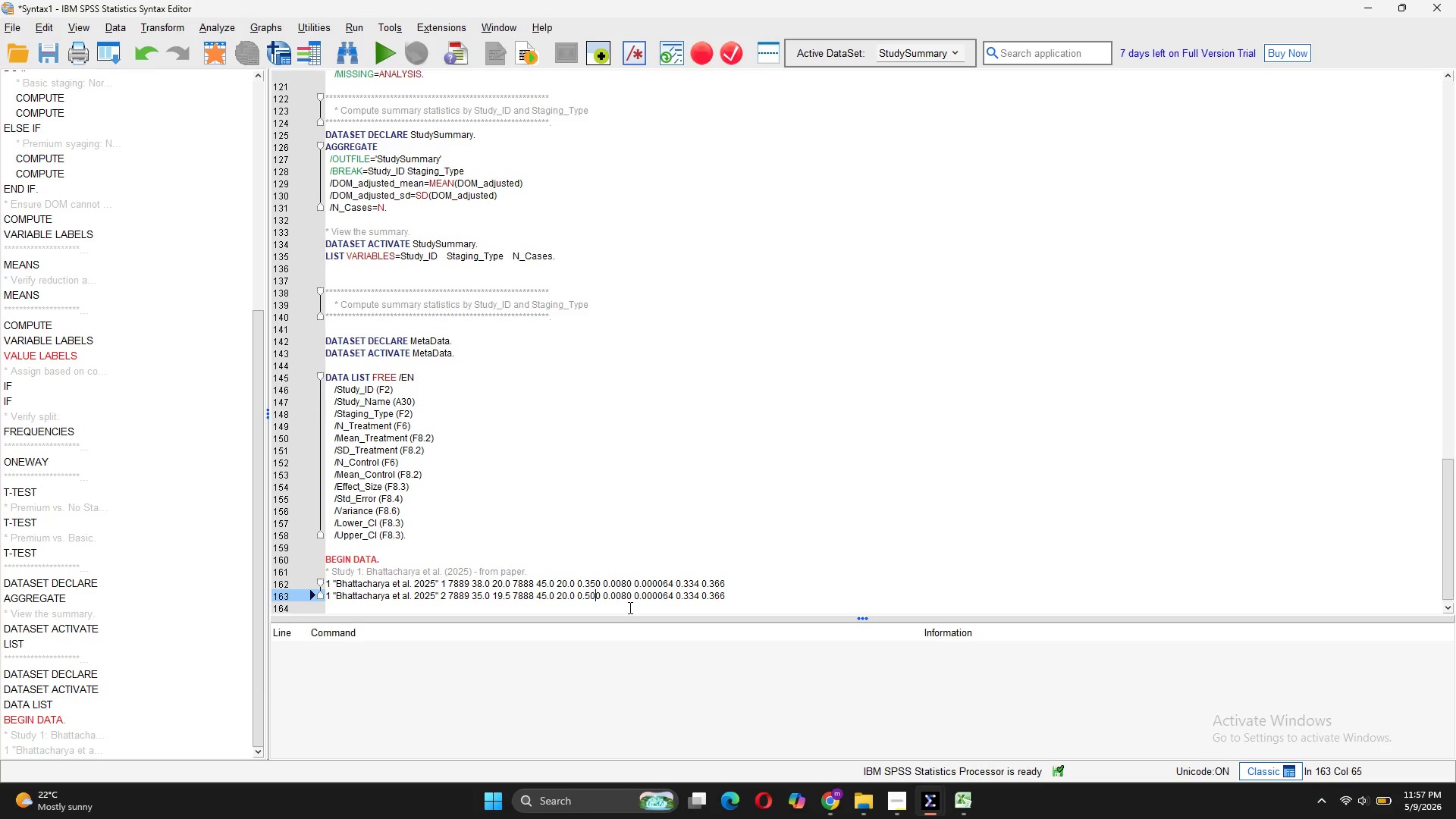 
wait(8.44)
 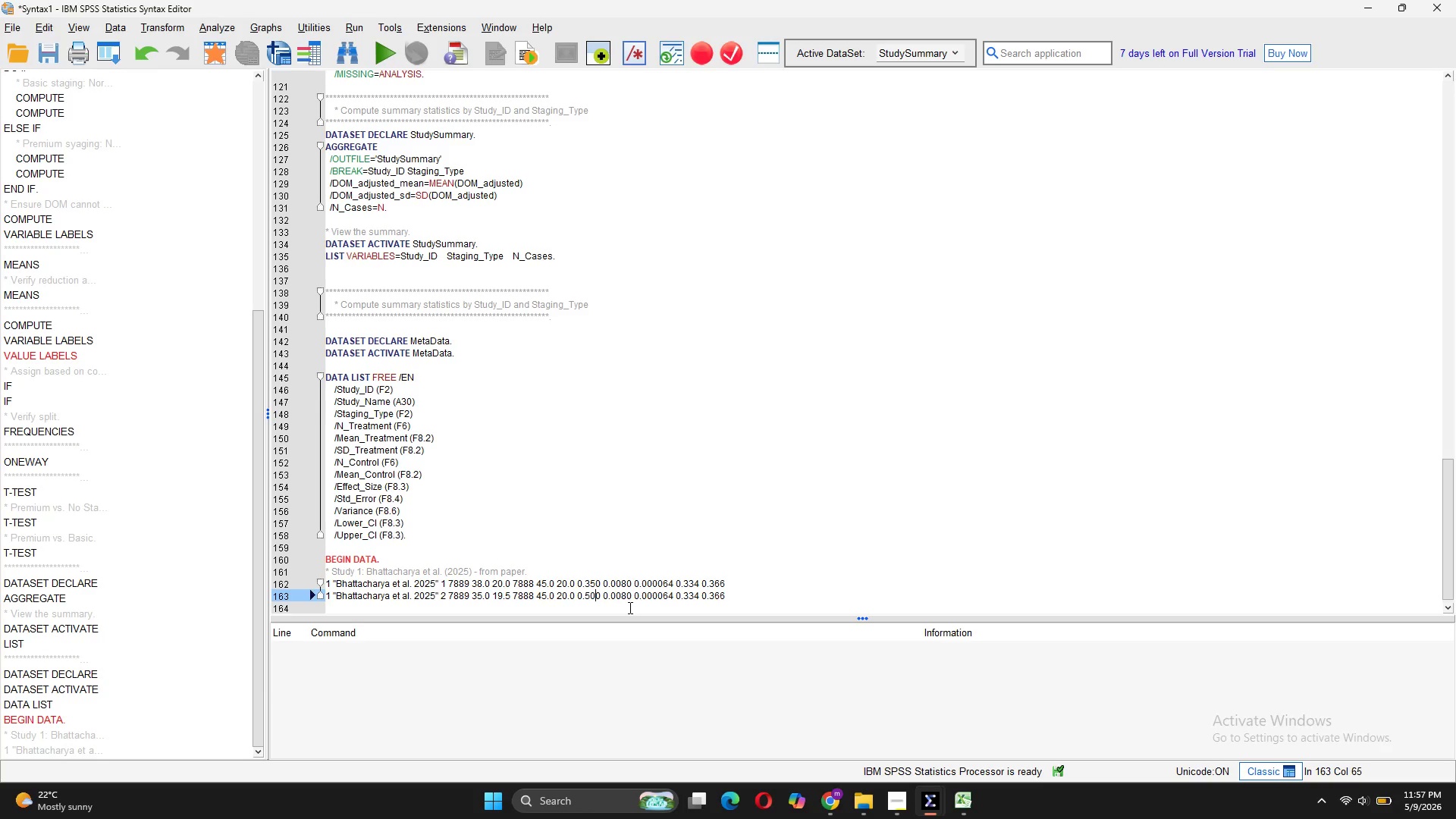 
left_click([695, 592])
 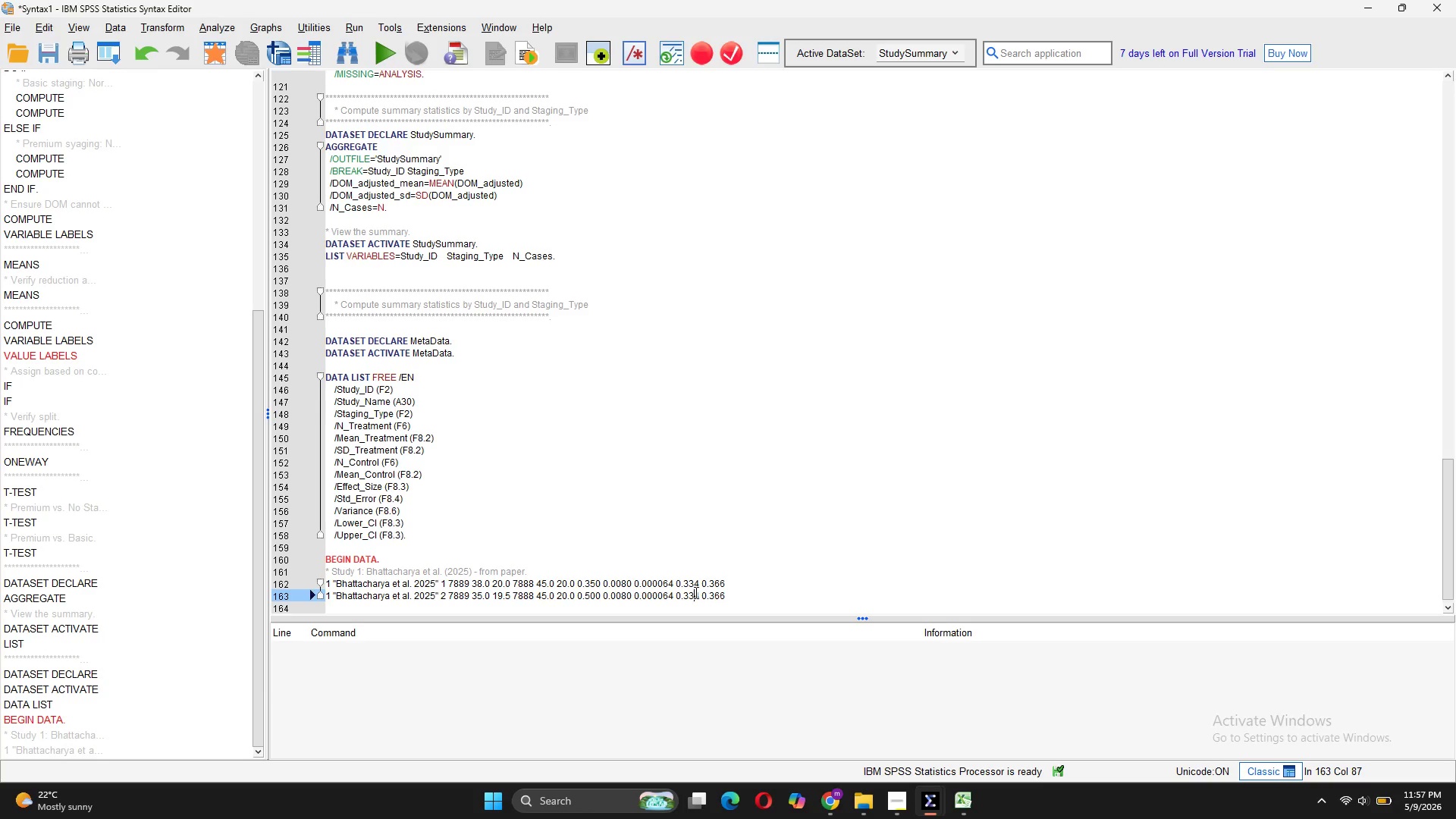 
key(Backspace)
key(Backspace)
type(48)
 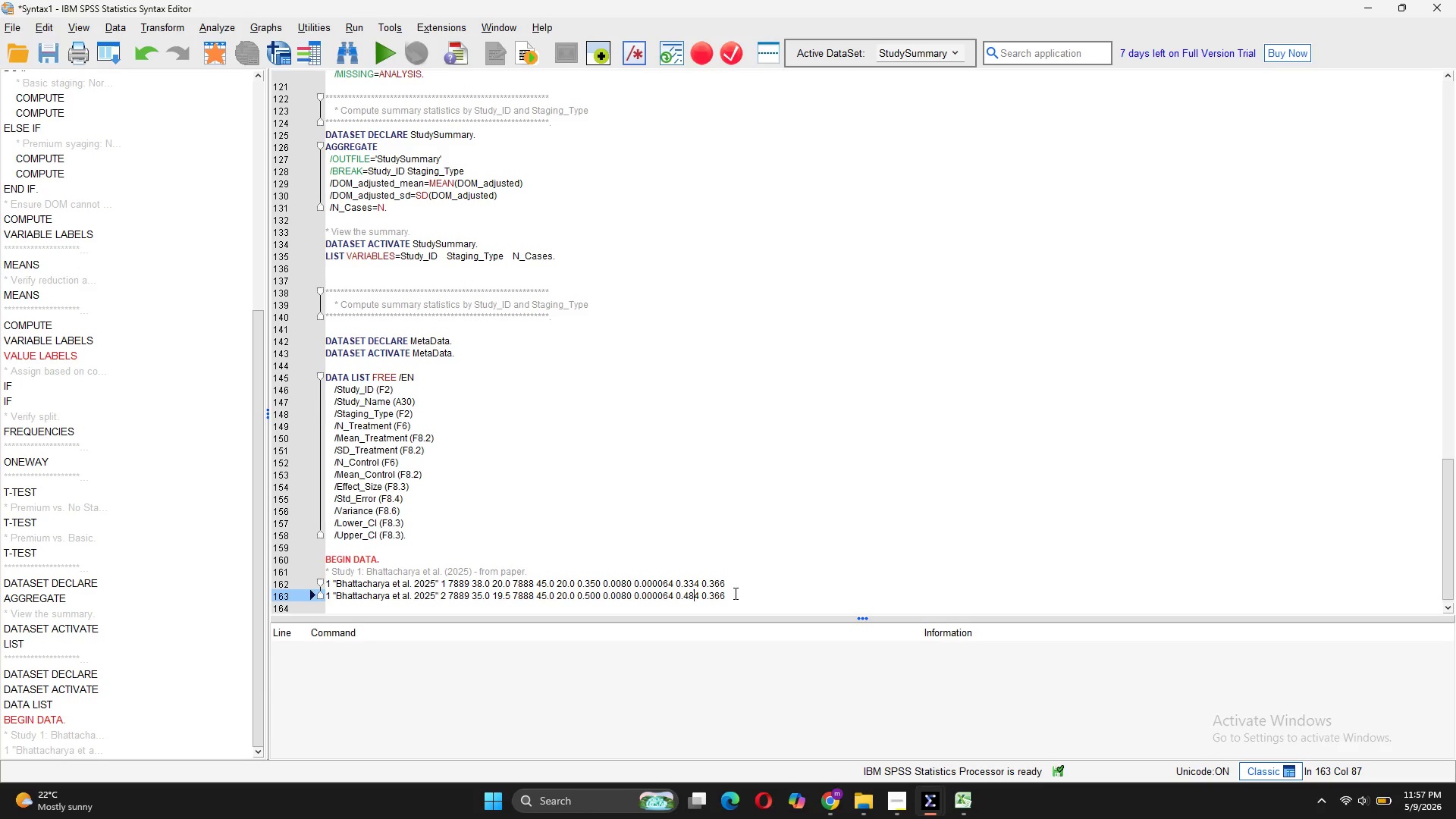 
left_click([718, 595])
 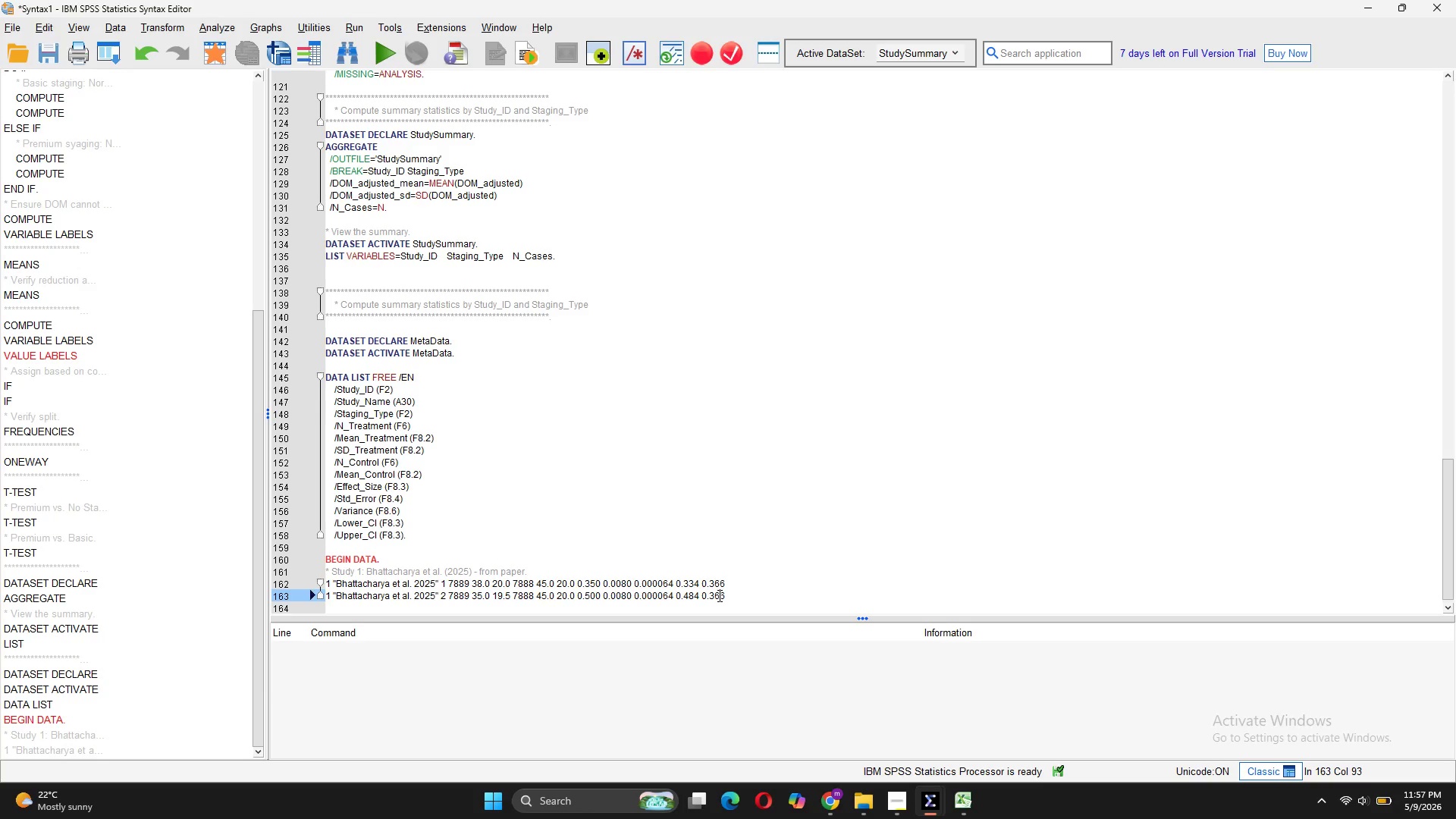 
key(Backspace)
key(Backspace)
type(51)
 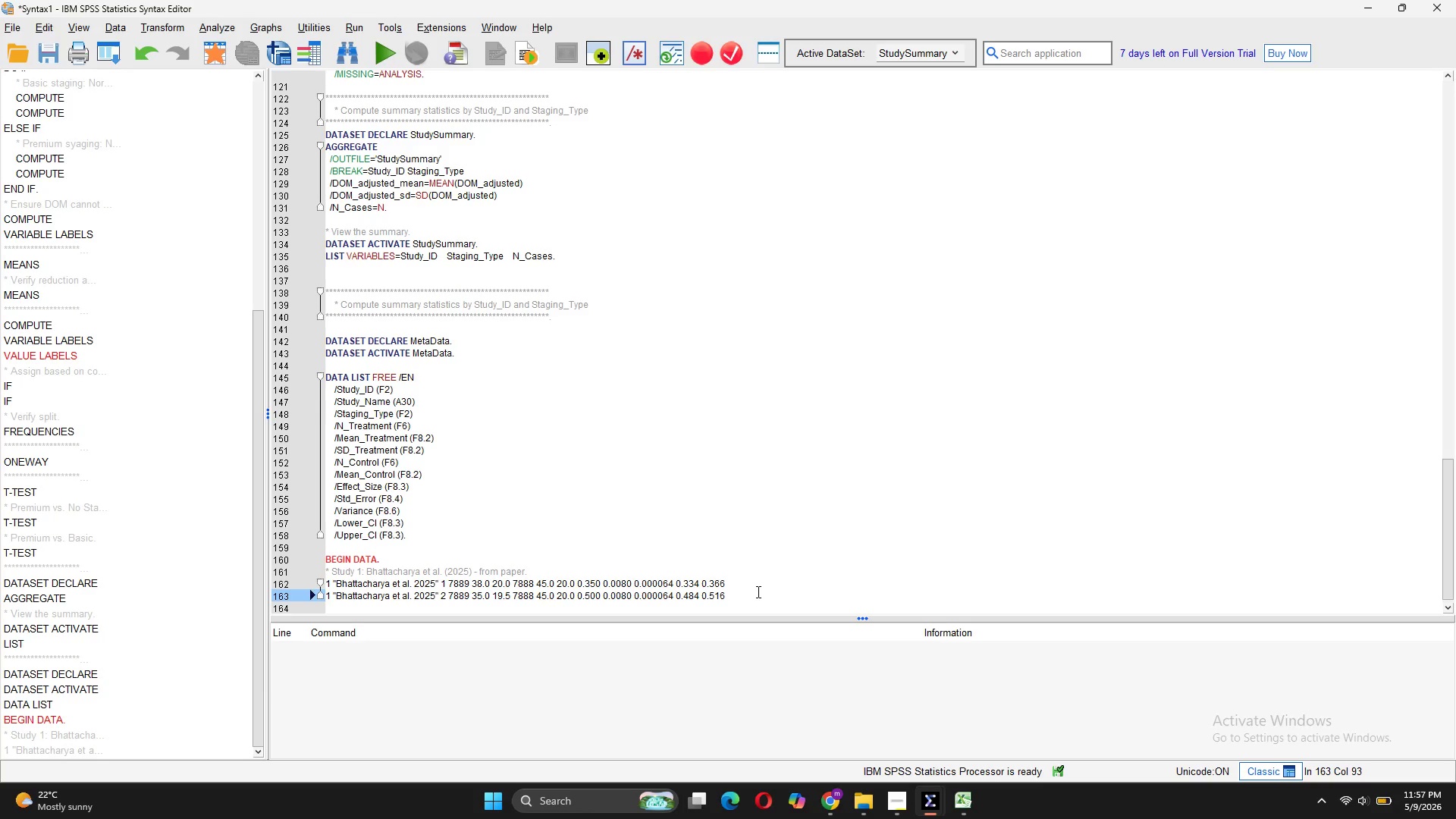 
left_click([733, 588])
 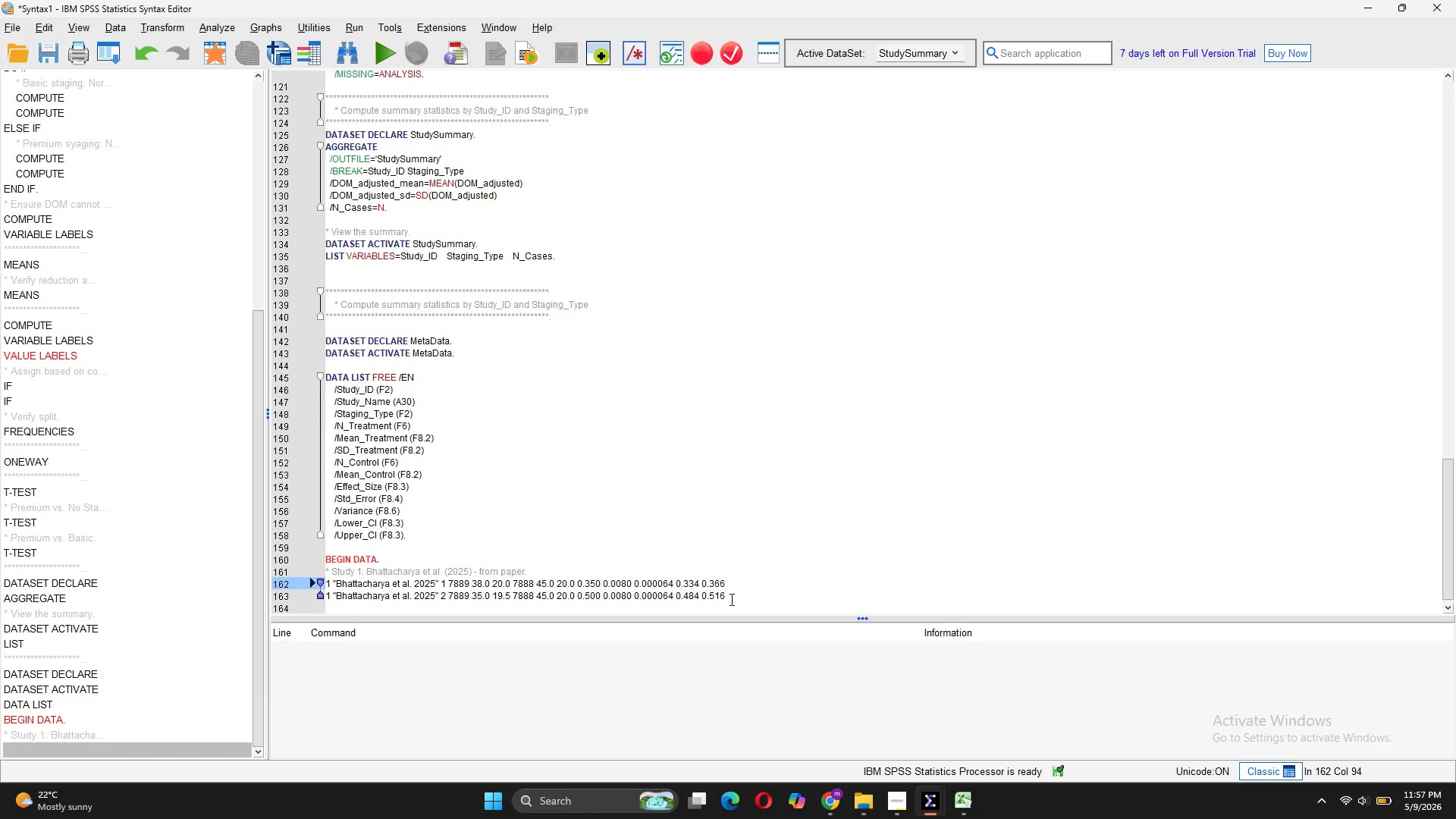 
left_click([730, 599])
 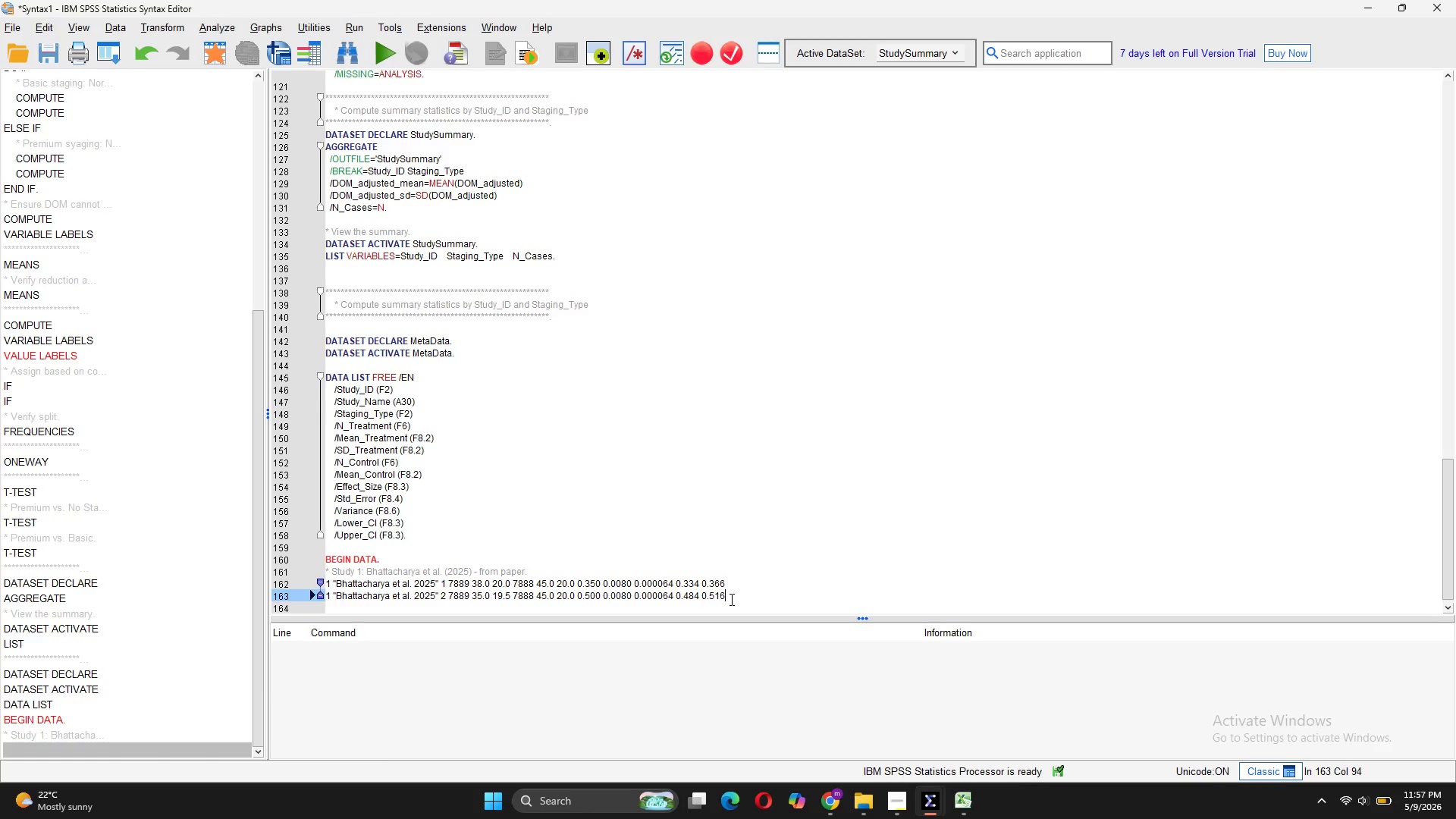 
key(Enter)
 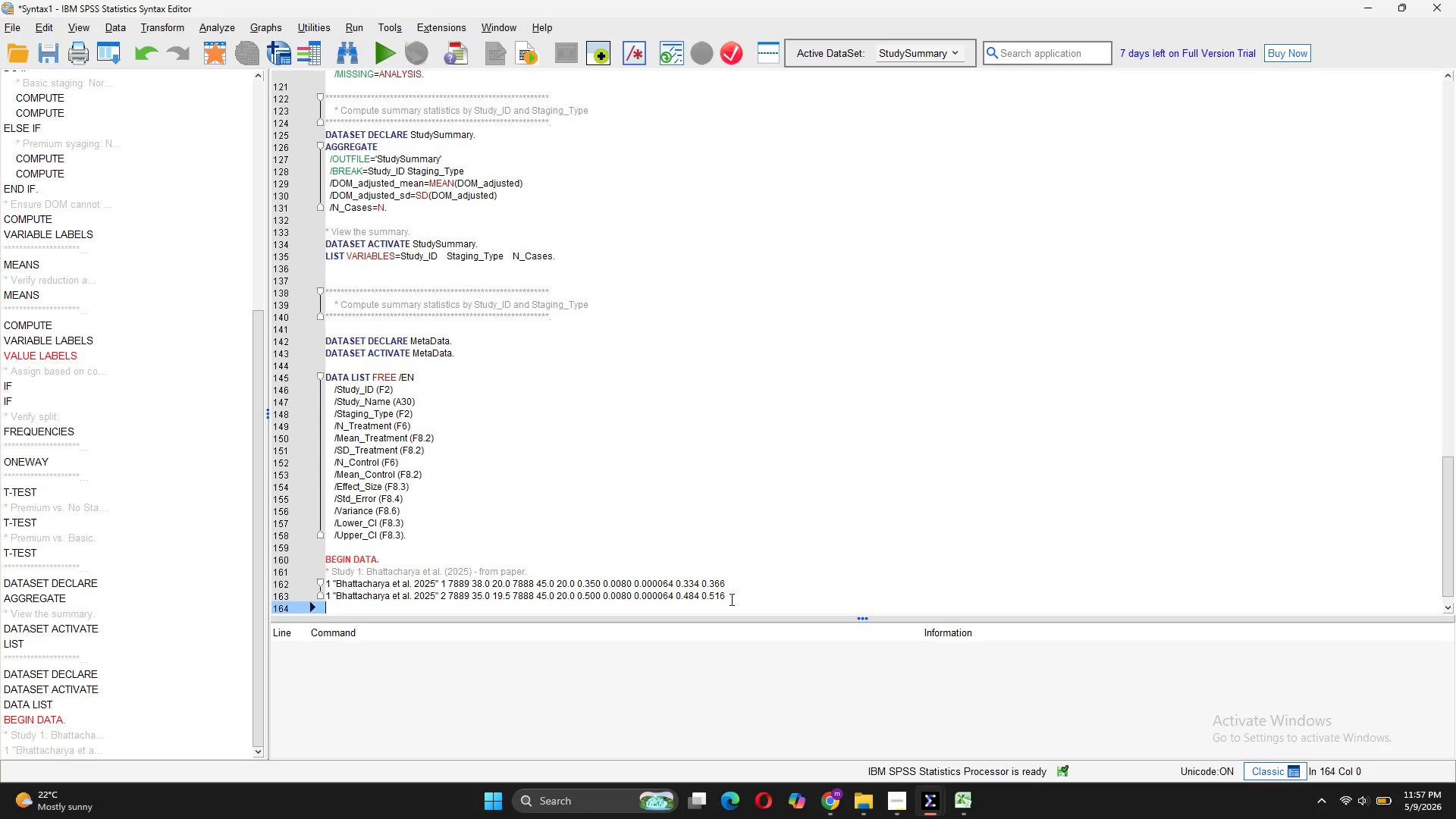 
key(Enter)
 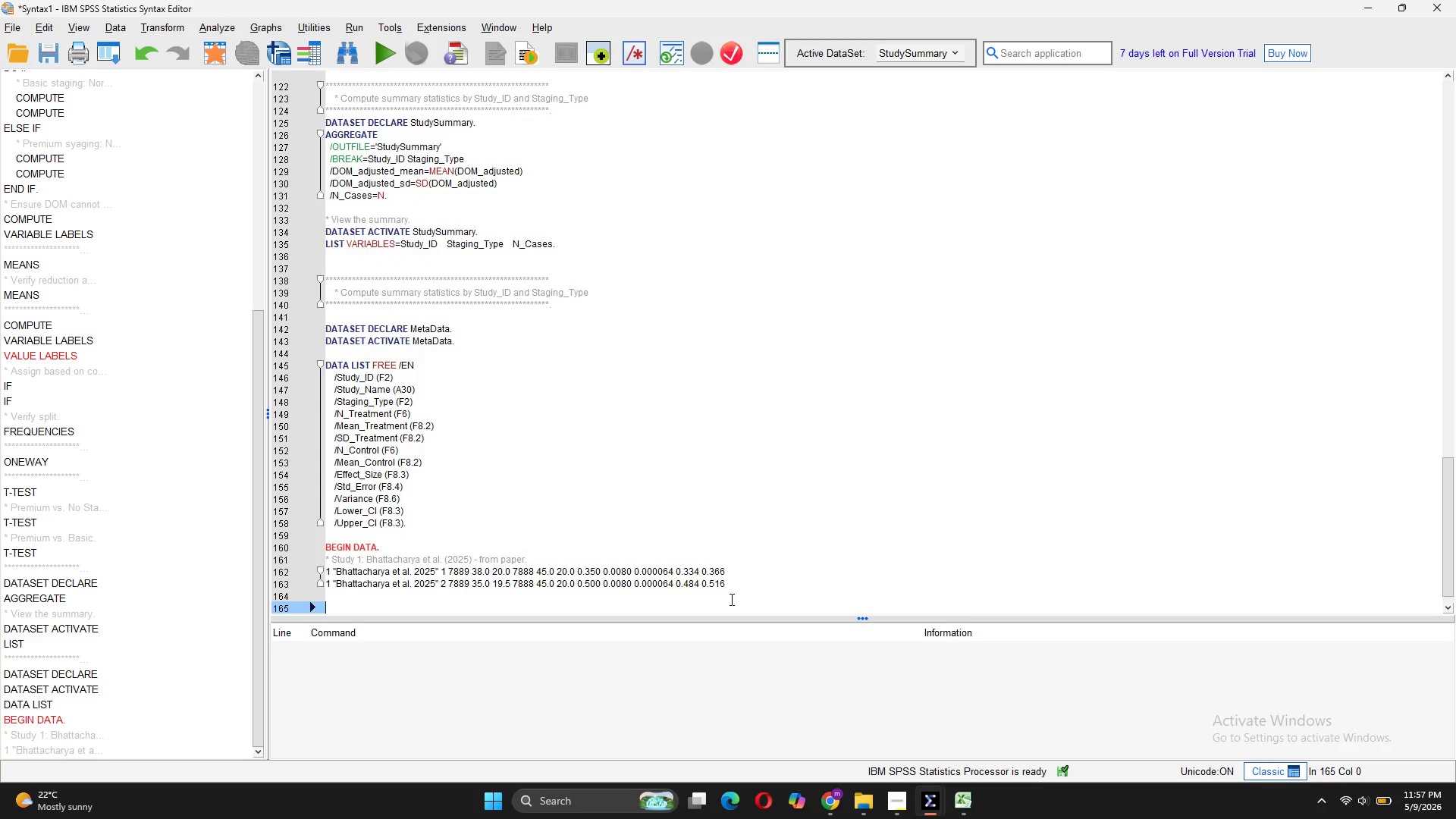 
wait(6.02)
 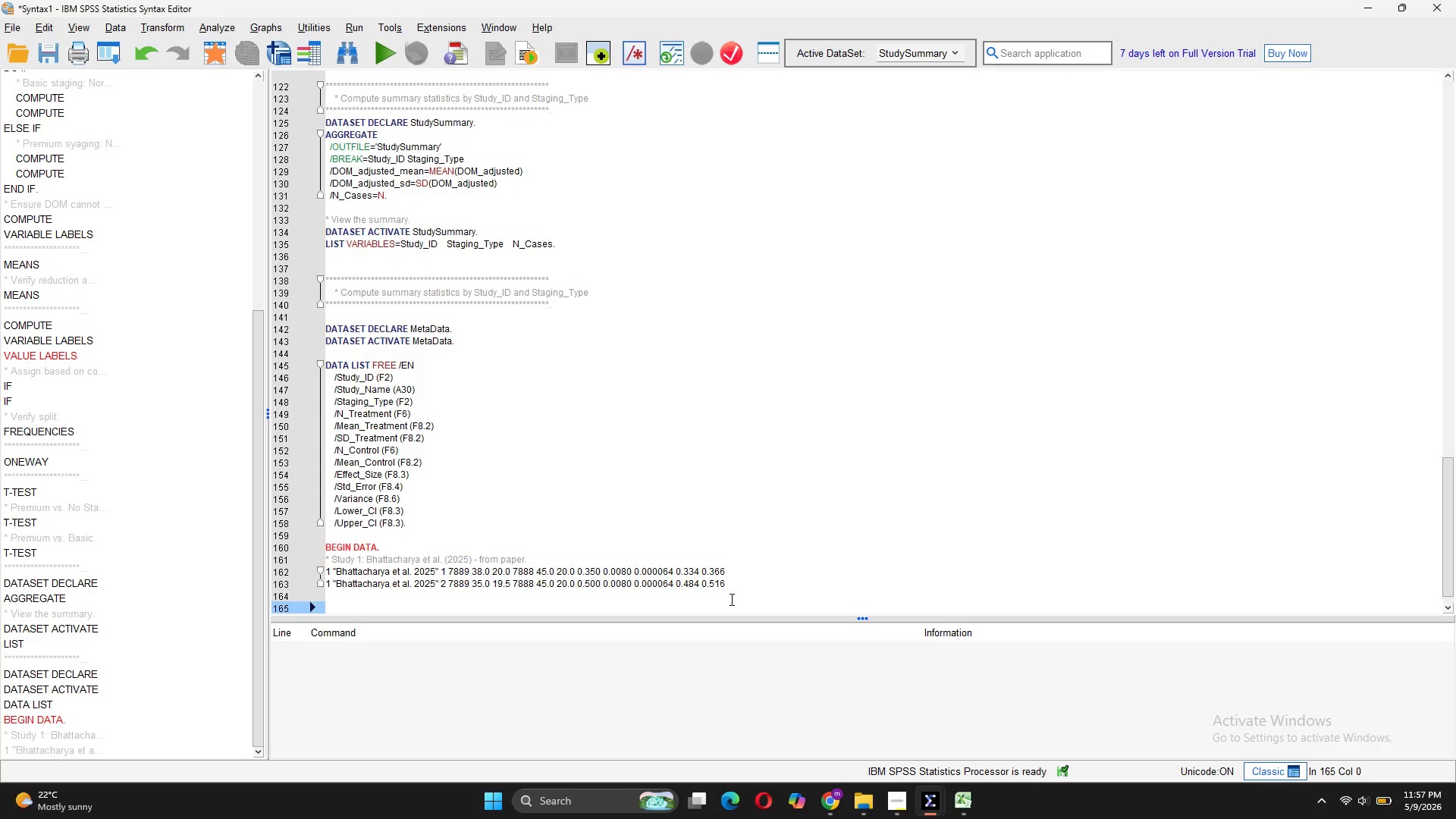 
type(* Study 2: Kaggle North America - will d)
key(Backspace)
type(fill from our analysis)
 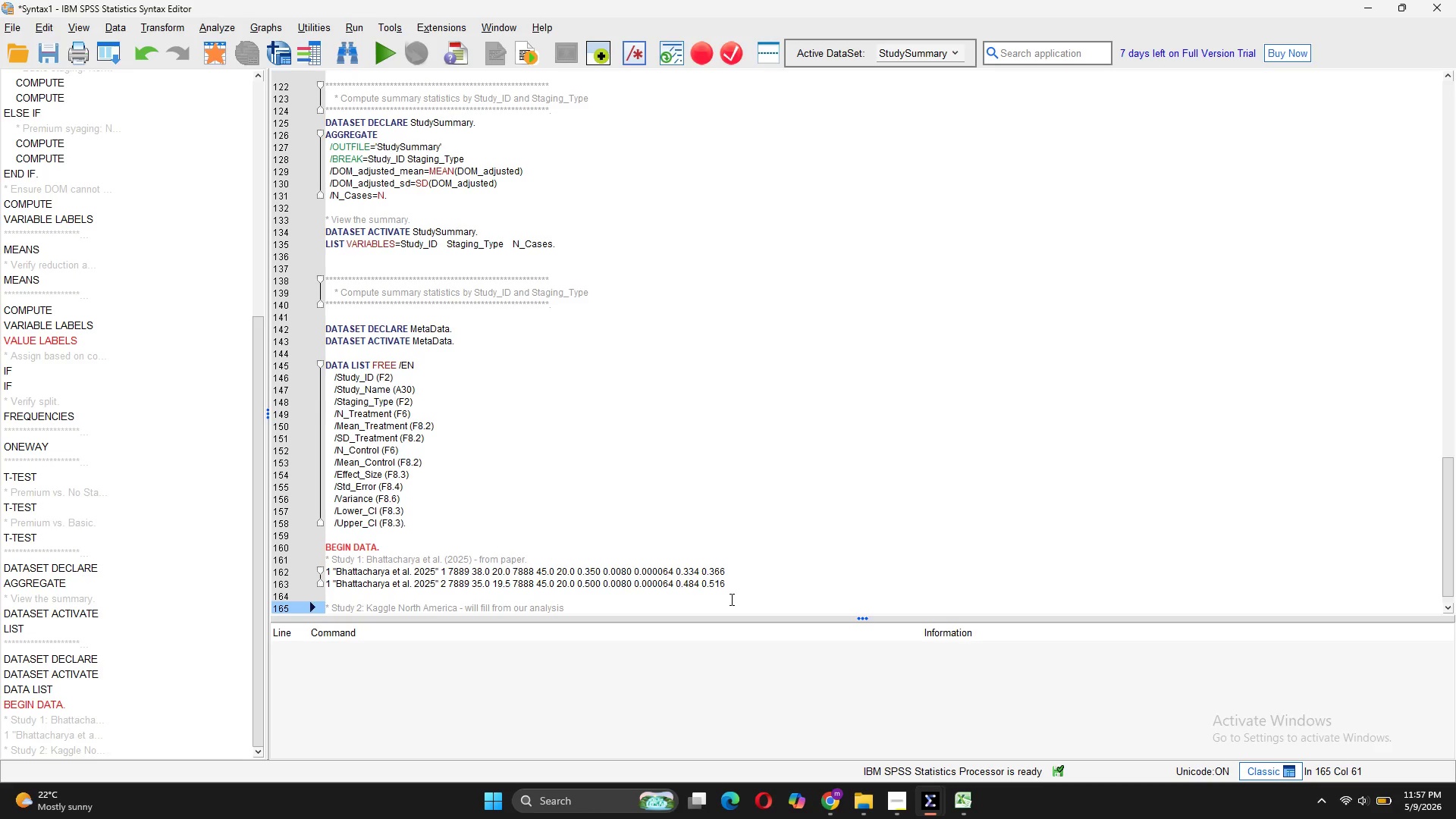 
key(Enter)
 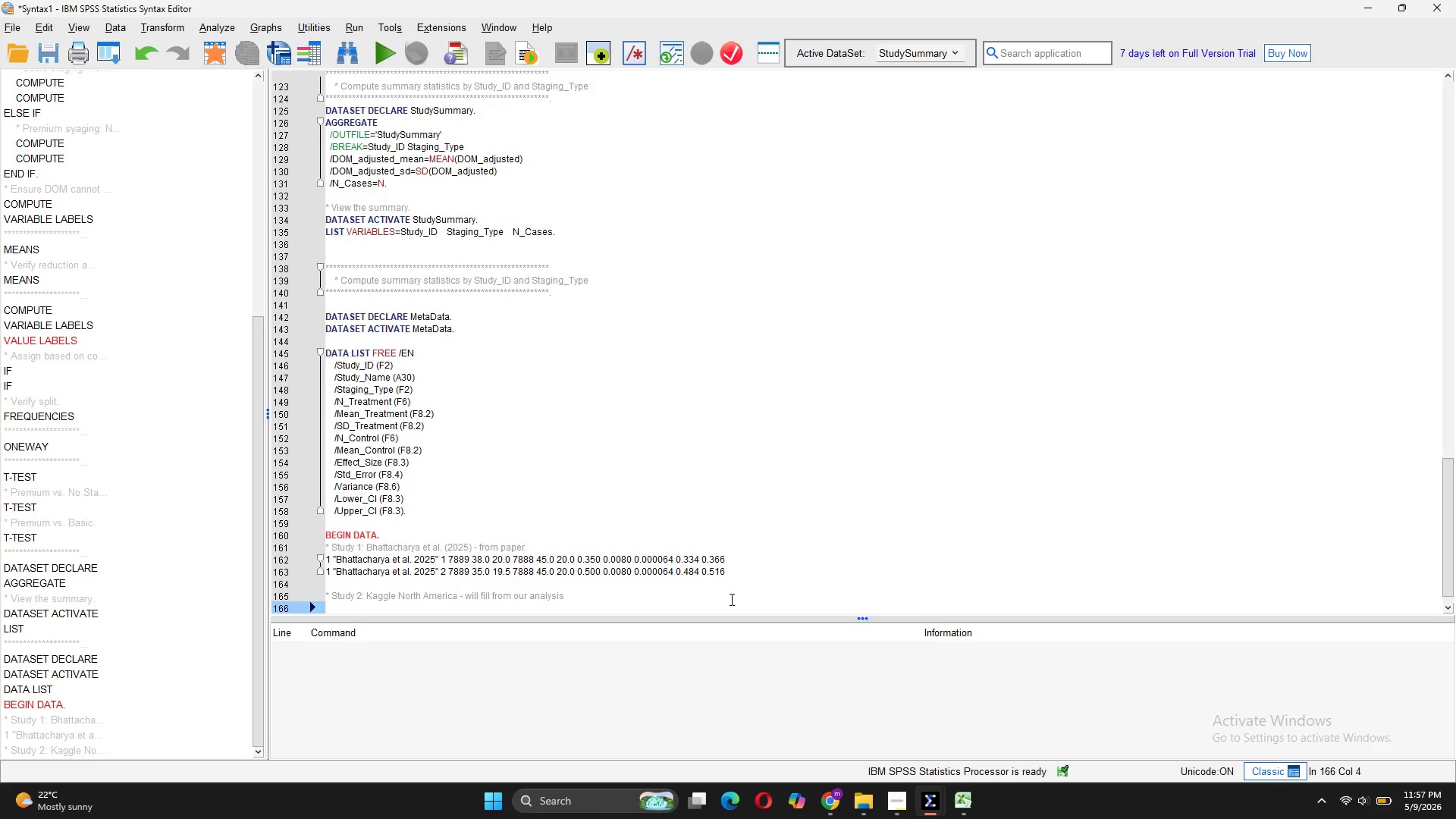 
key(Backspace)
 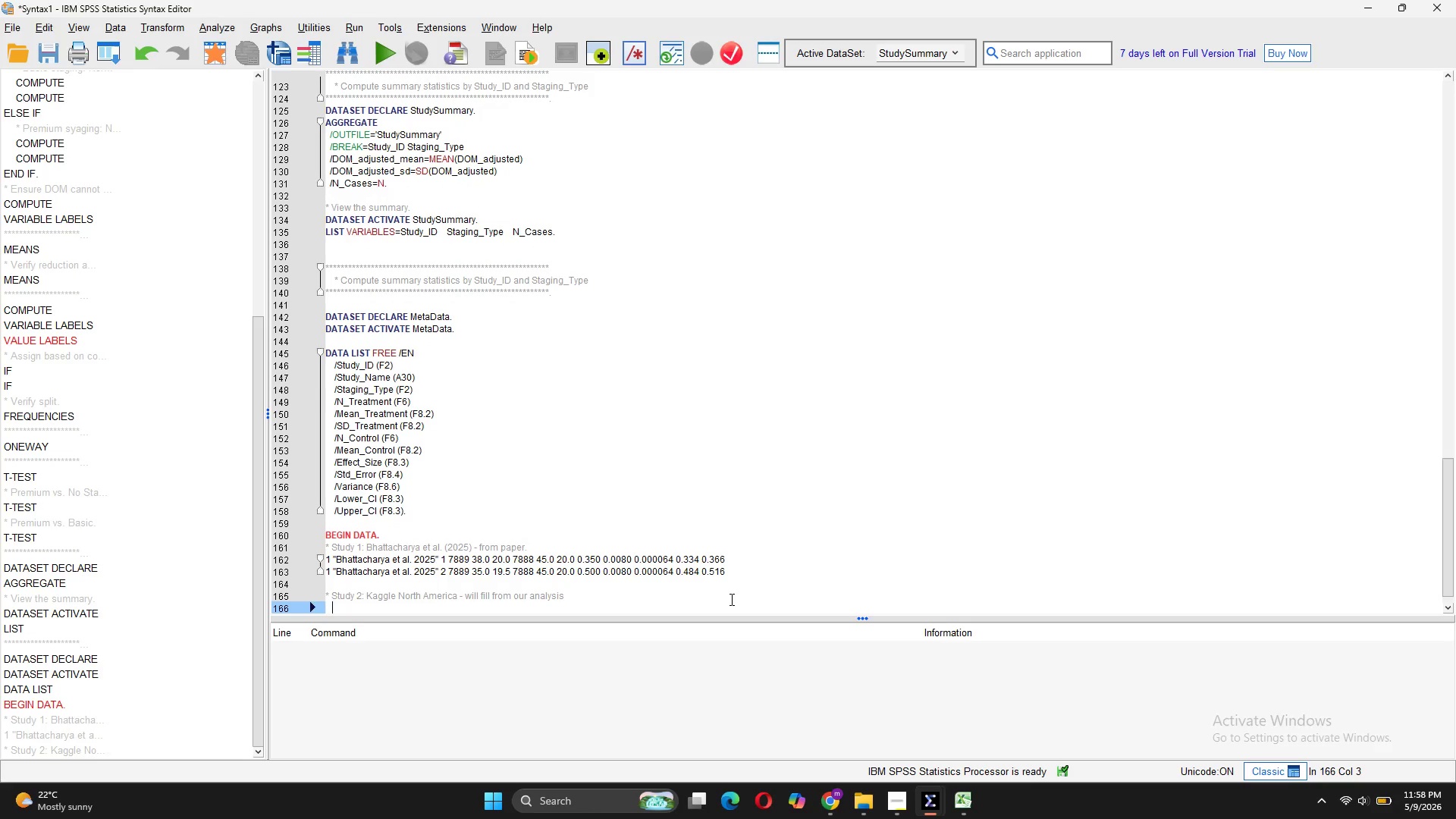 
key(Backspace)
 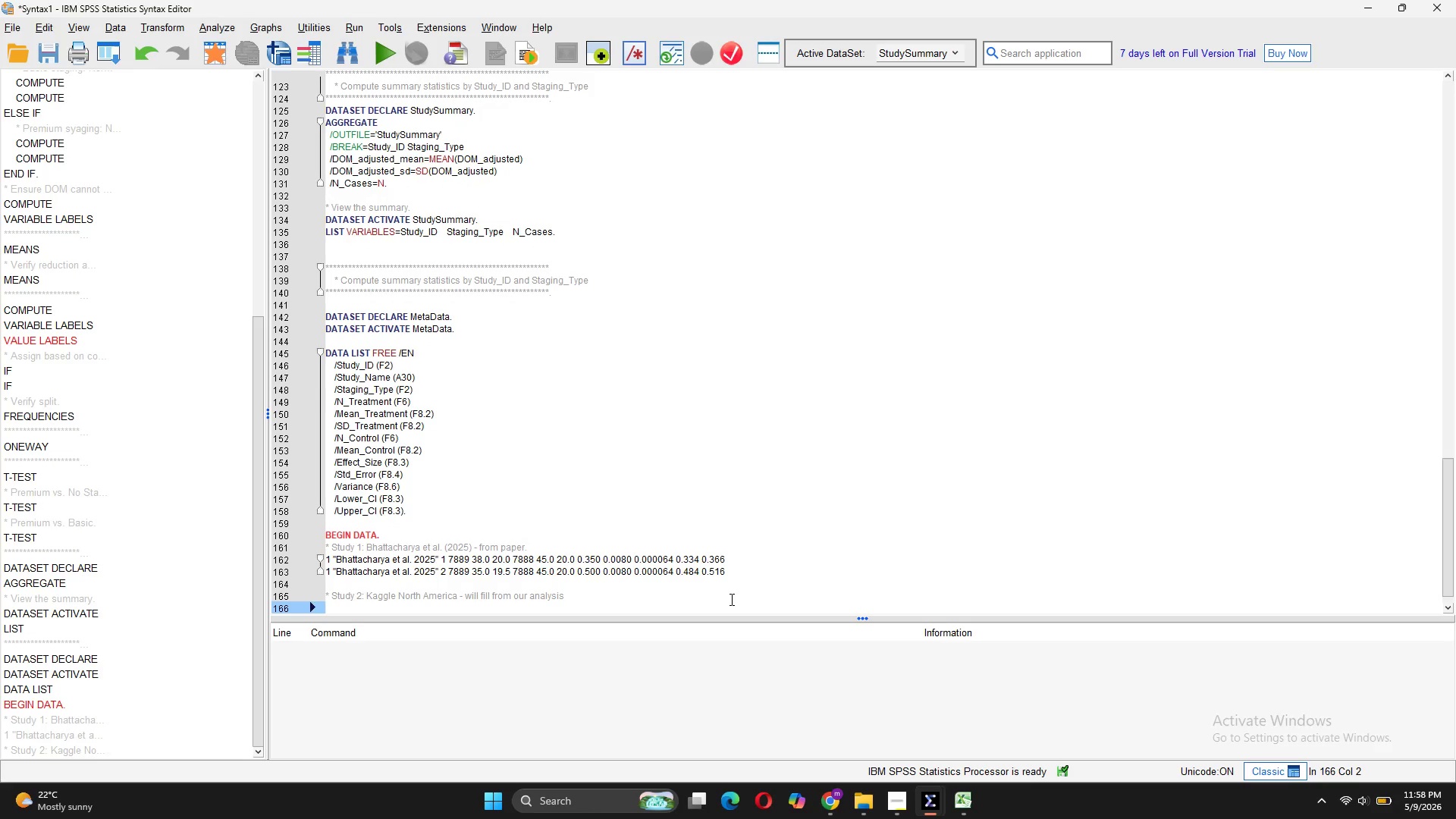 
key(Backspace)
 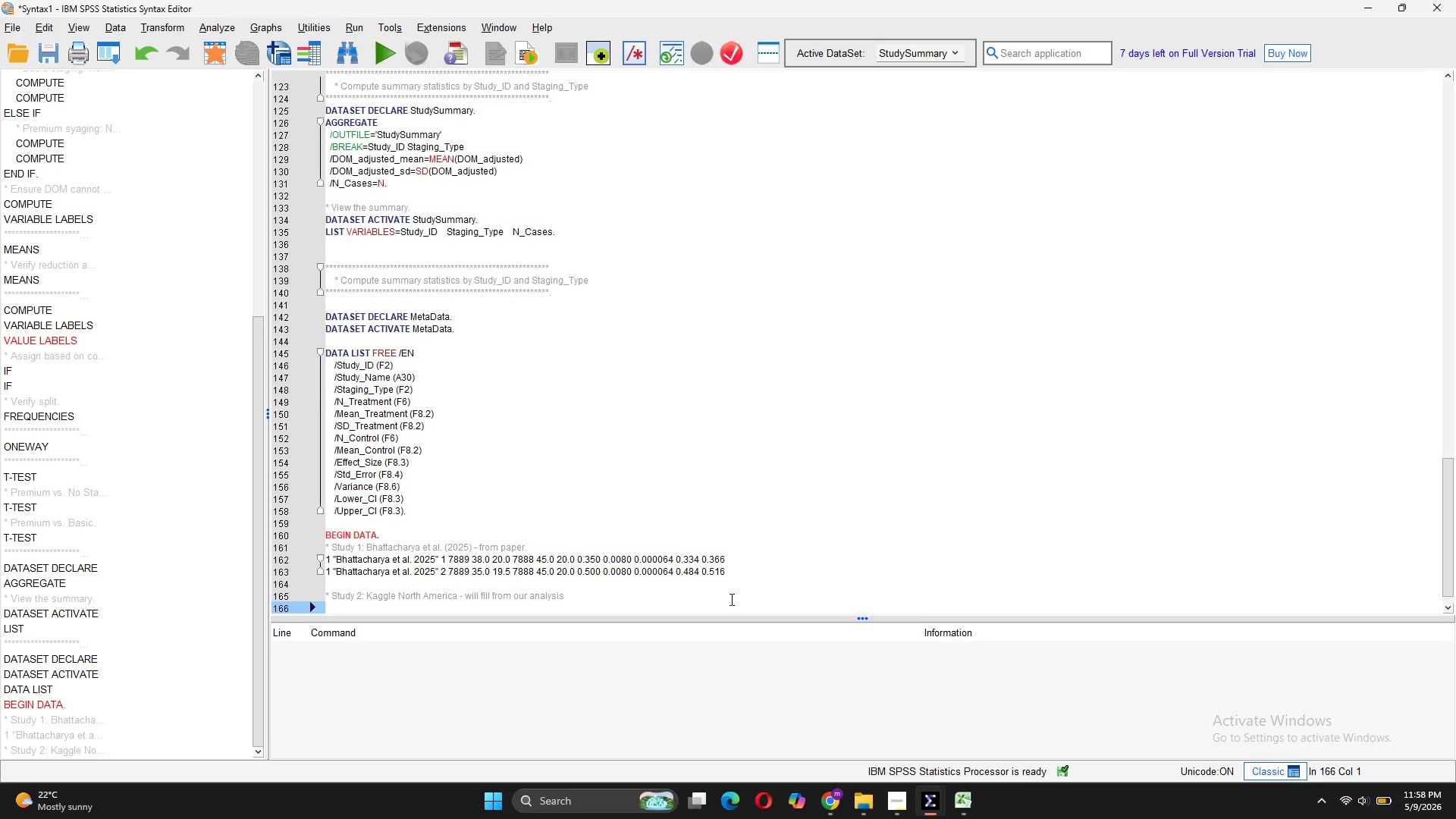 
key(Backspace)
 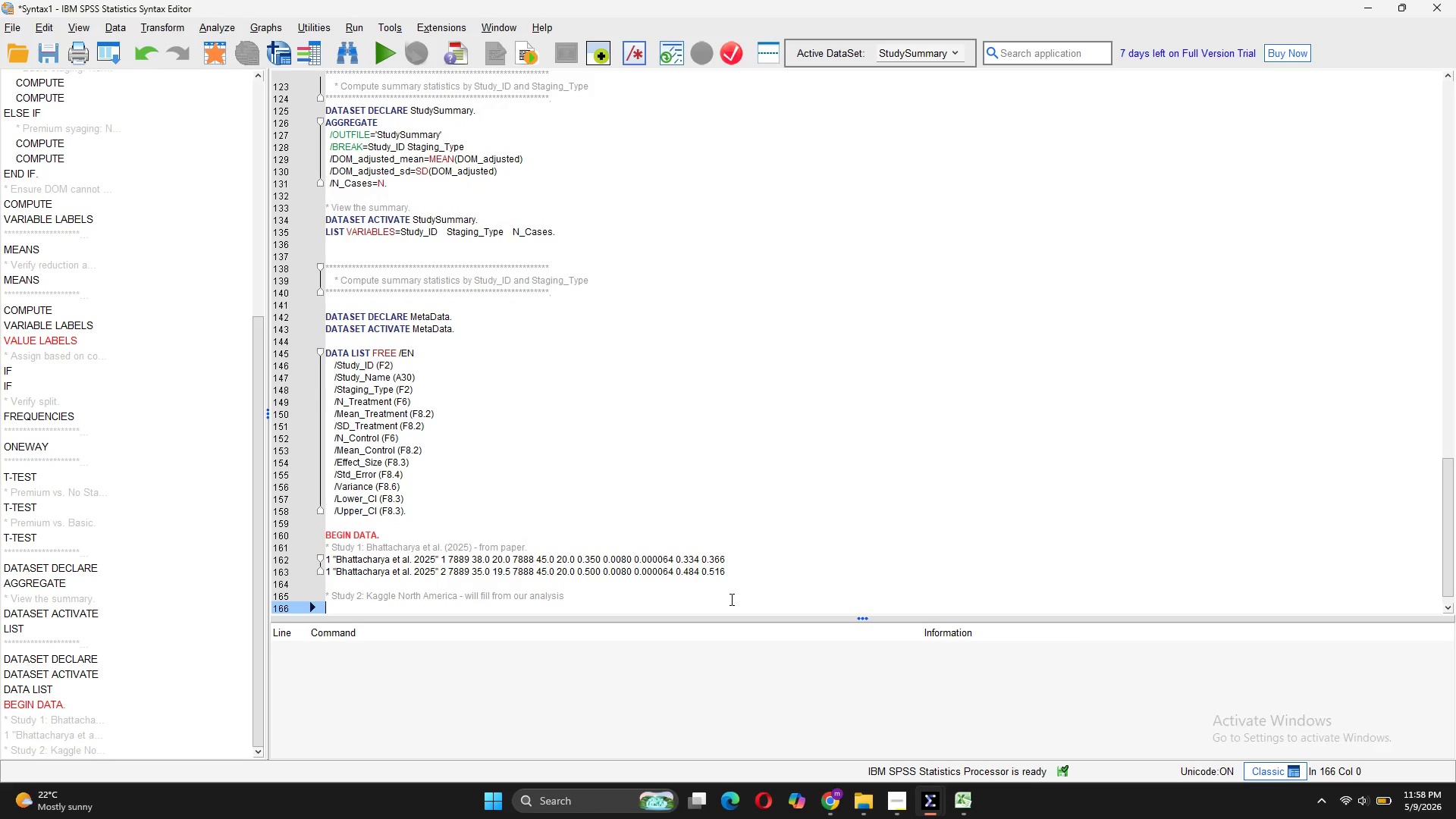 
key(Backspace)
 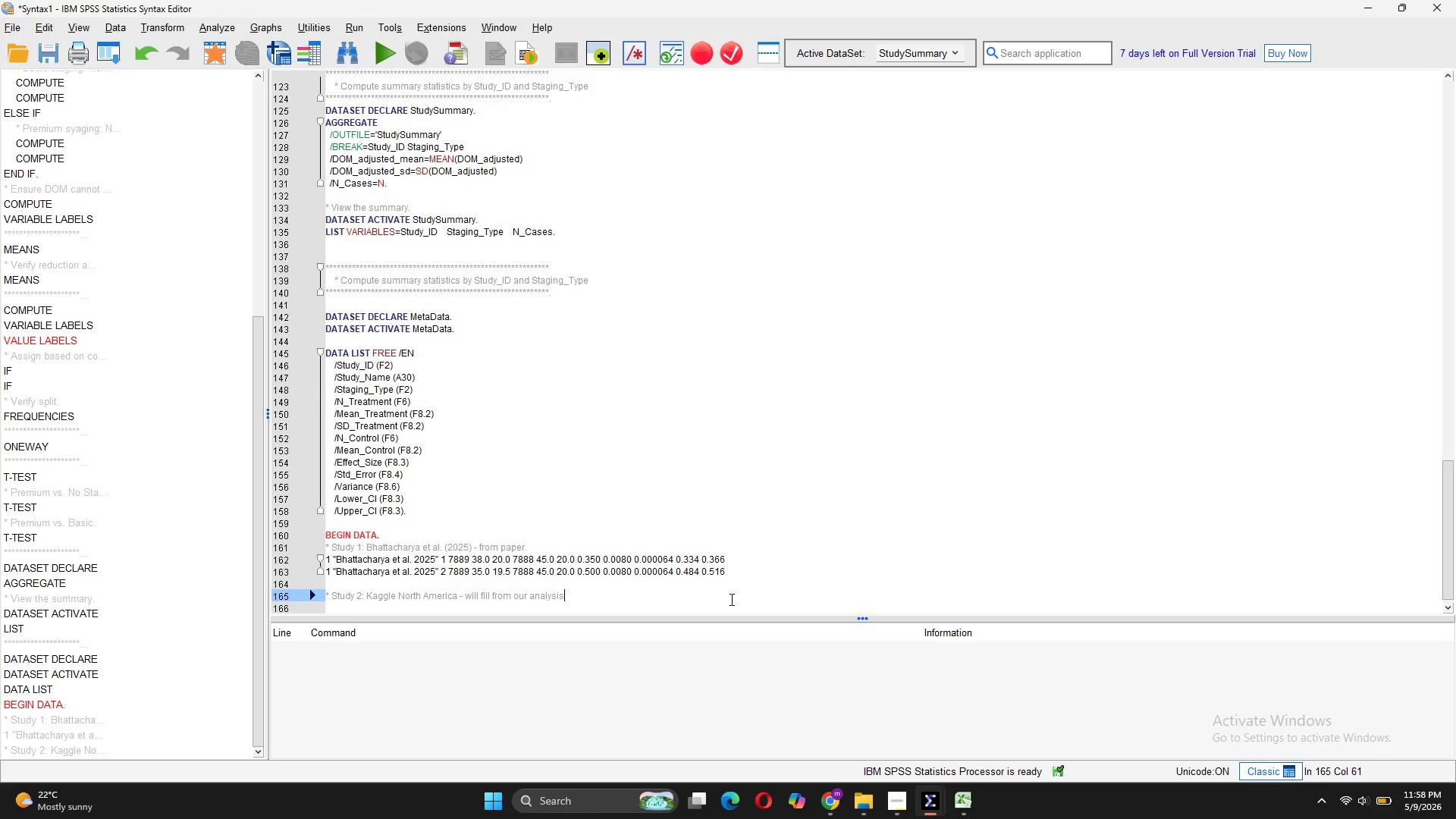 
key(Period)
 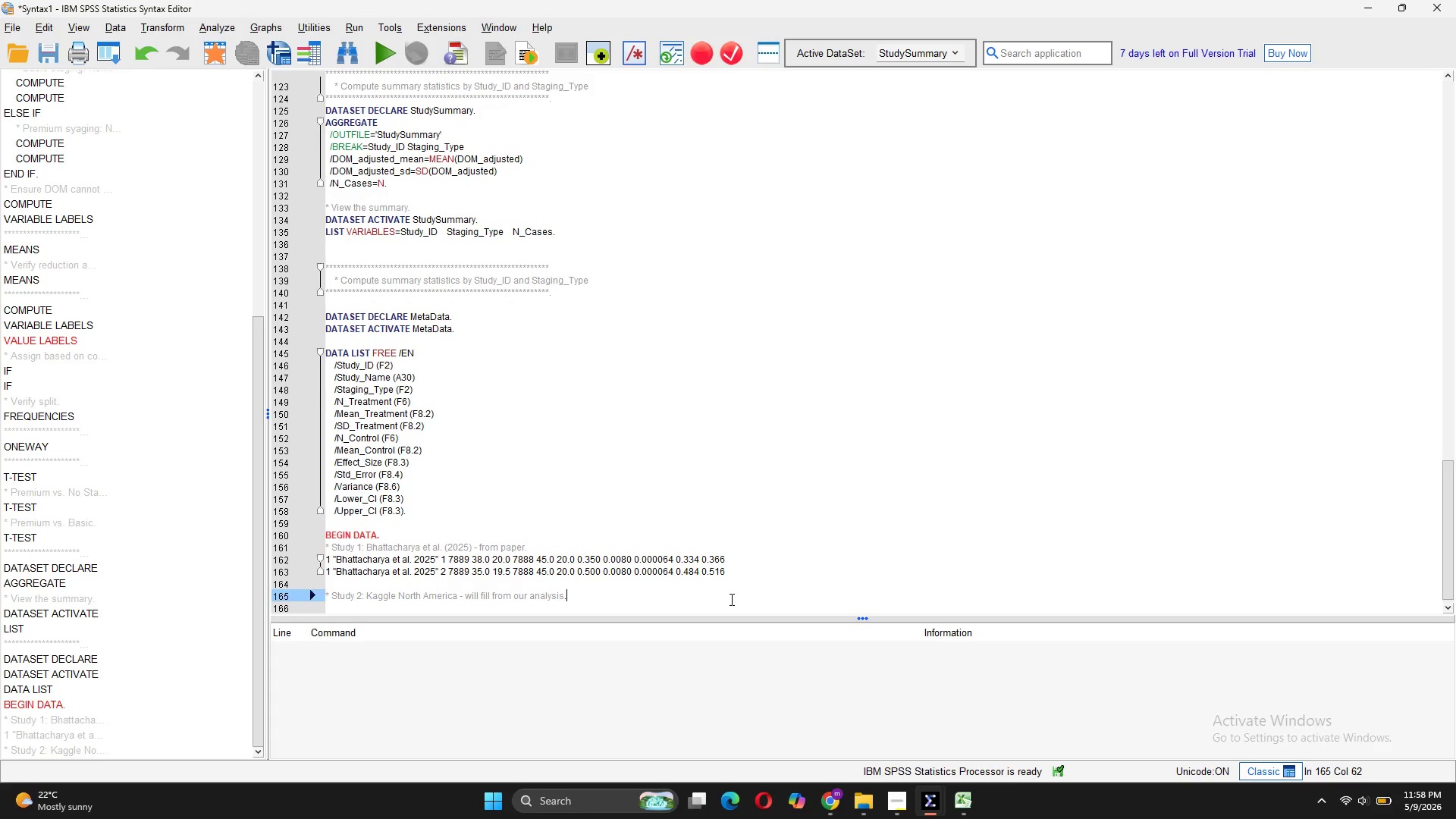 
key(Enter)
 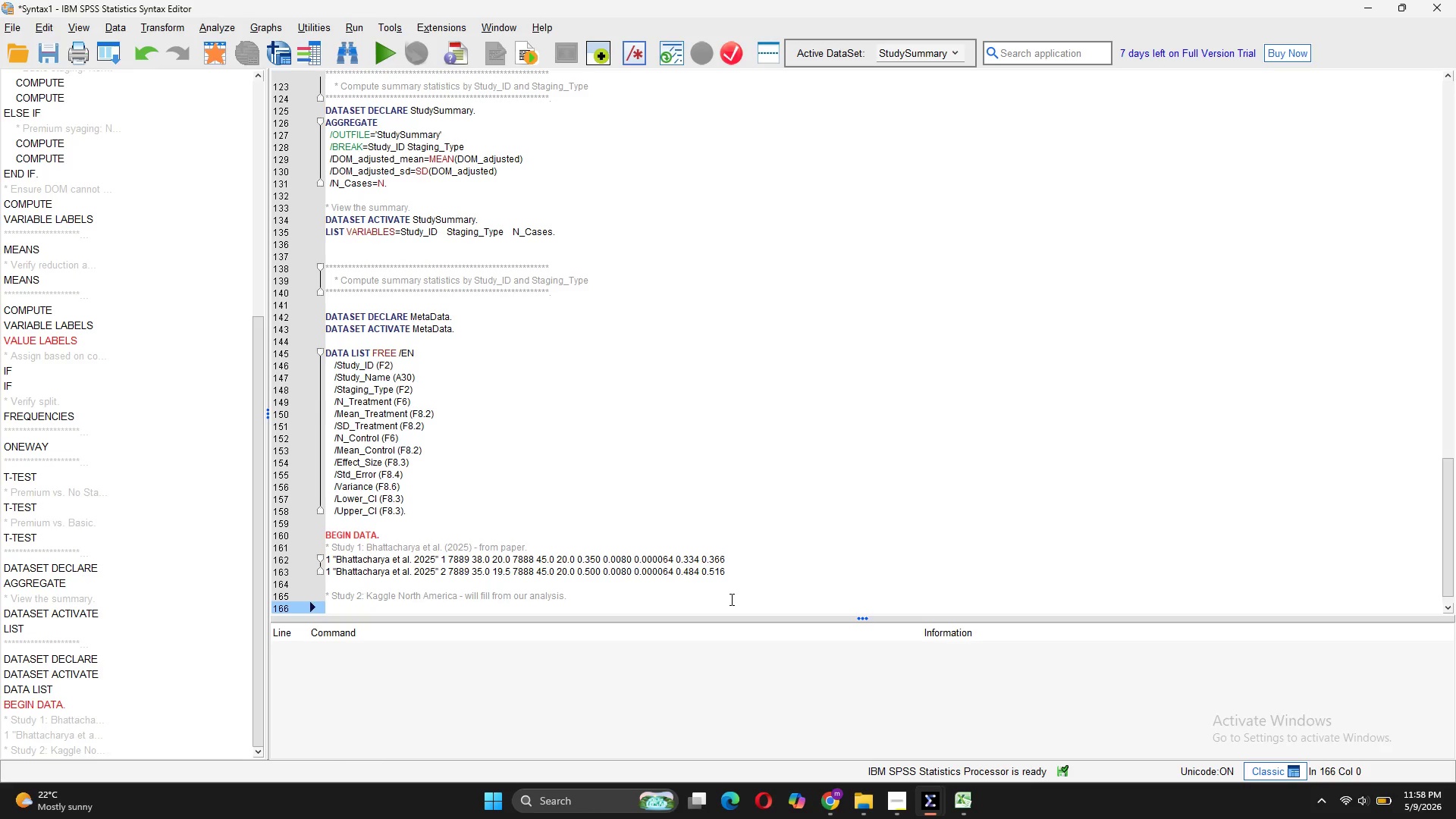 
key(2)
 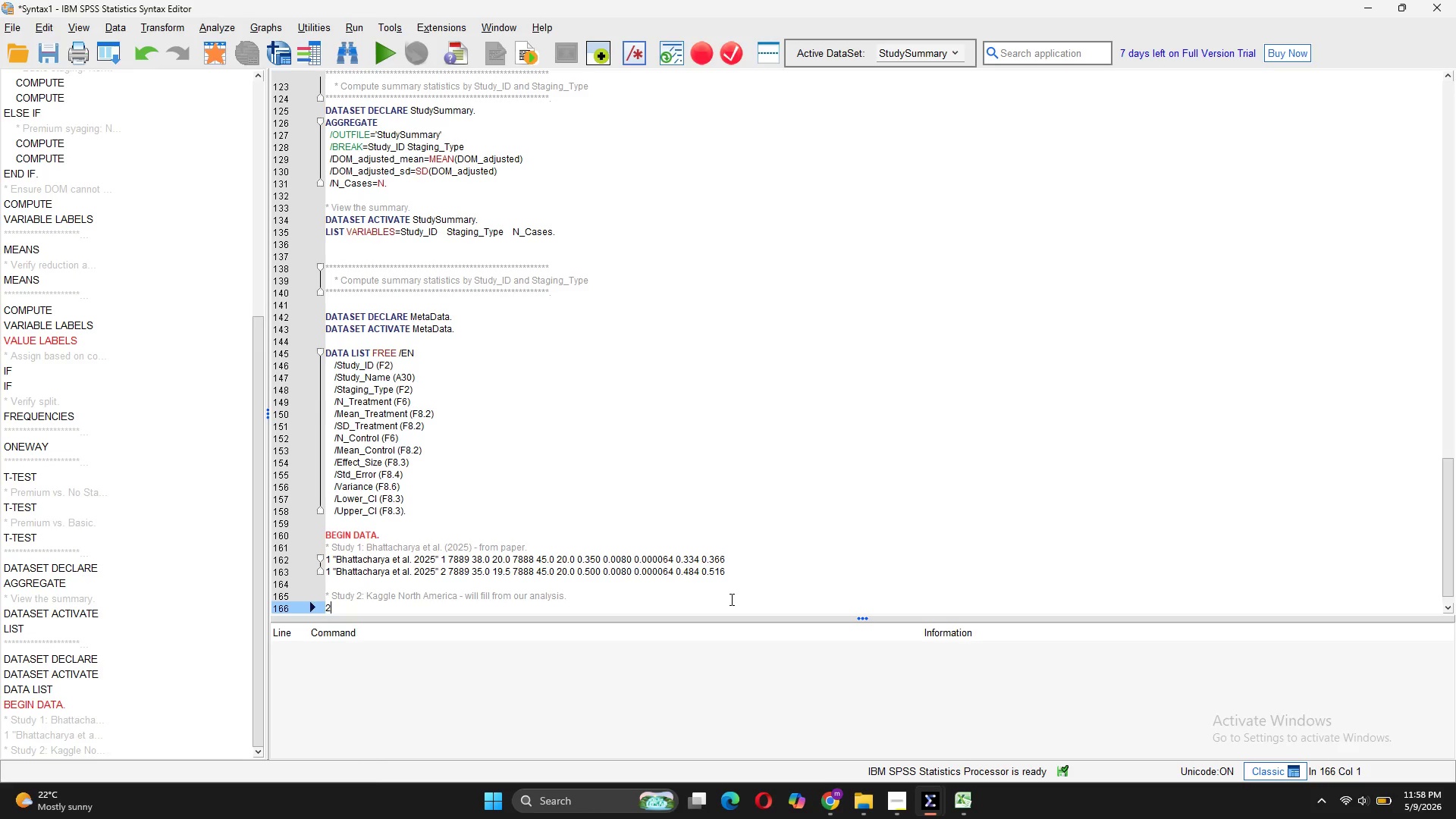 
key(Space)
 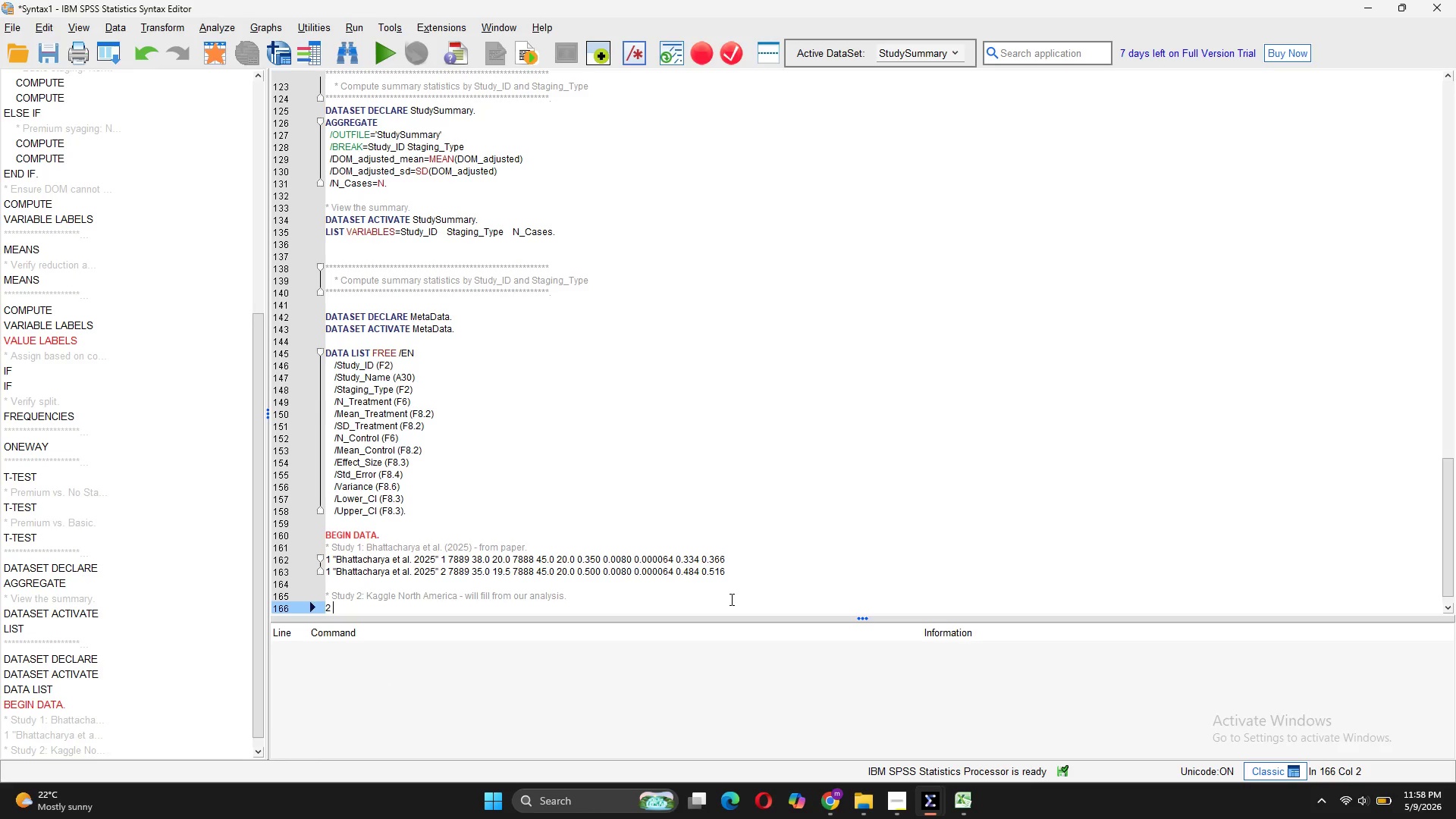 
key(Shift+ShiftLeft)
 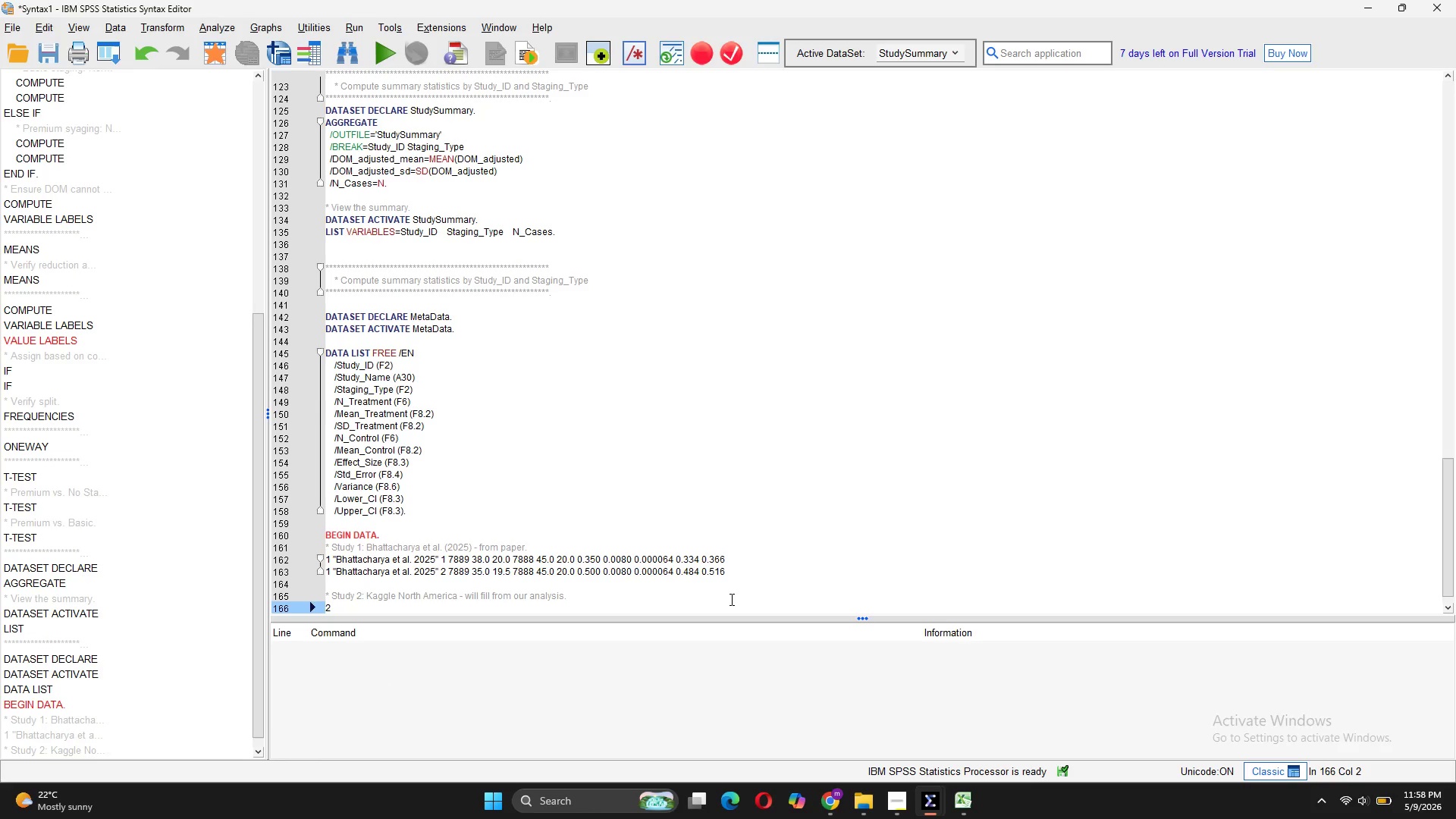 
key(Quote)
 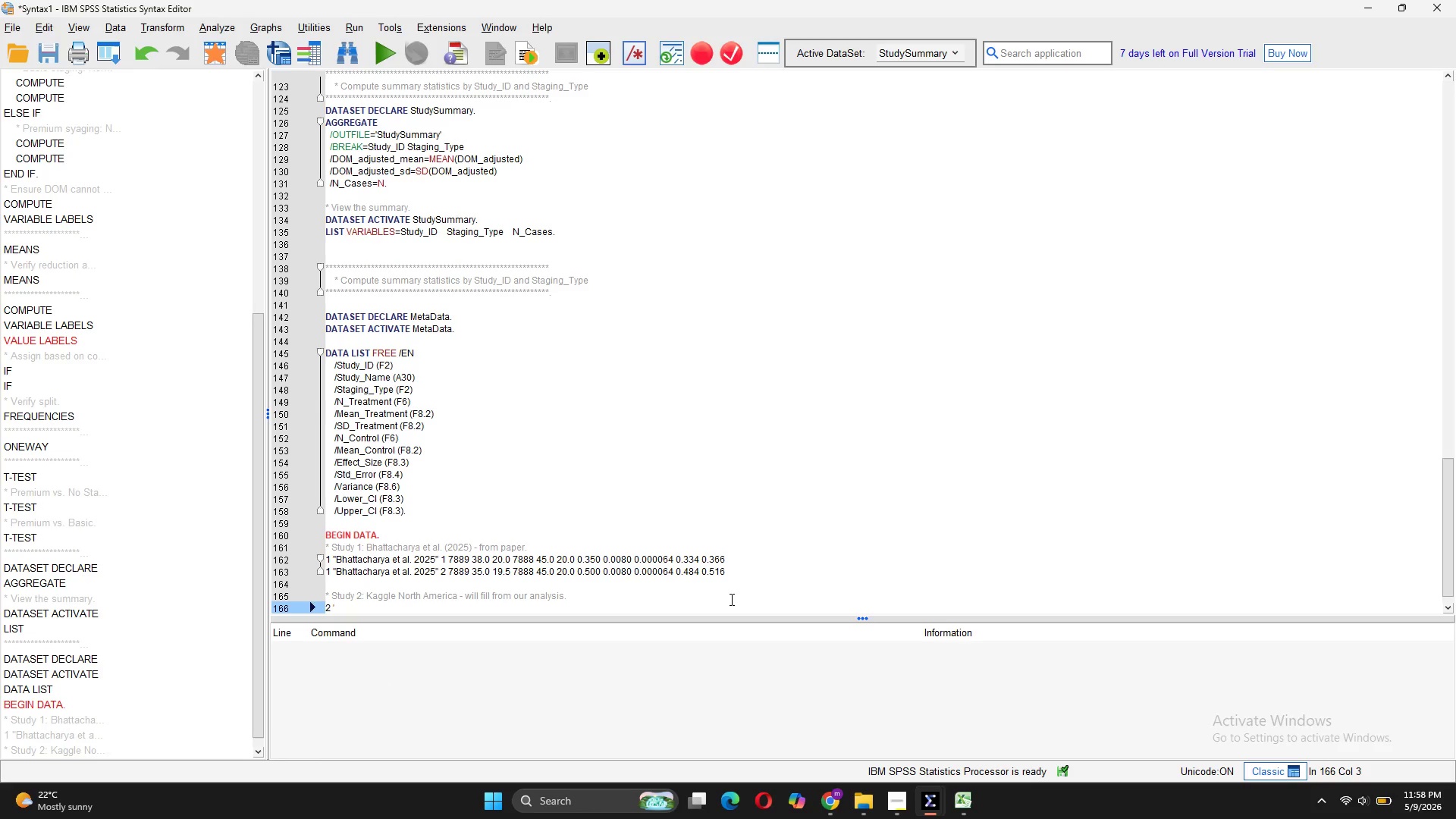 
key(Backspace)
 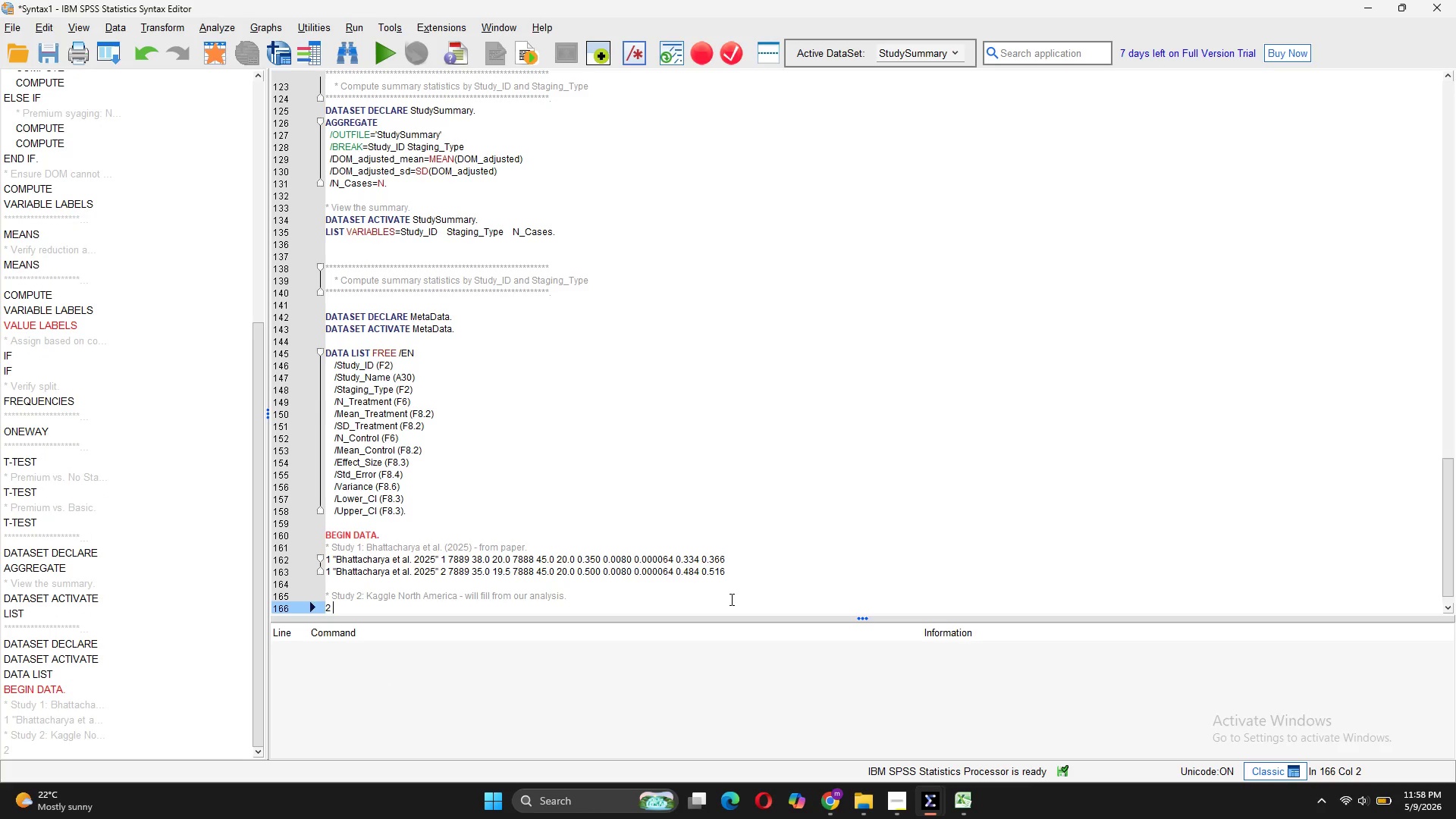 
key(Shift+Quote)
 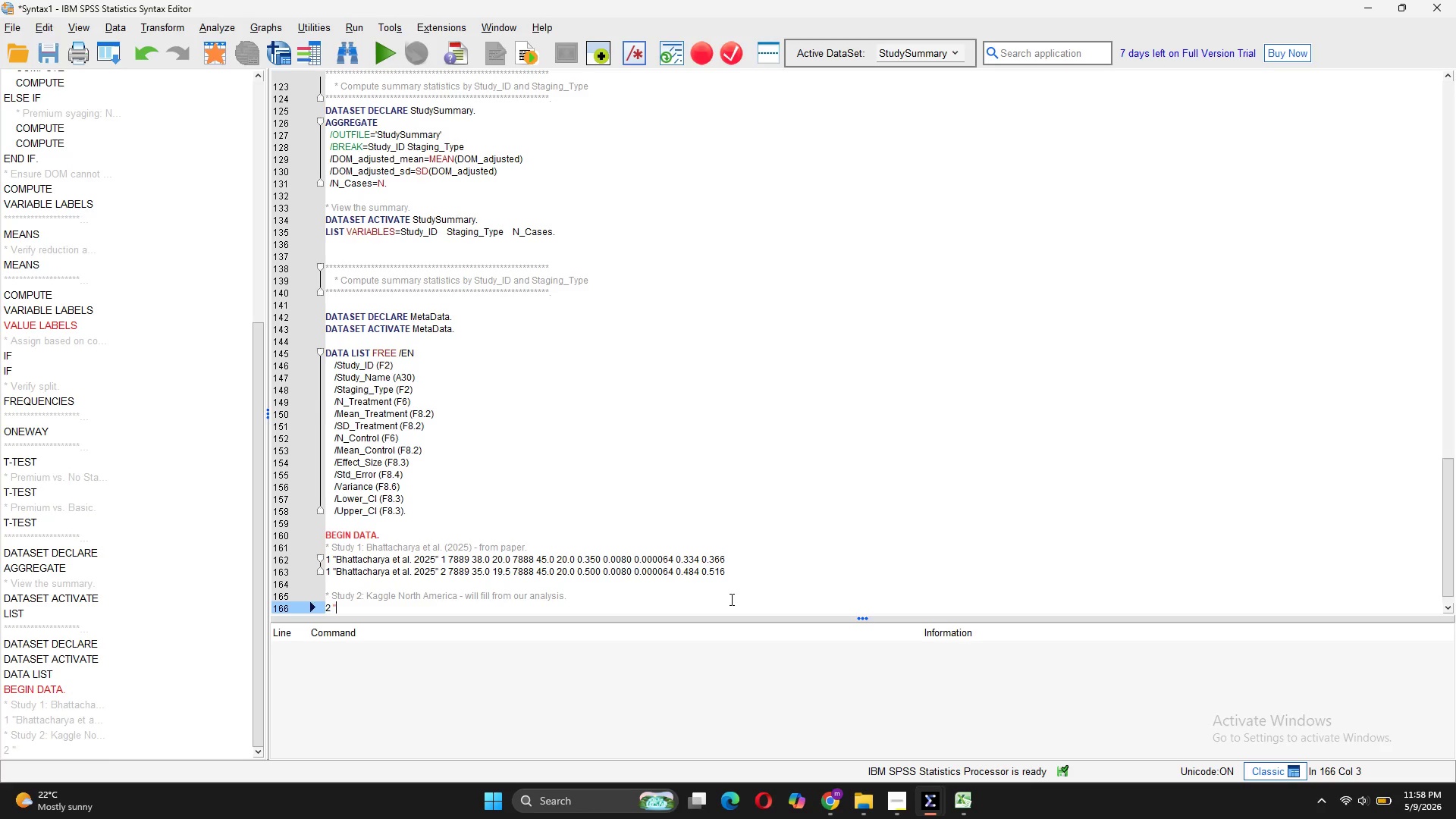 
type(KA)
key(Backspace)
type(aggle - Nortj)
key(Backspace)
type(h)
 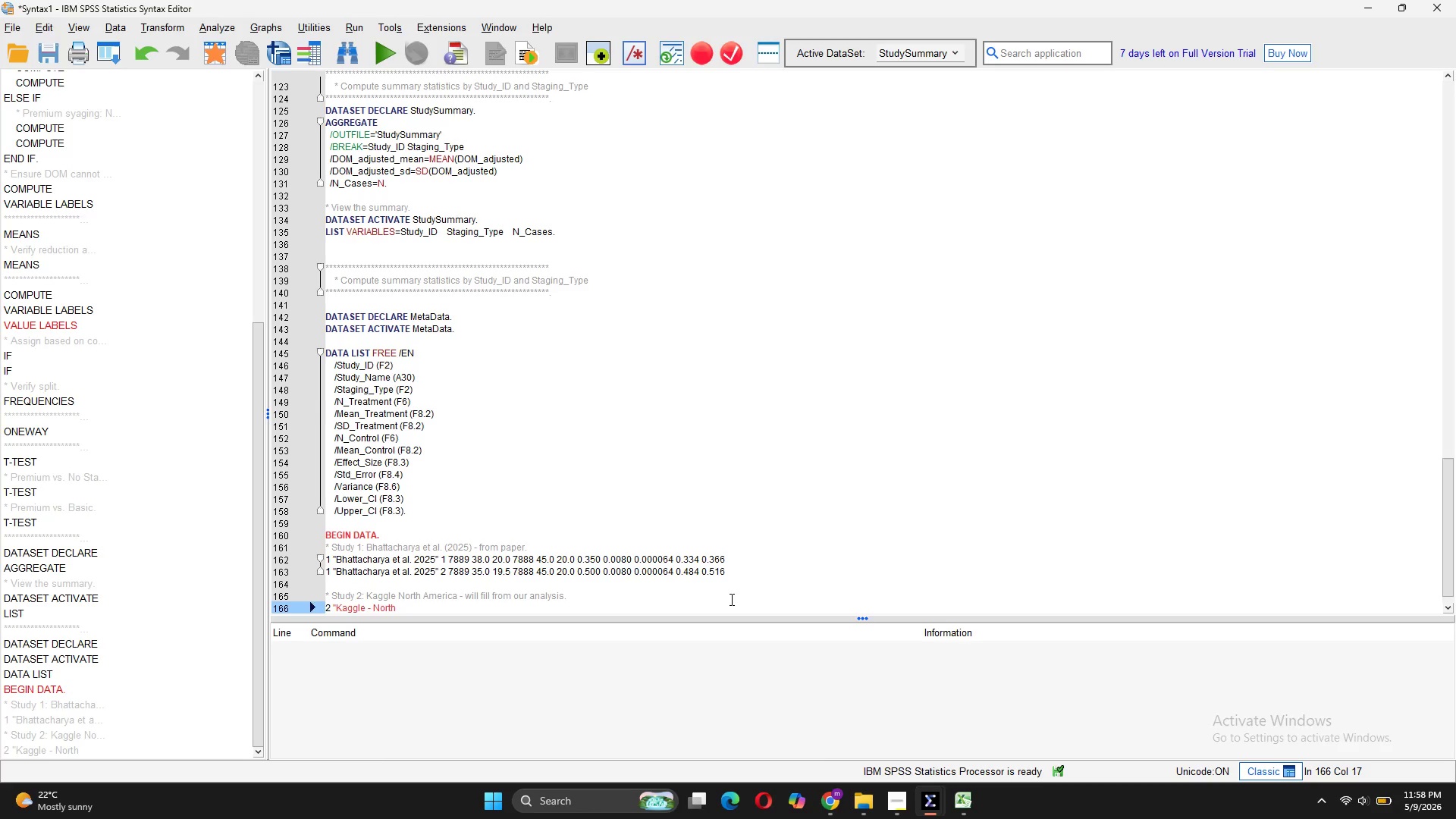 
type( America")
 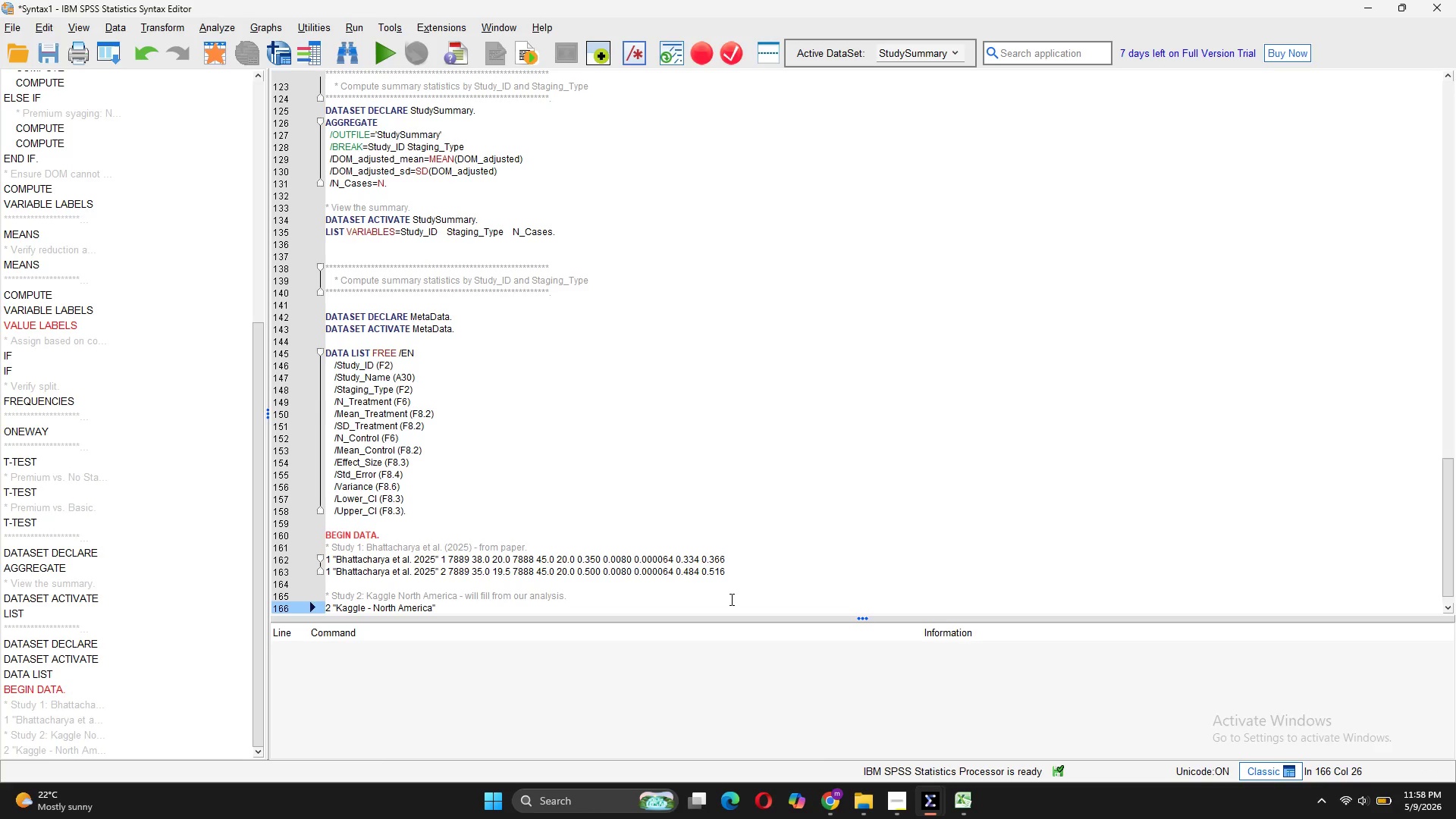 
type( 1 0 0.0 0.0 0 0.0 0.0 0.000 0.0000 0.000000 0.000 0.000)
 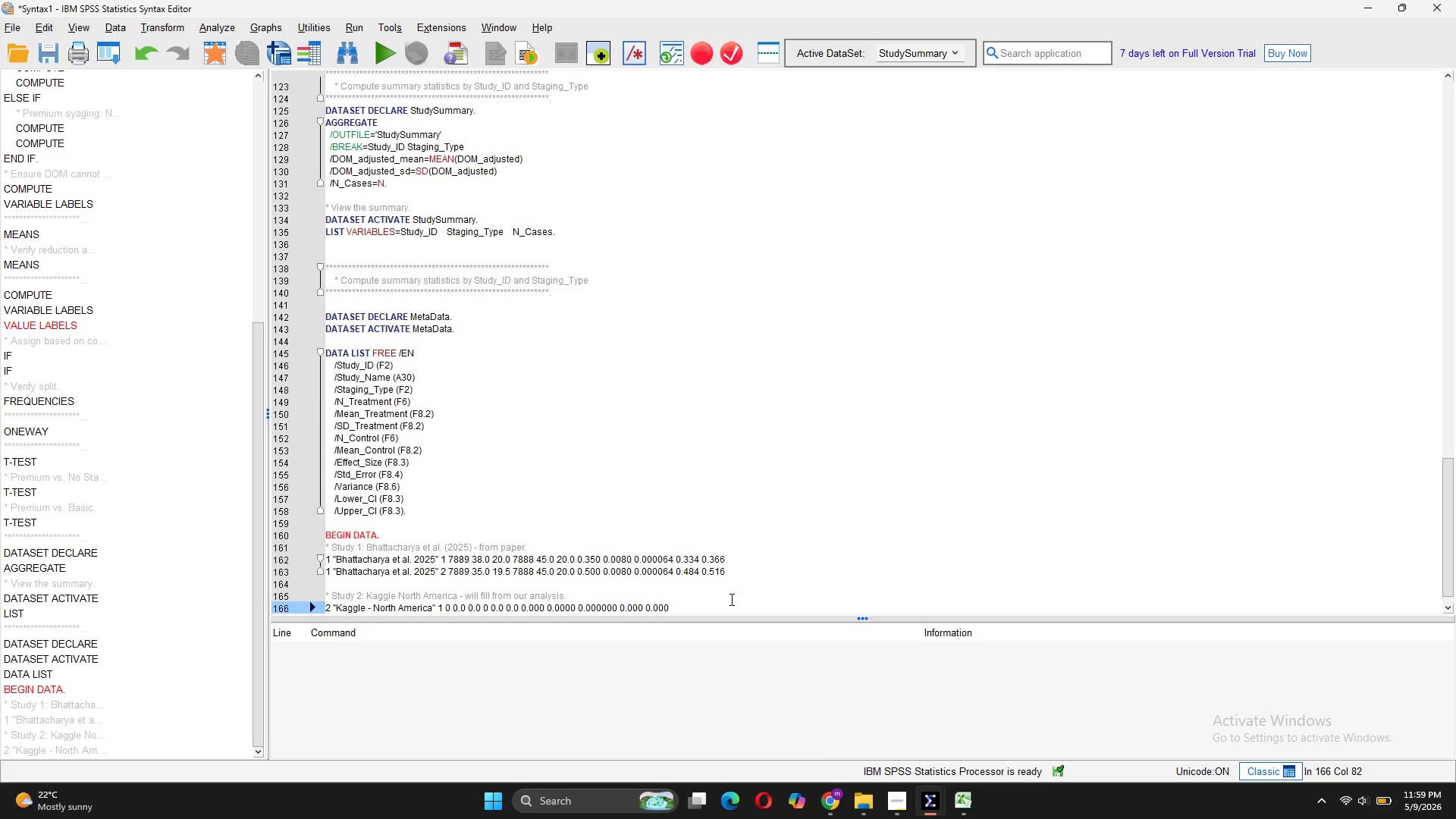 
key(Enter)
 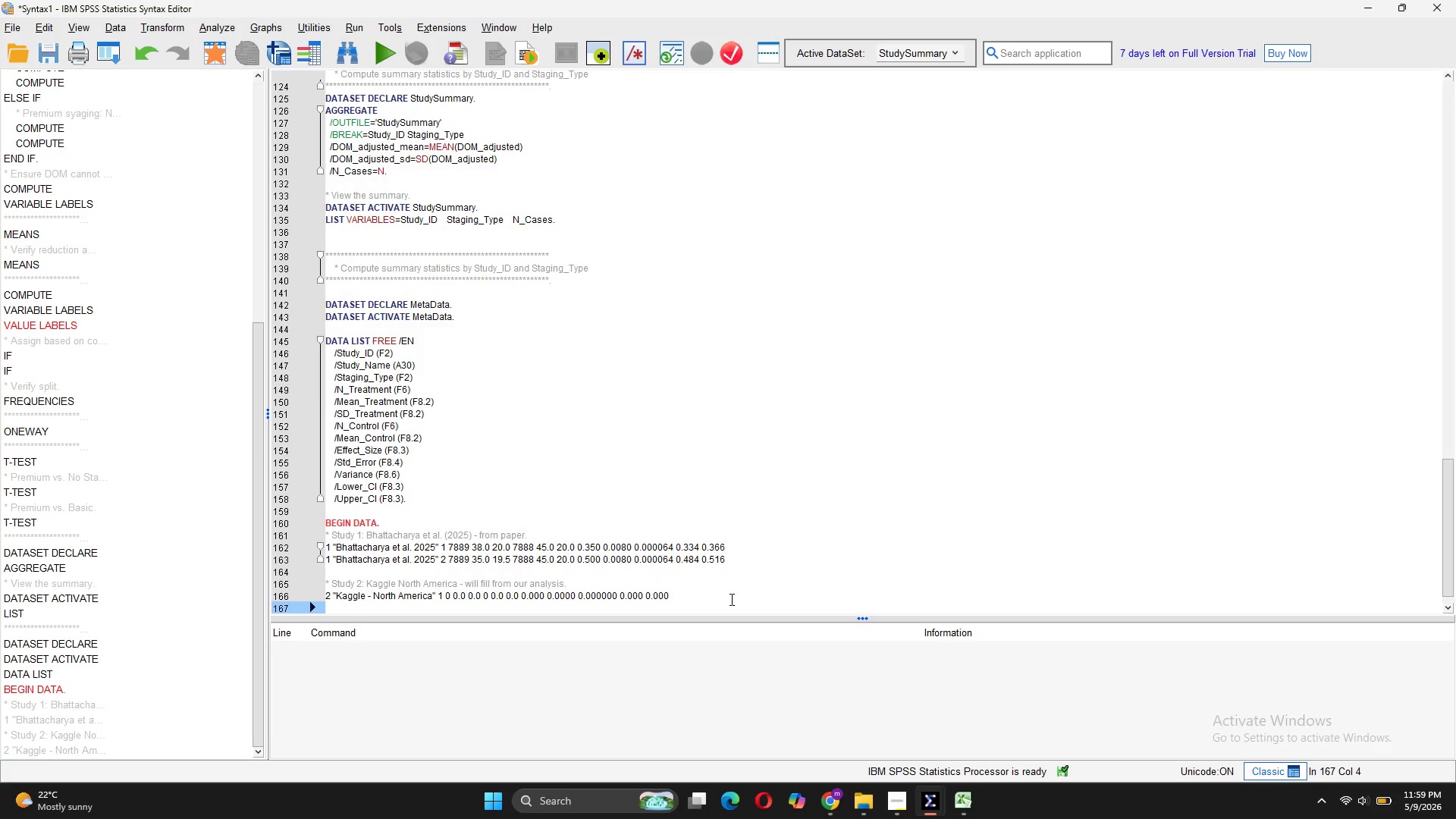 
key(Backspace)
 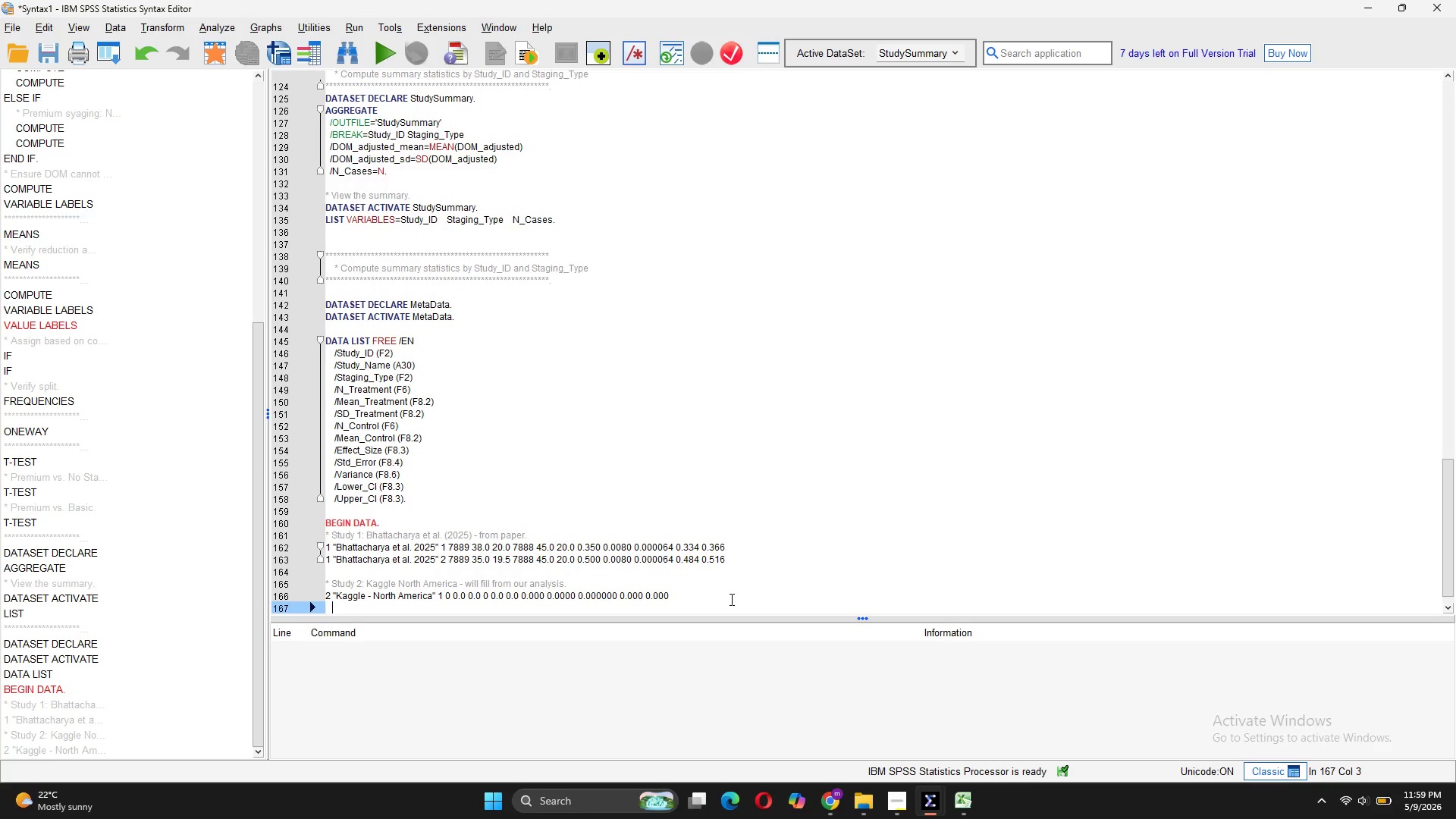 
key(Backspace)
 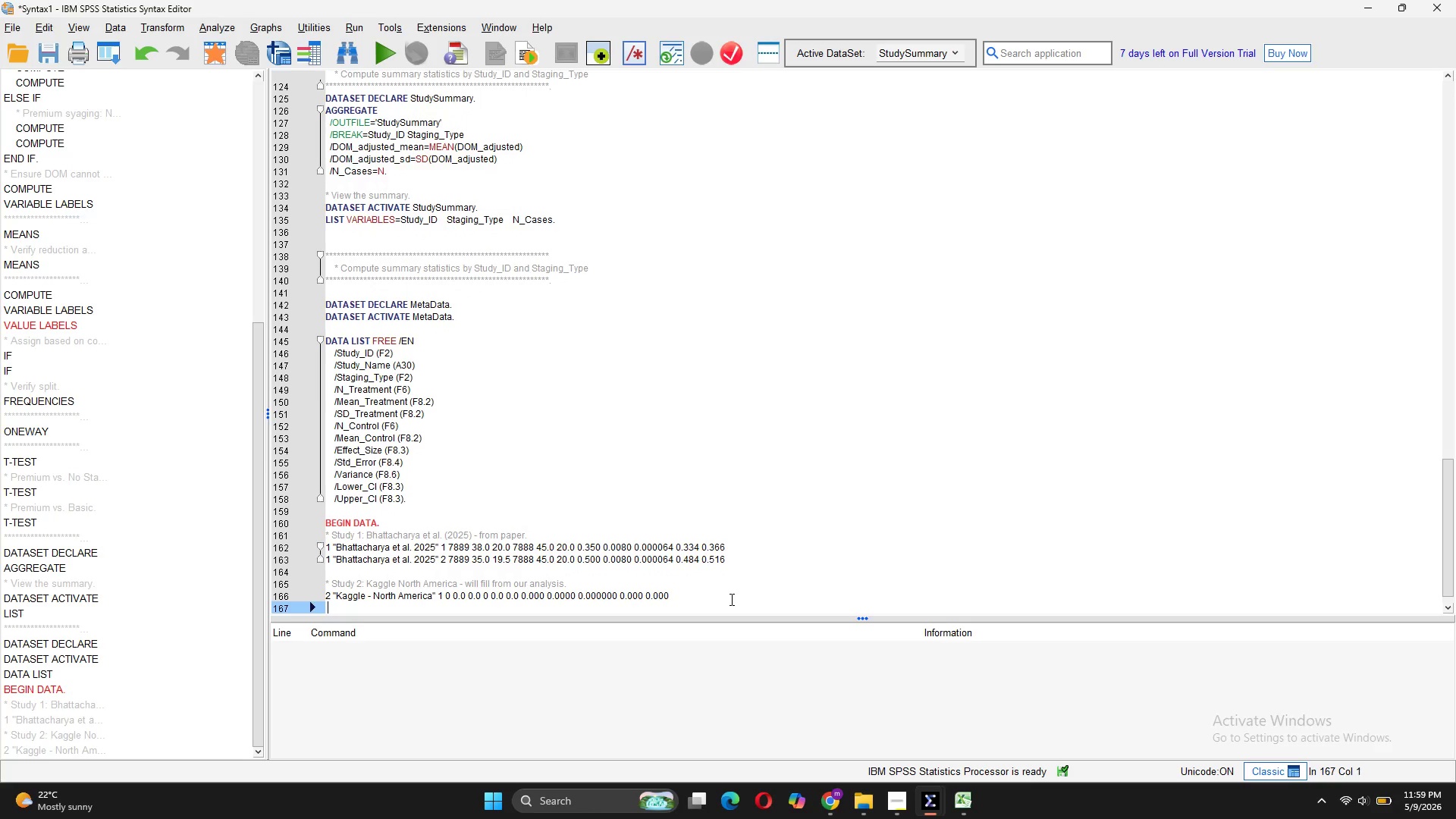 
key(Backspace)
 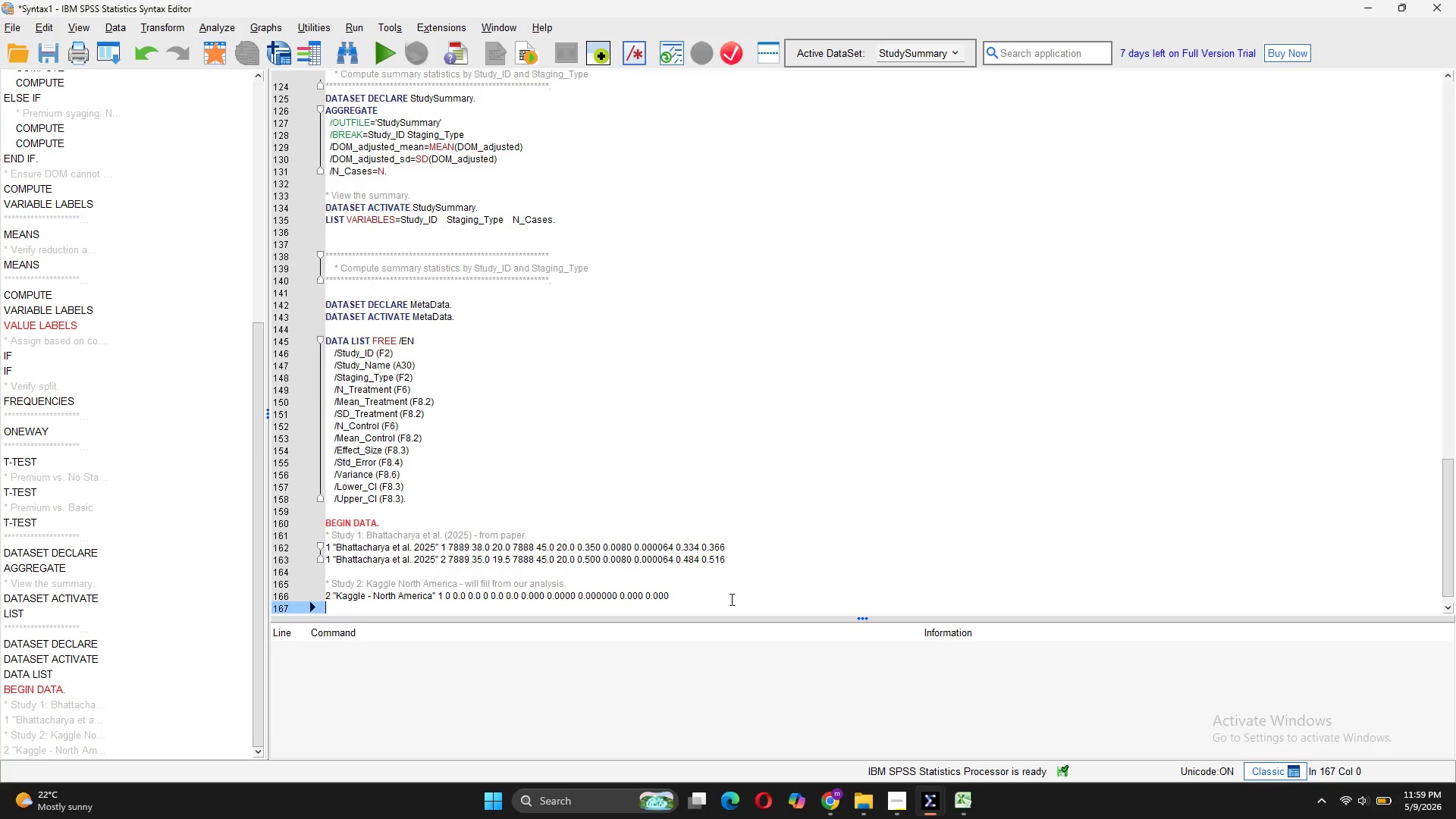 
key(Backspace)
 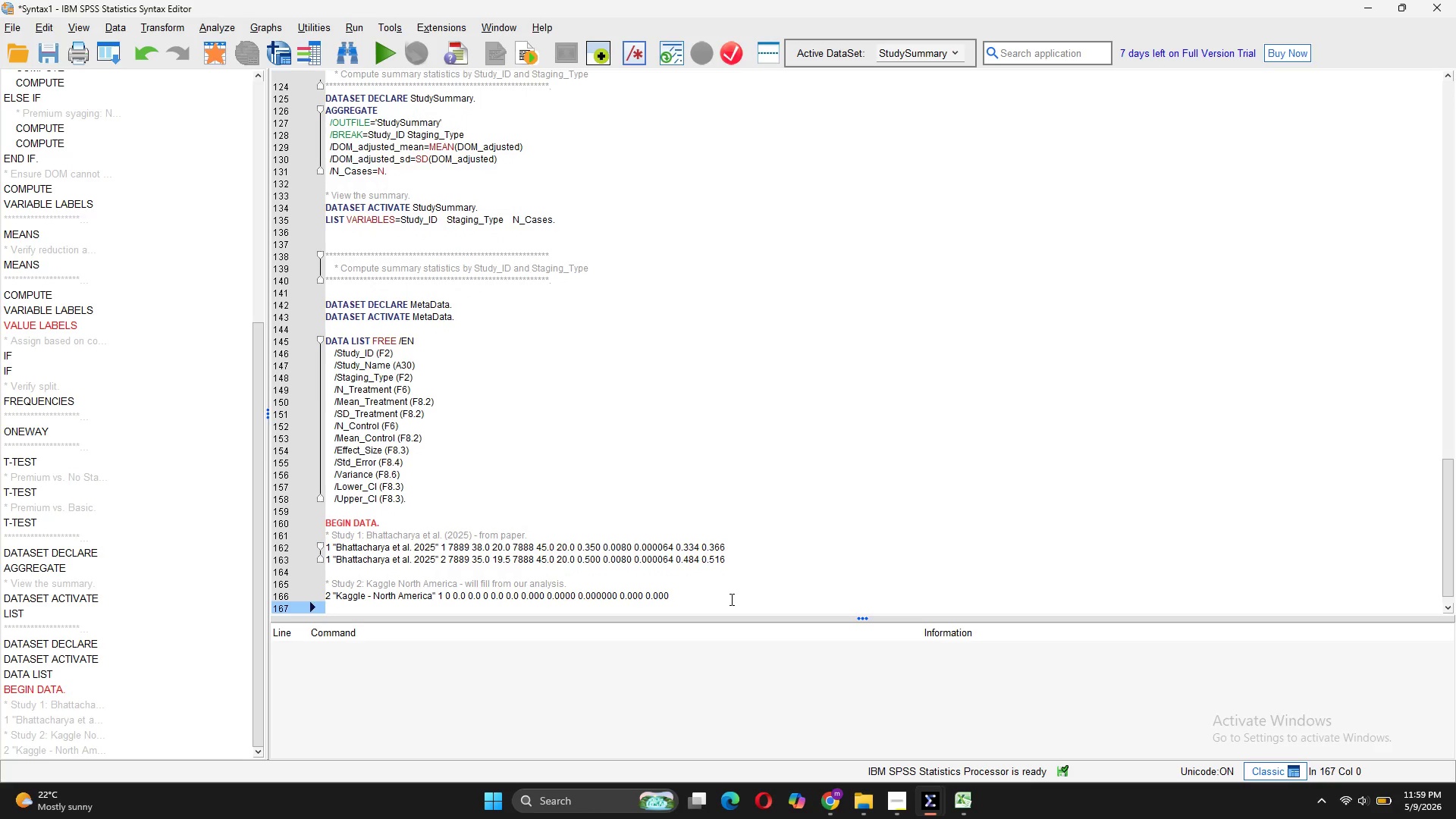 
key(2)
 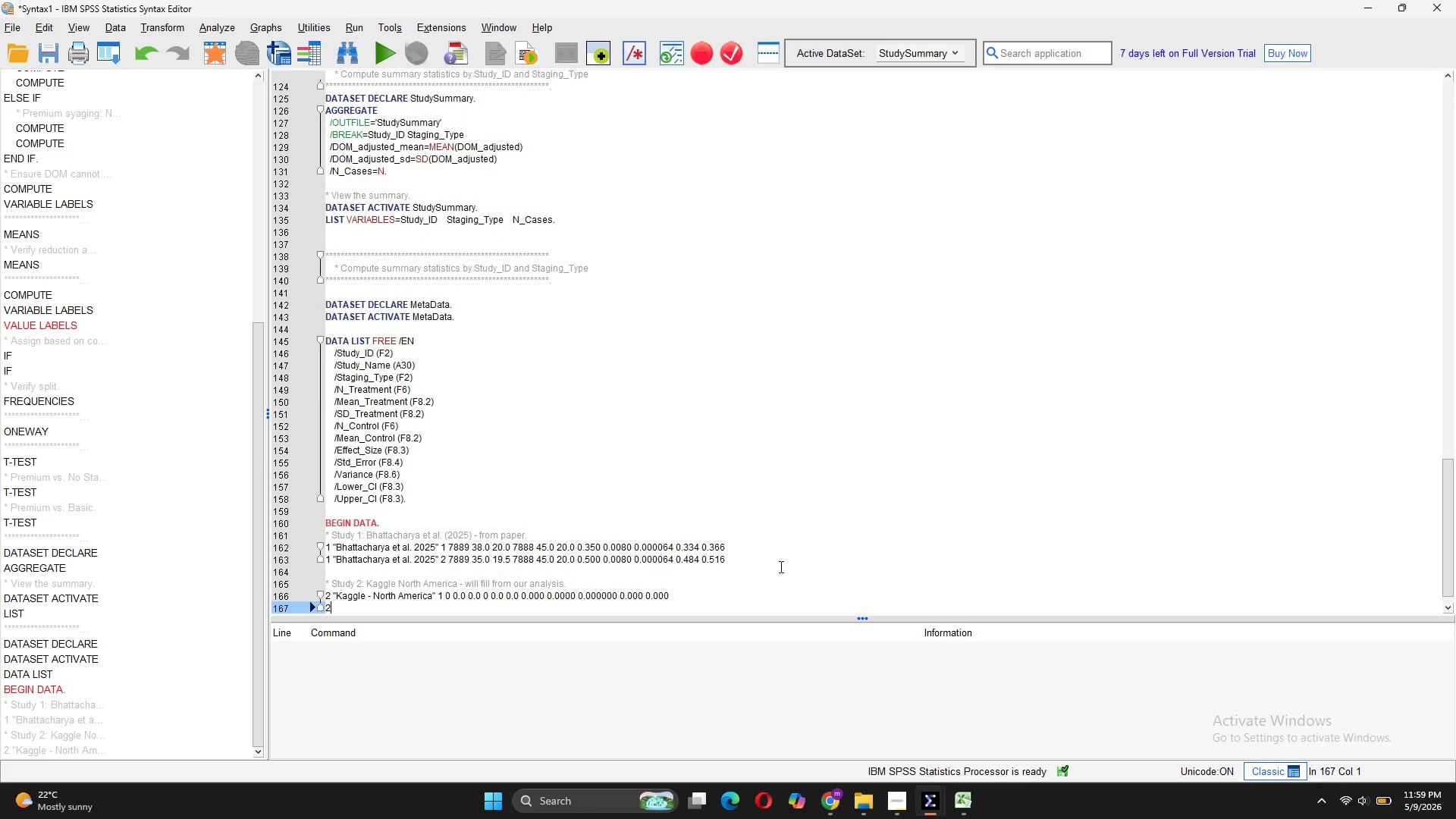 
left_click_drag(start_coordinate=[674, 599], to_coordinate=[333, 593])
 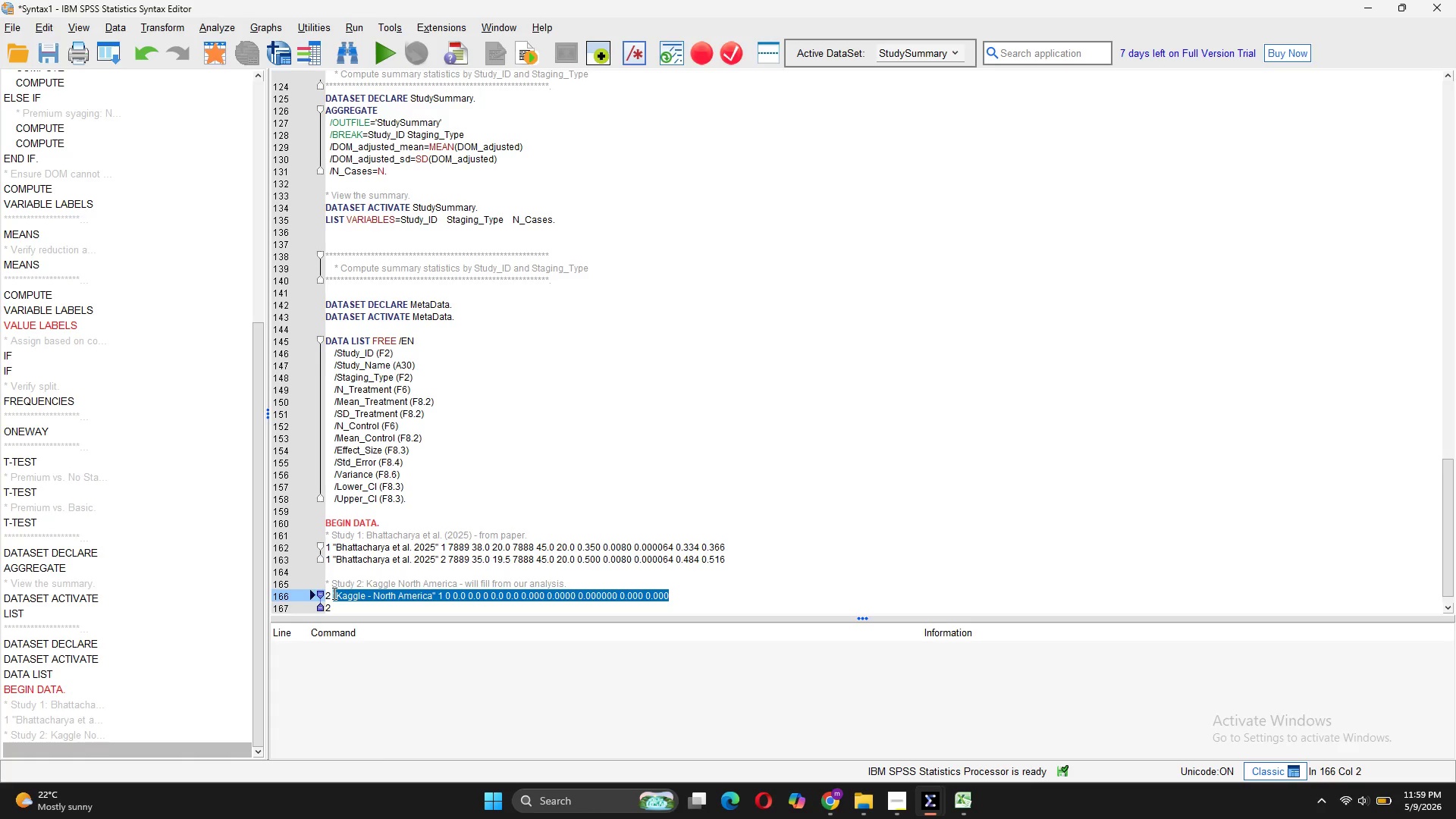 
key(Control+C)
 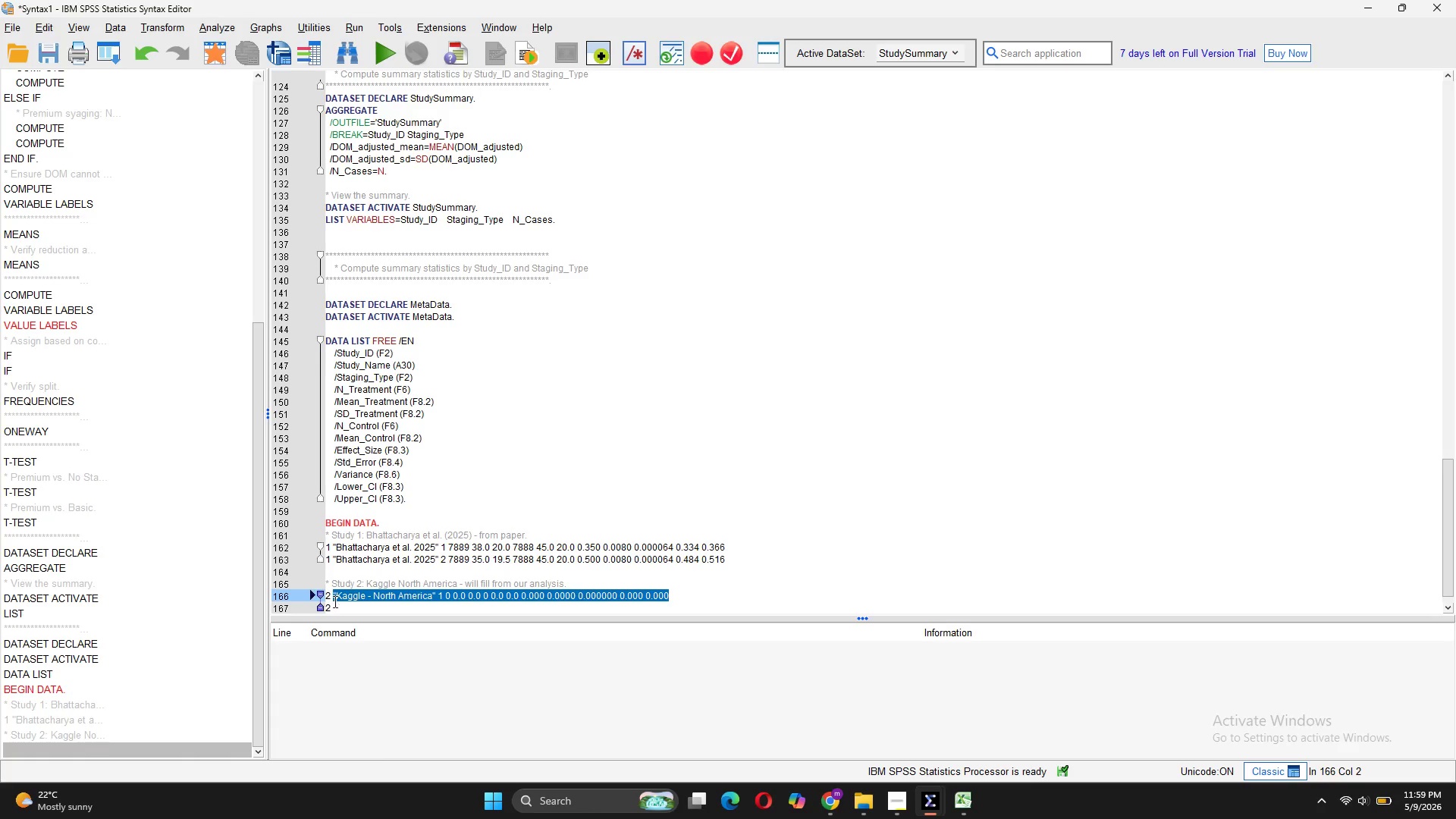 
left_click([334, 602])
 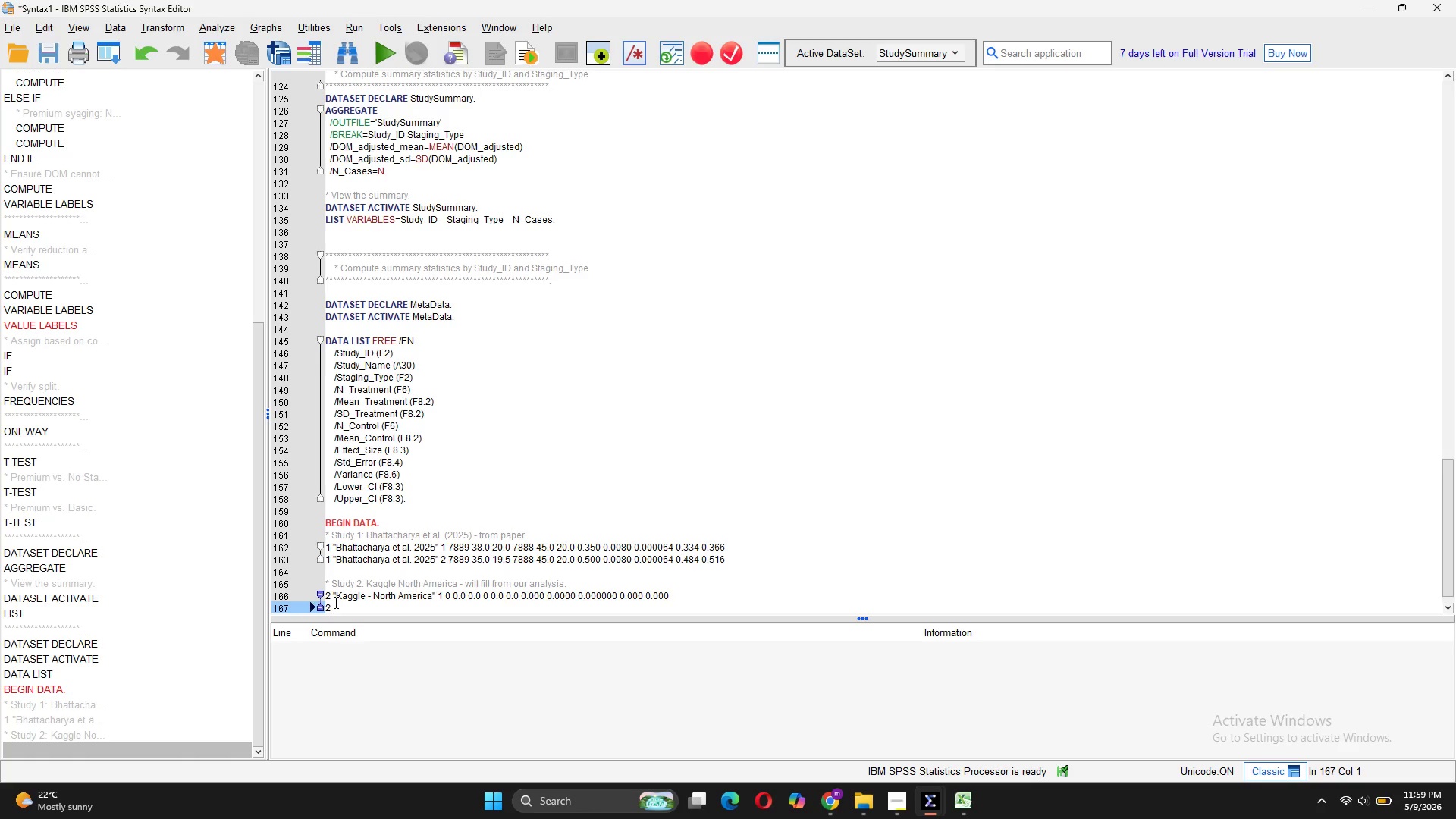 
key(Space)
 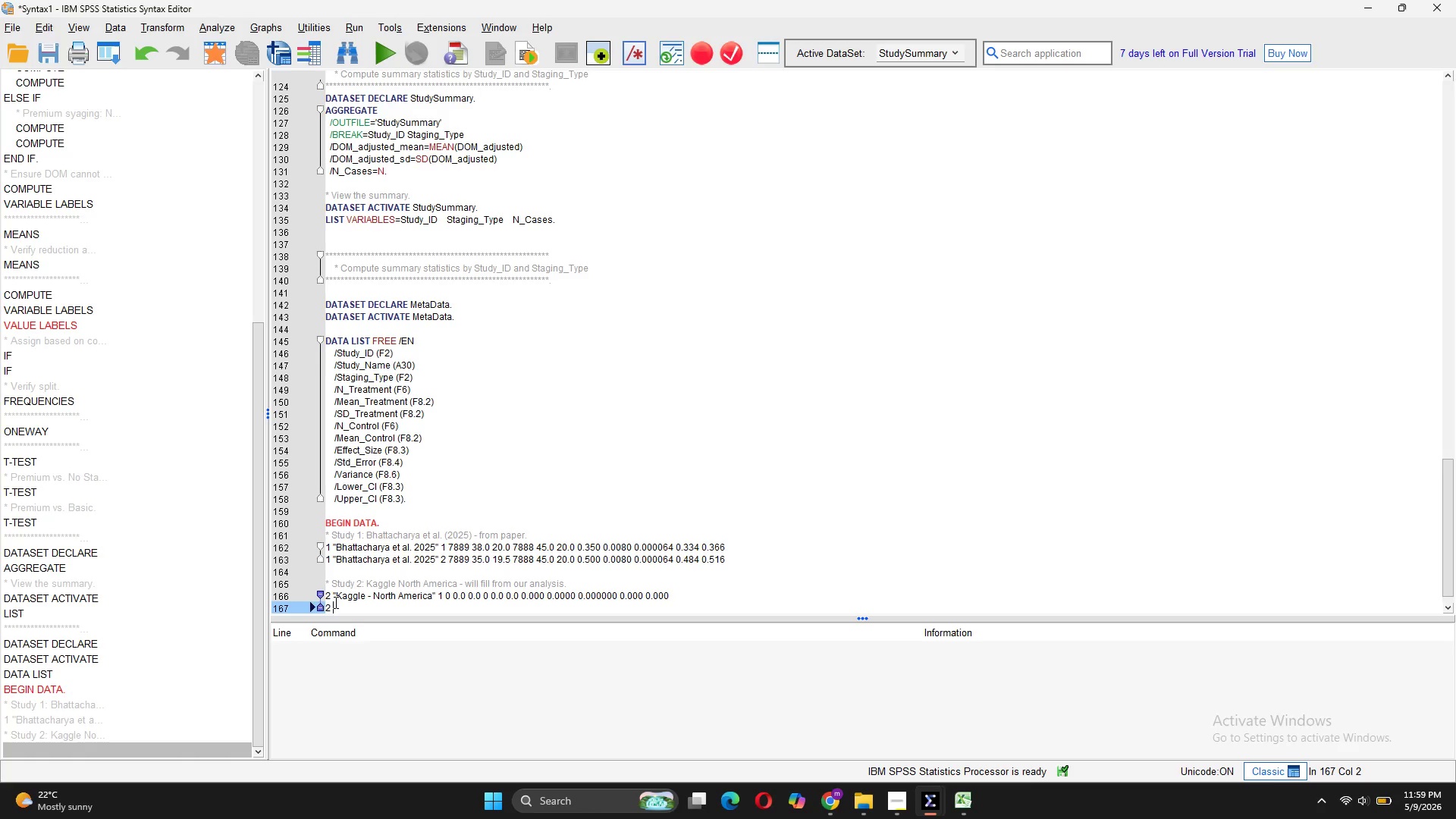 
key(Control+ControlLeft)
 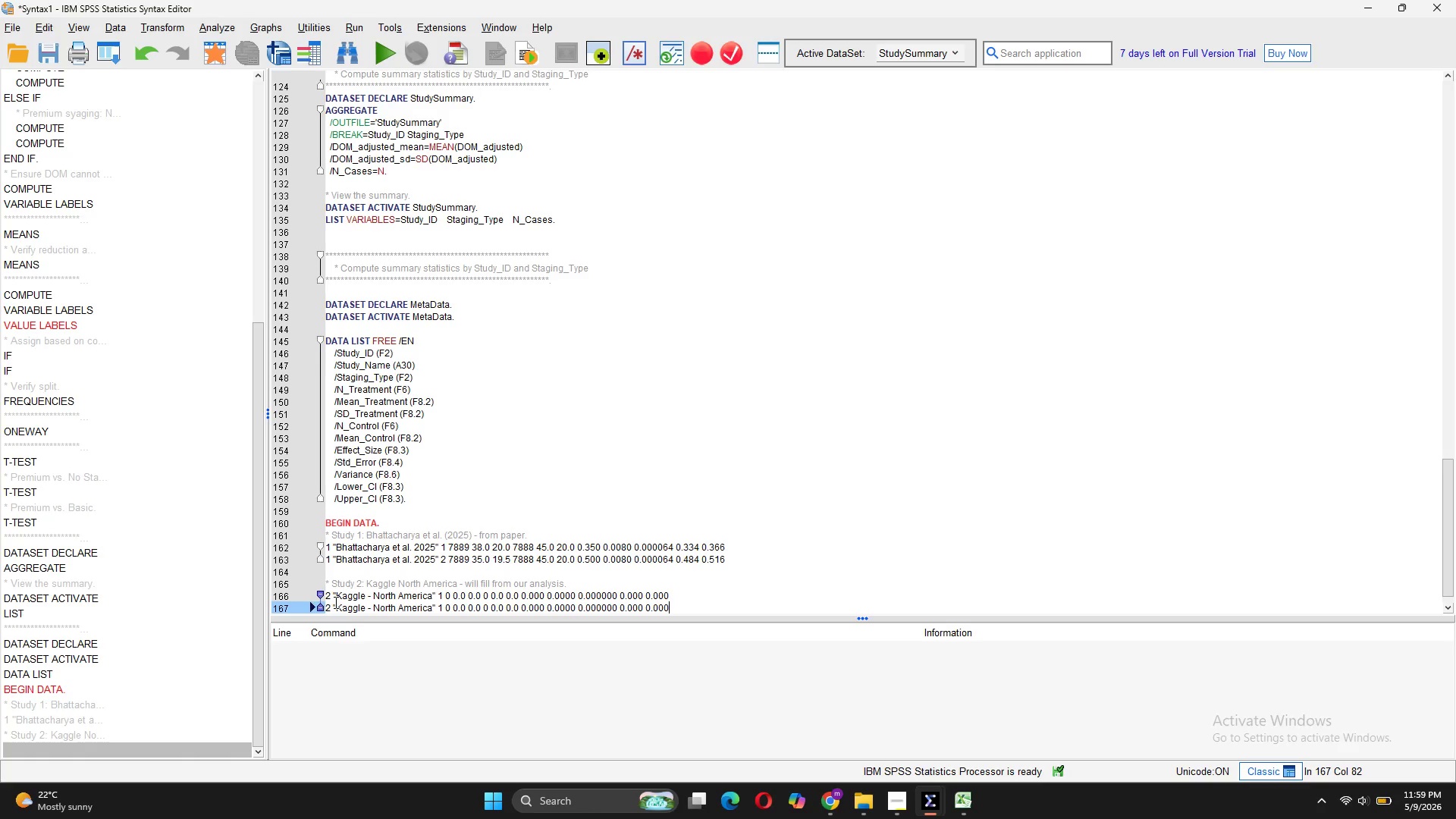 
key(Control+V)
 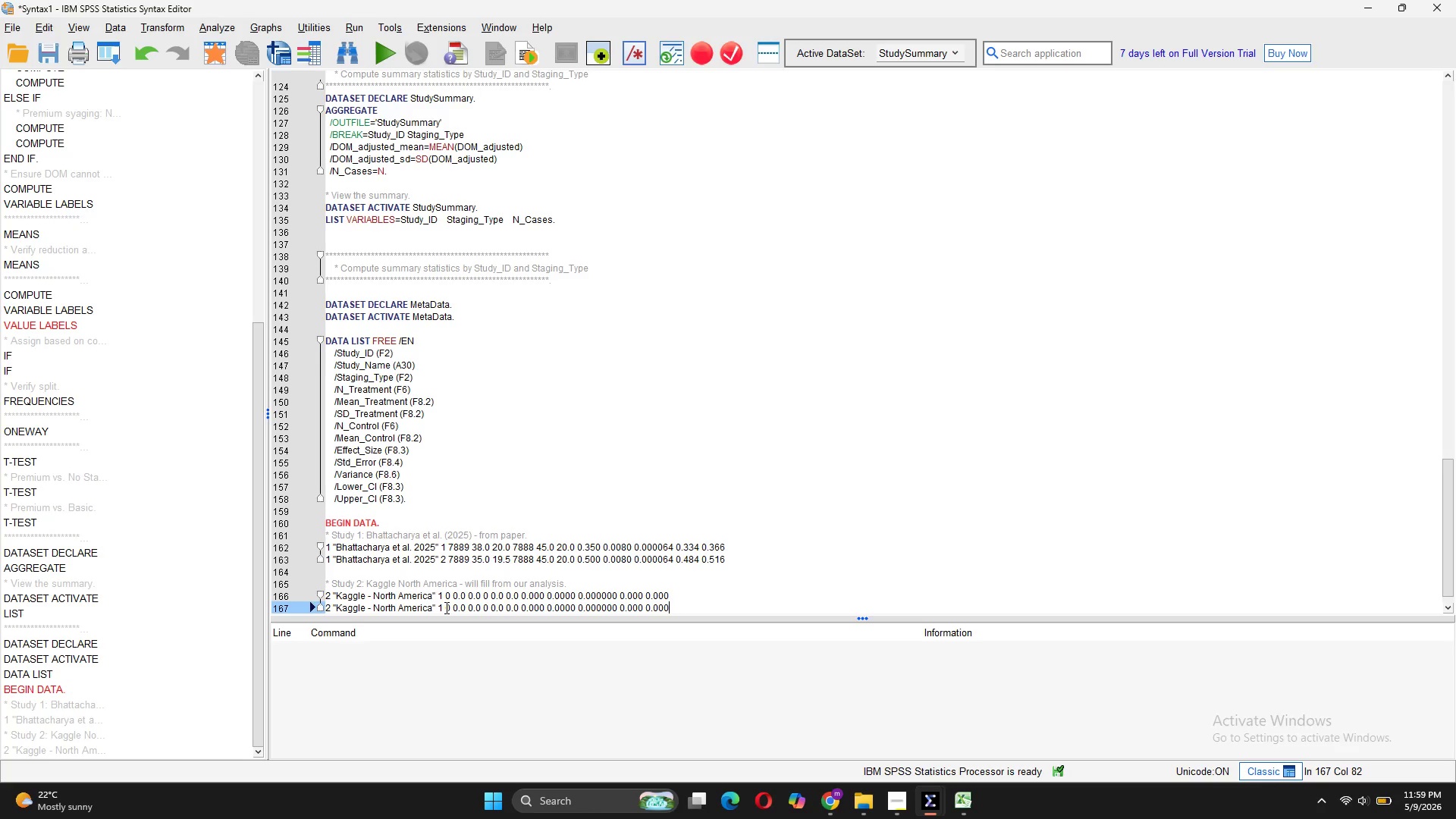 
left_click([443, 607])
 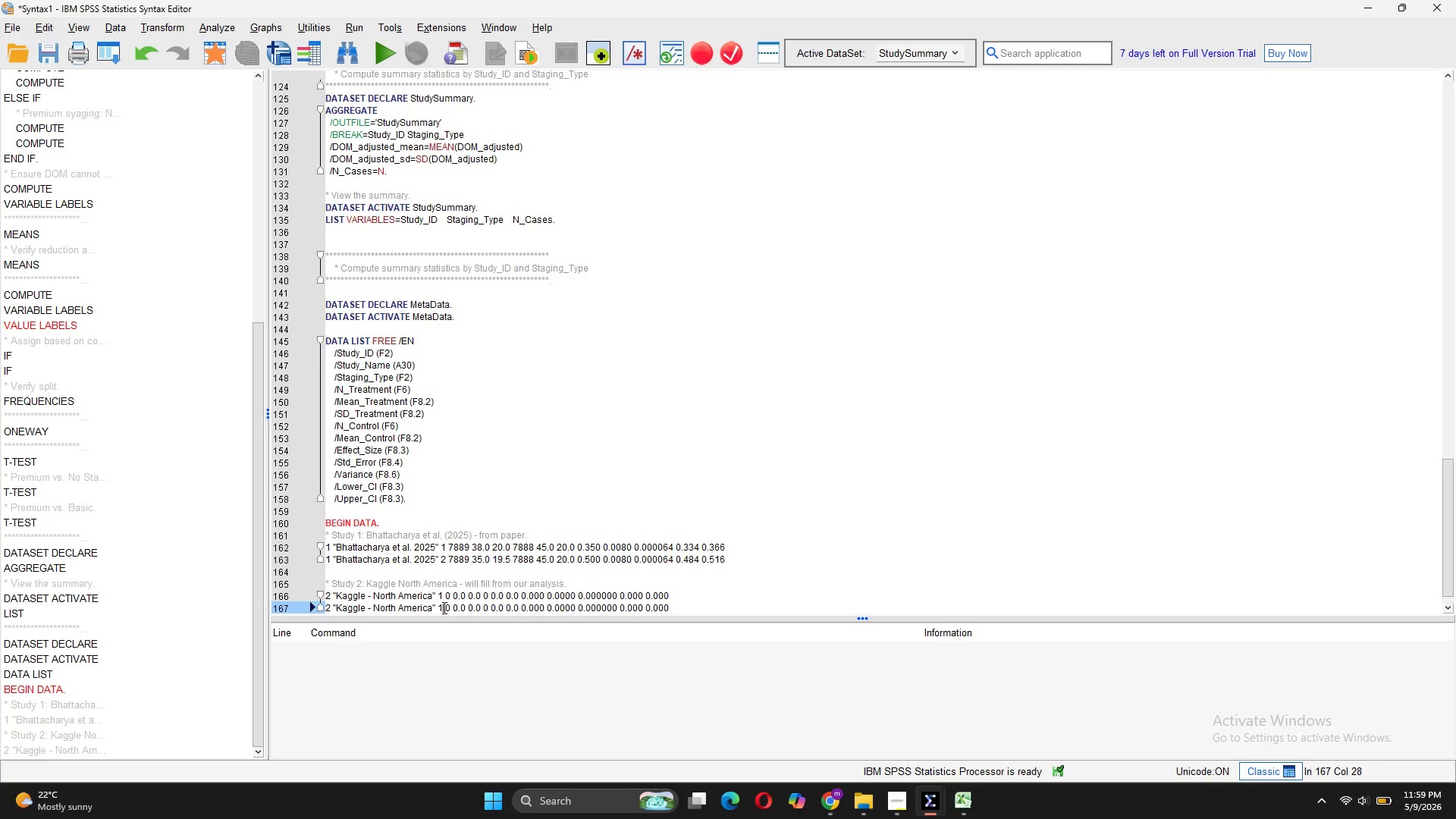 
key(Backspace)
 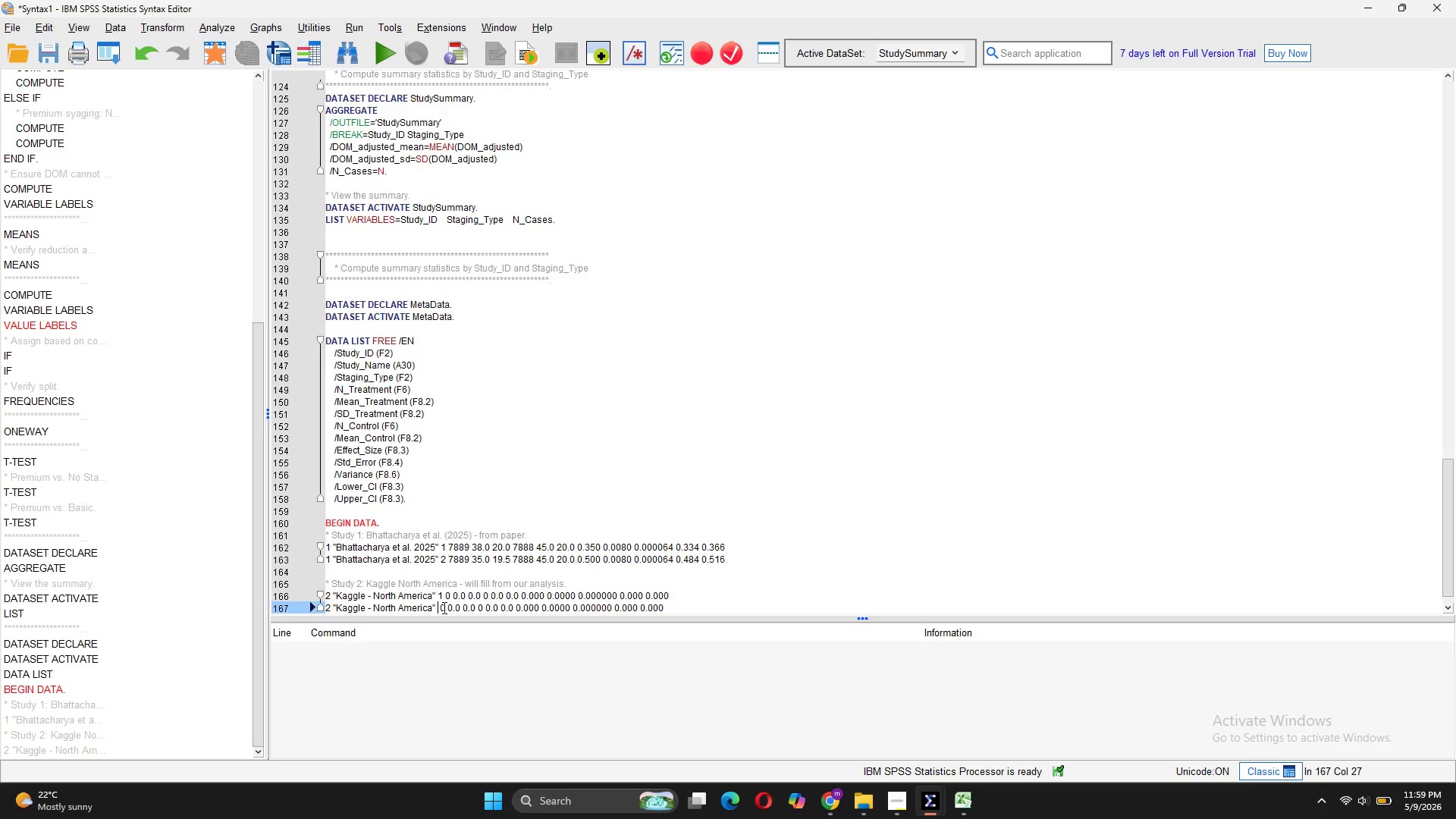 
key(2)
 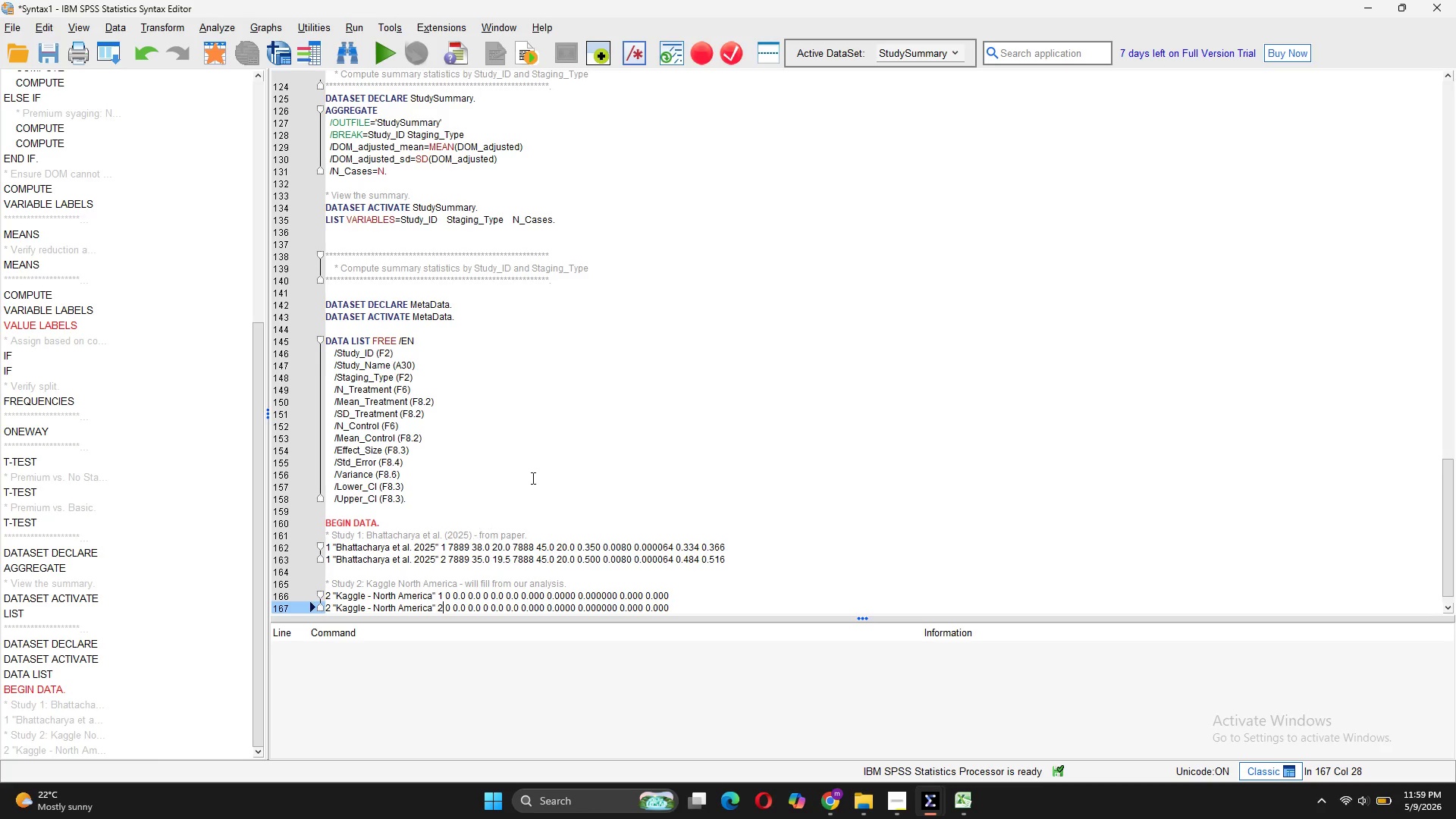 
scroll: coordinate [519, 570], scroll_direction: down, amount: 2.0
 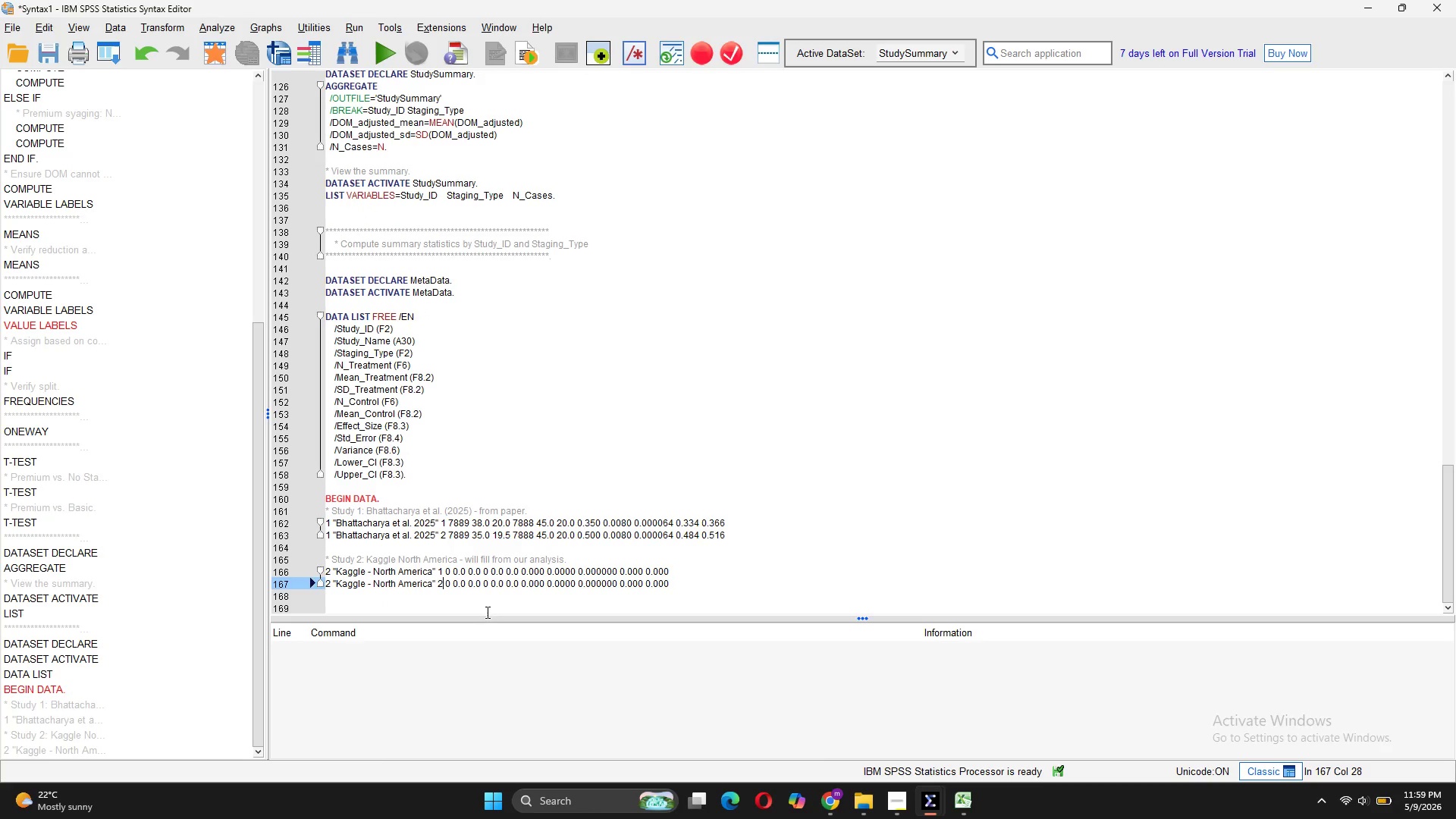 
left_click([422, 610])
 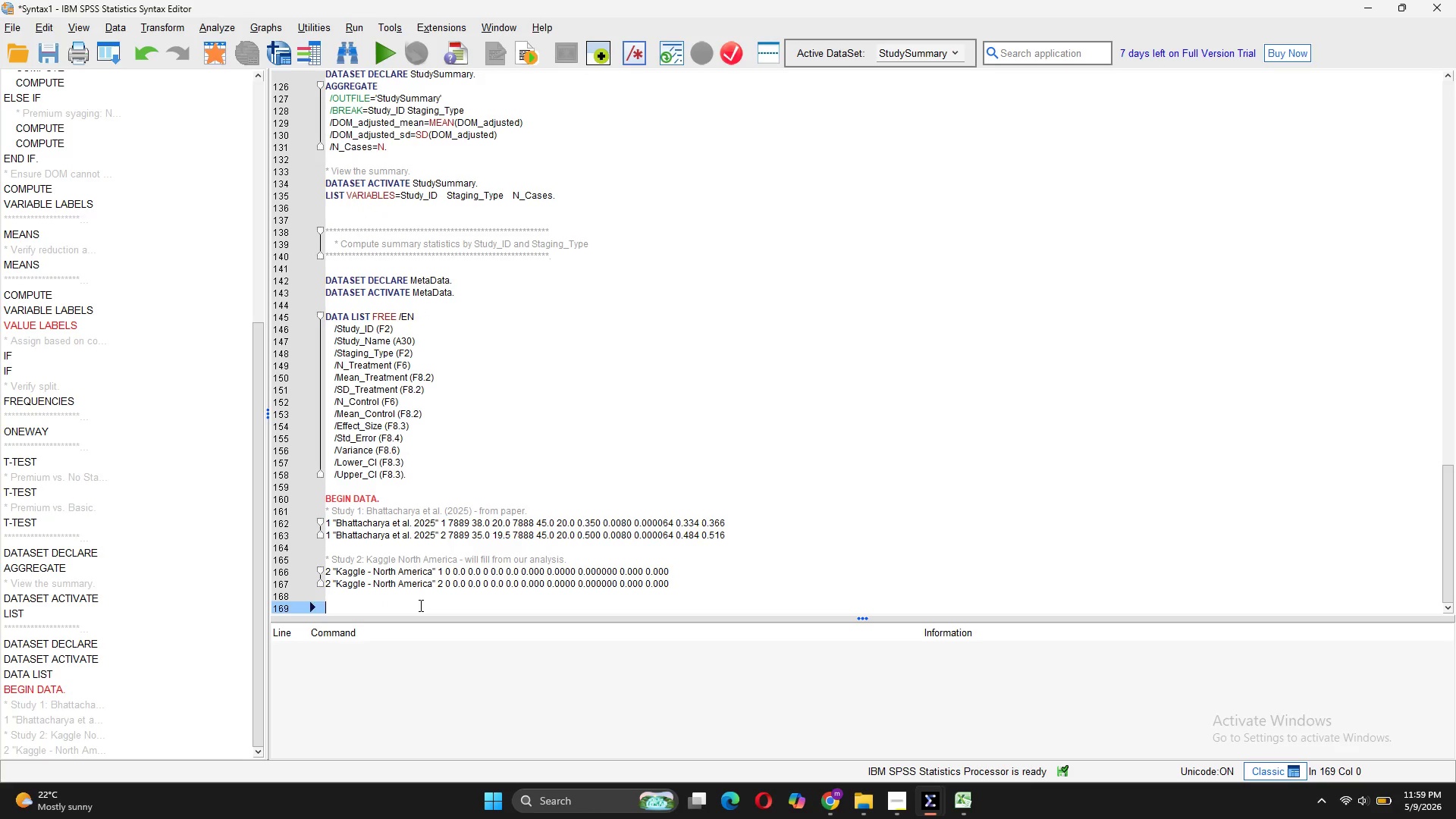 
type(* Study 4)
key(Backspace)
type(3: Kagglw)
key(Backspace)
type(e Europe/Asia - will fill from our analysis)
 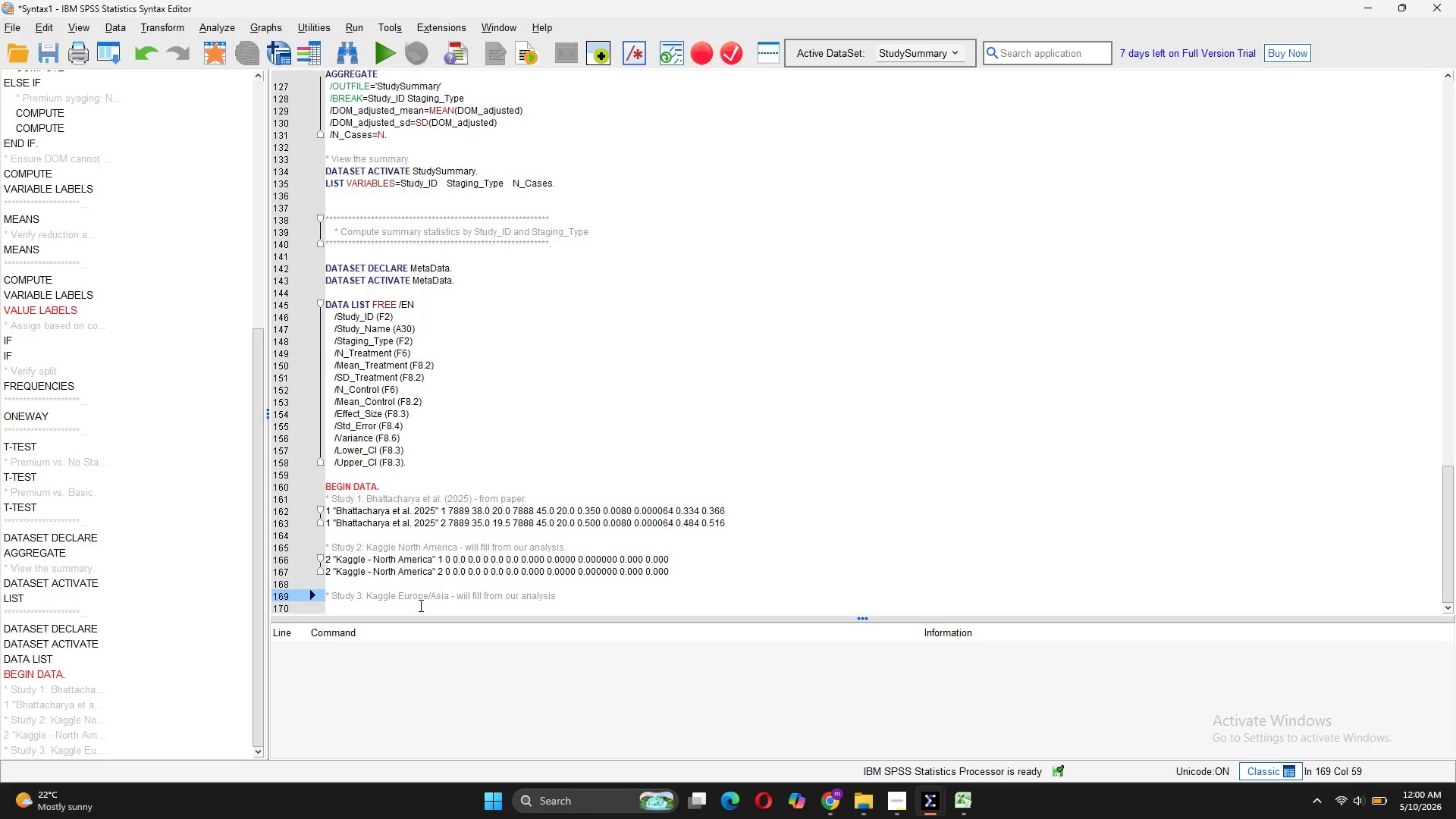 
key(Enter)
 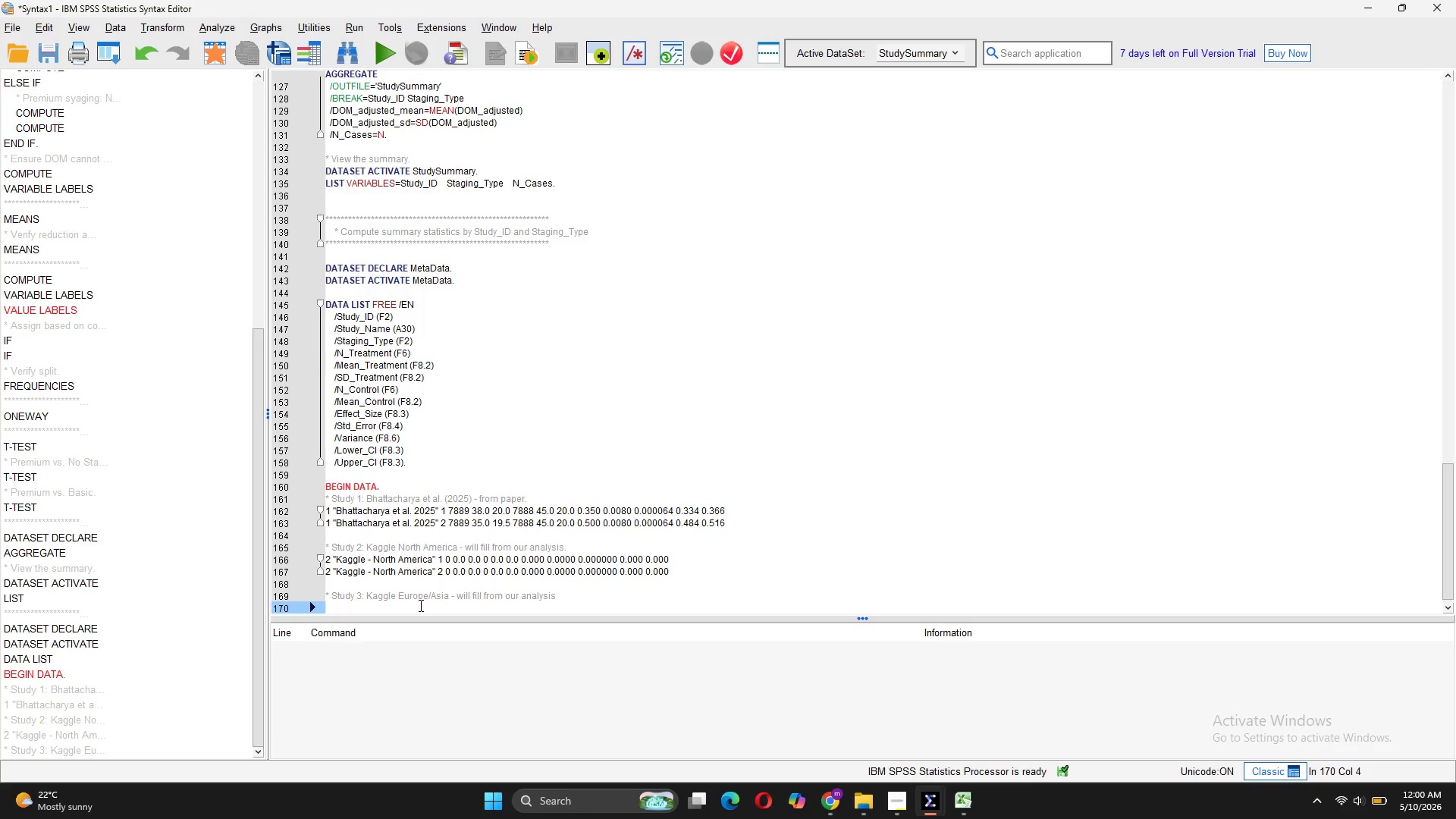 
key(Backspace)
 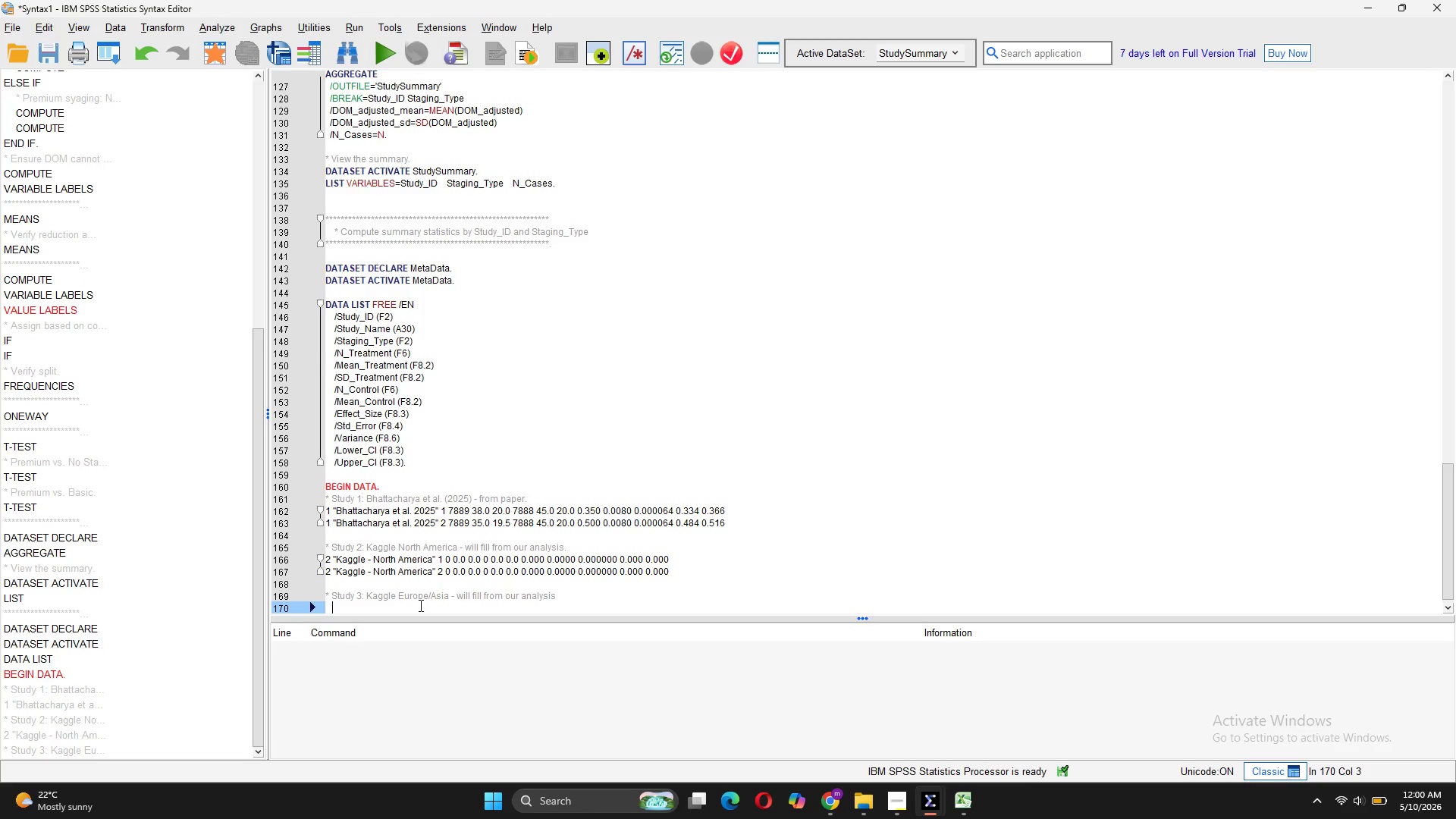 
key(Backspace)
 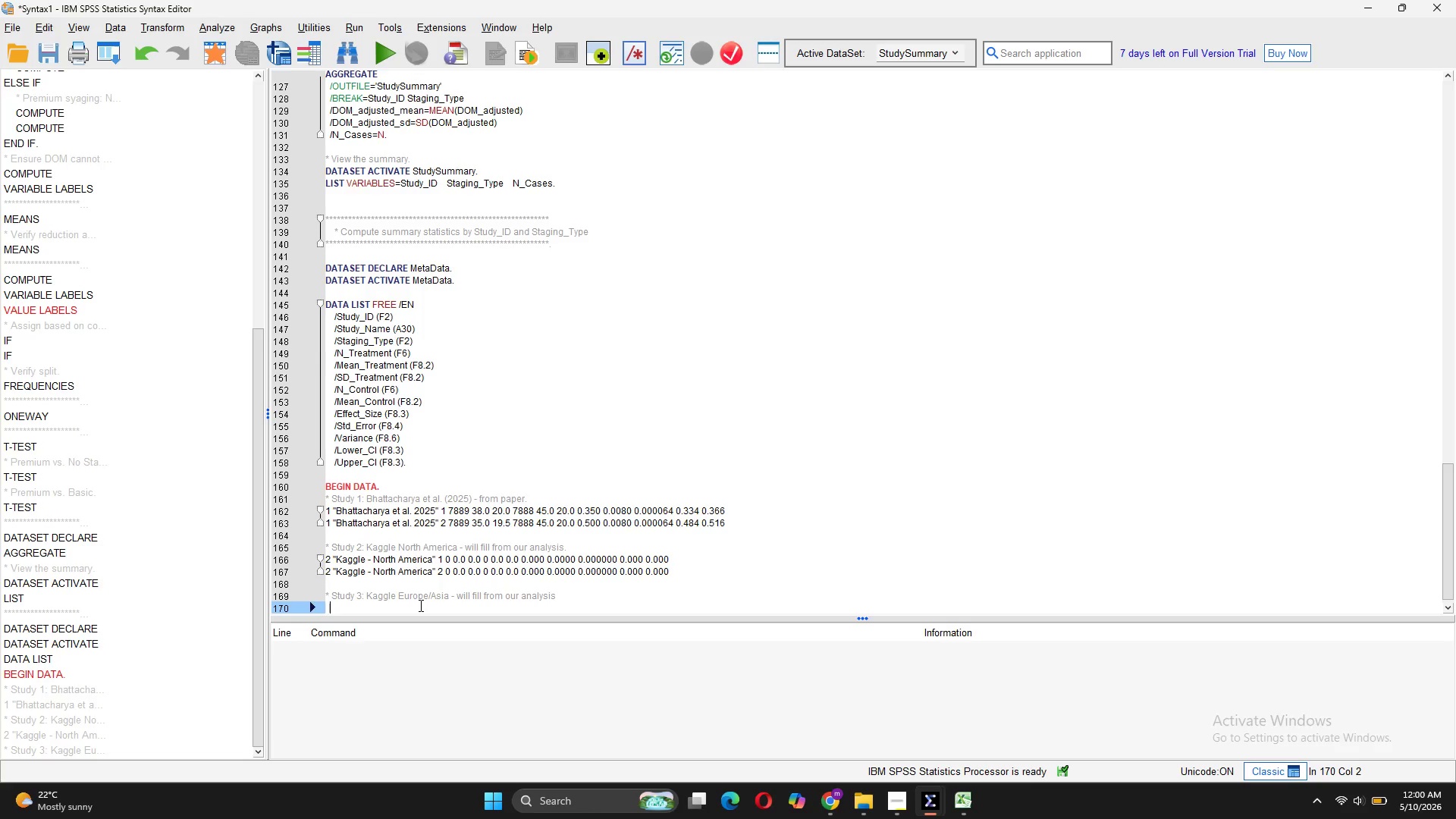 
key(Backspace)
 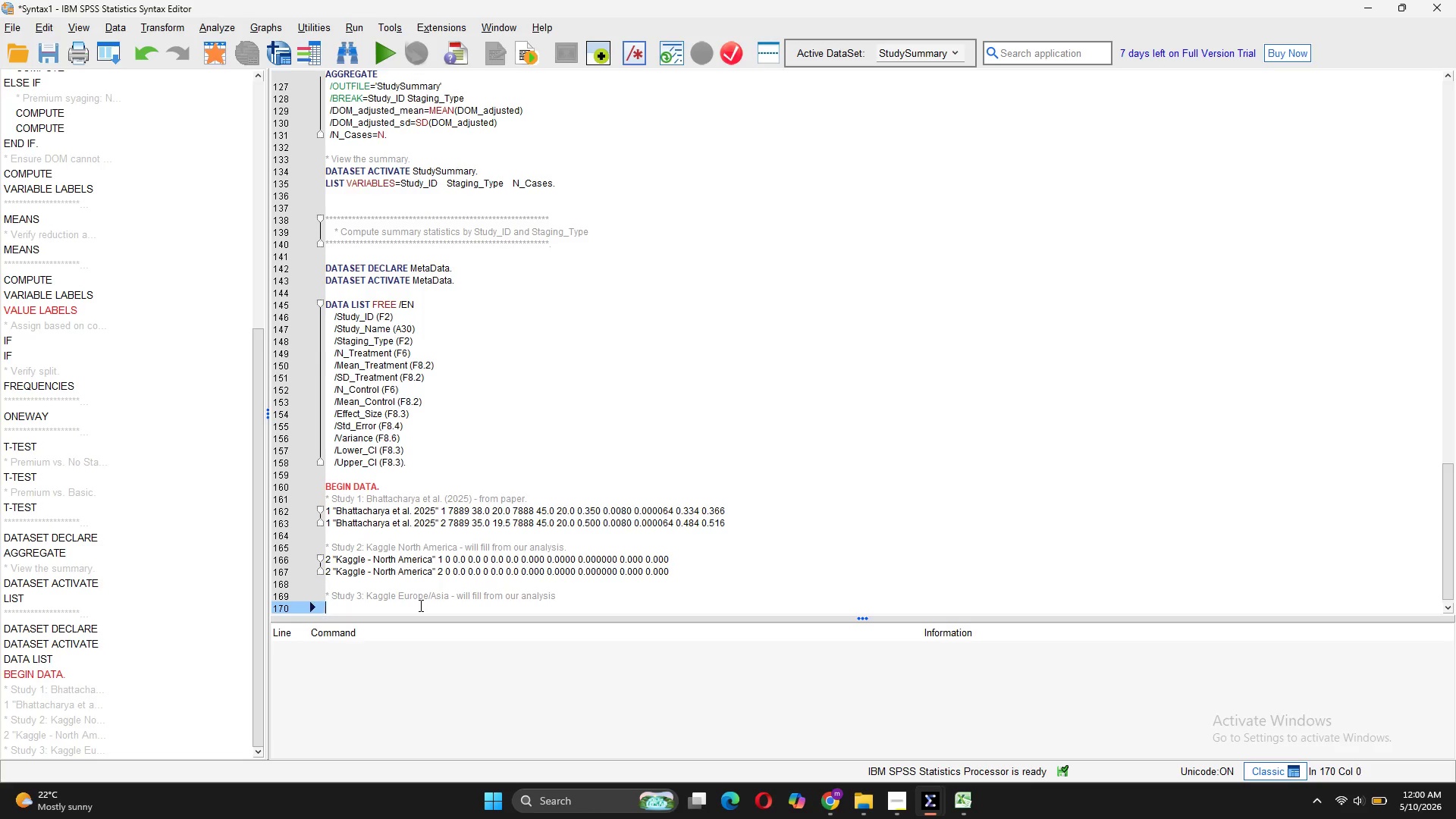 
key(Backspace)
 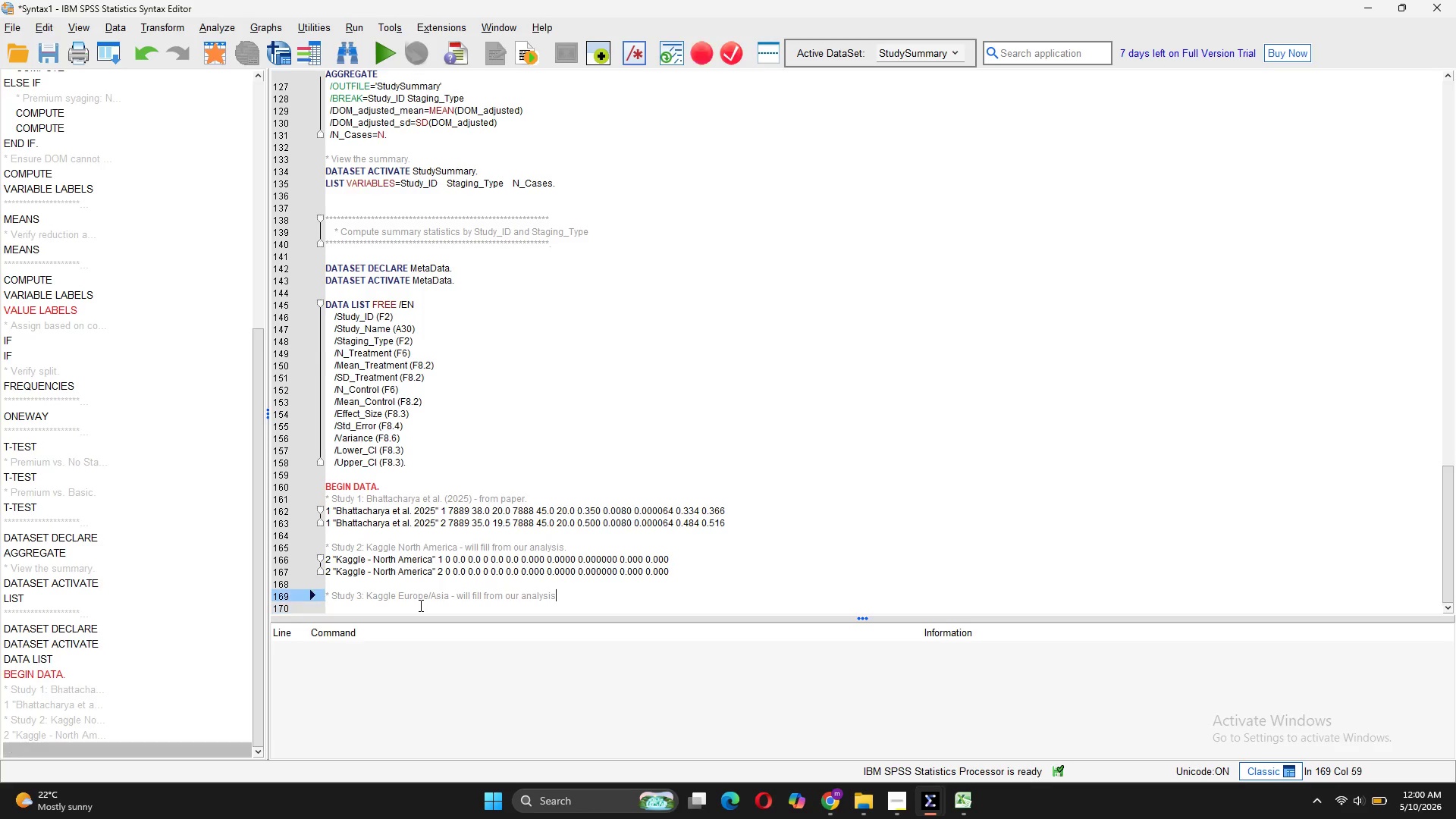 
key(Backspace)
 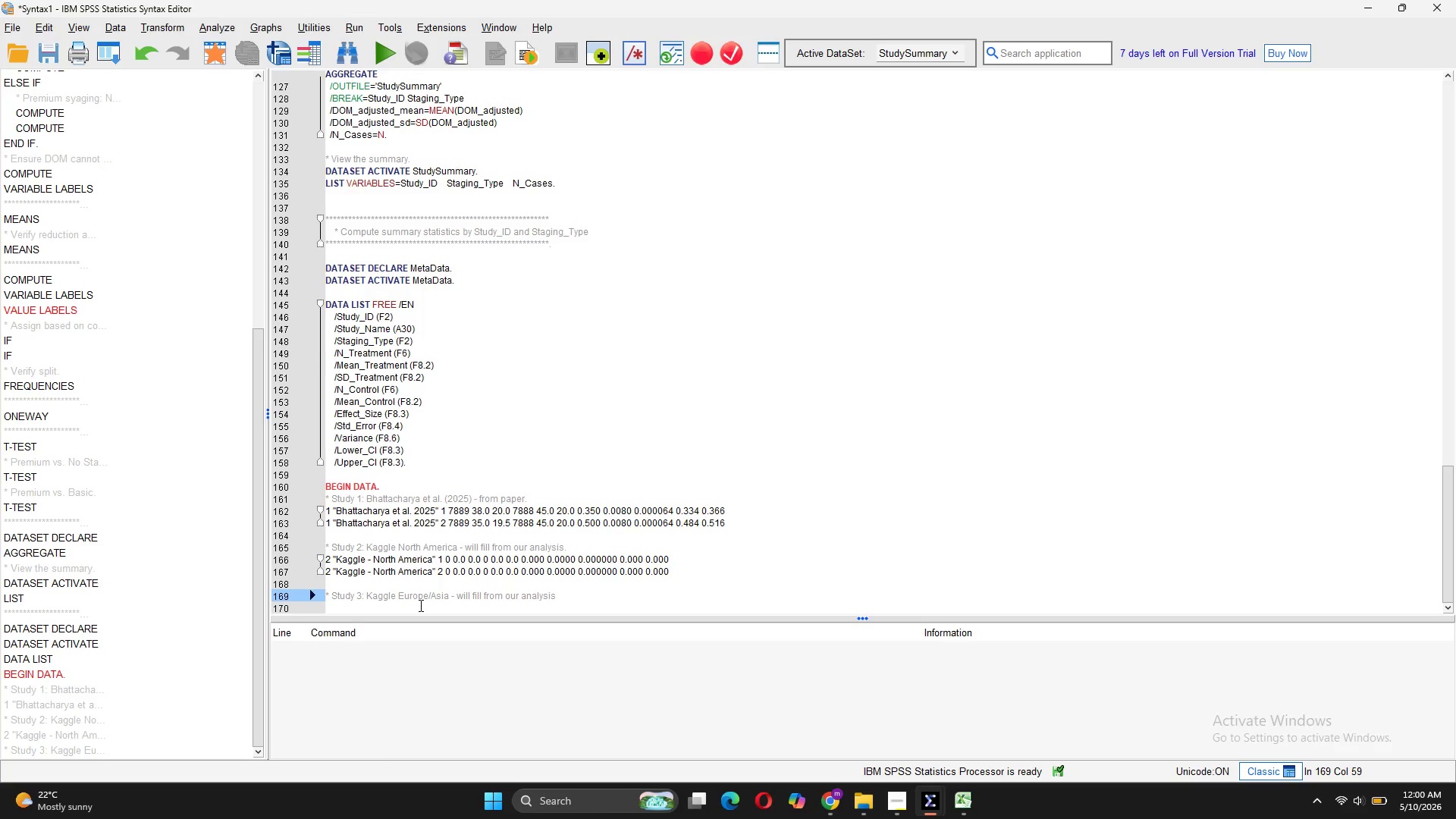 
key(Period)
 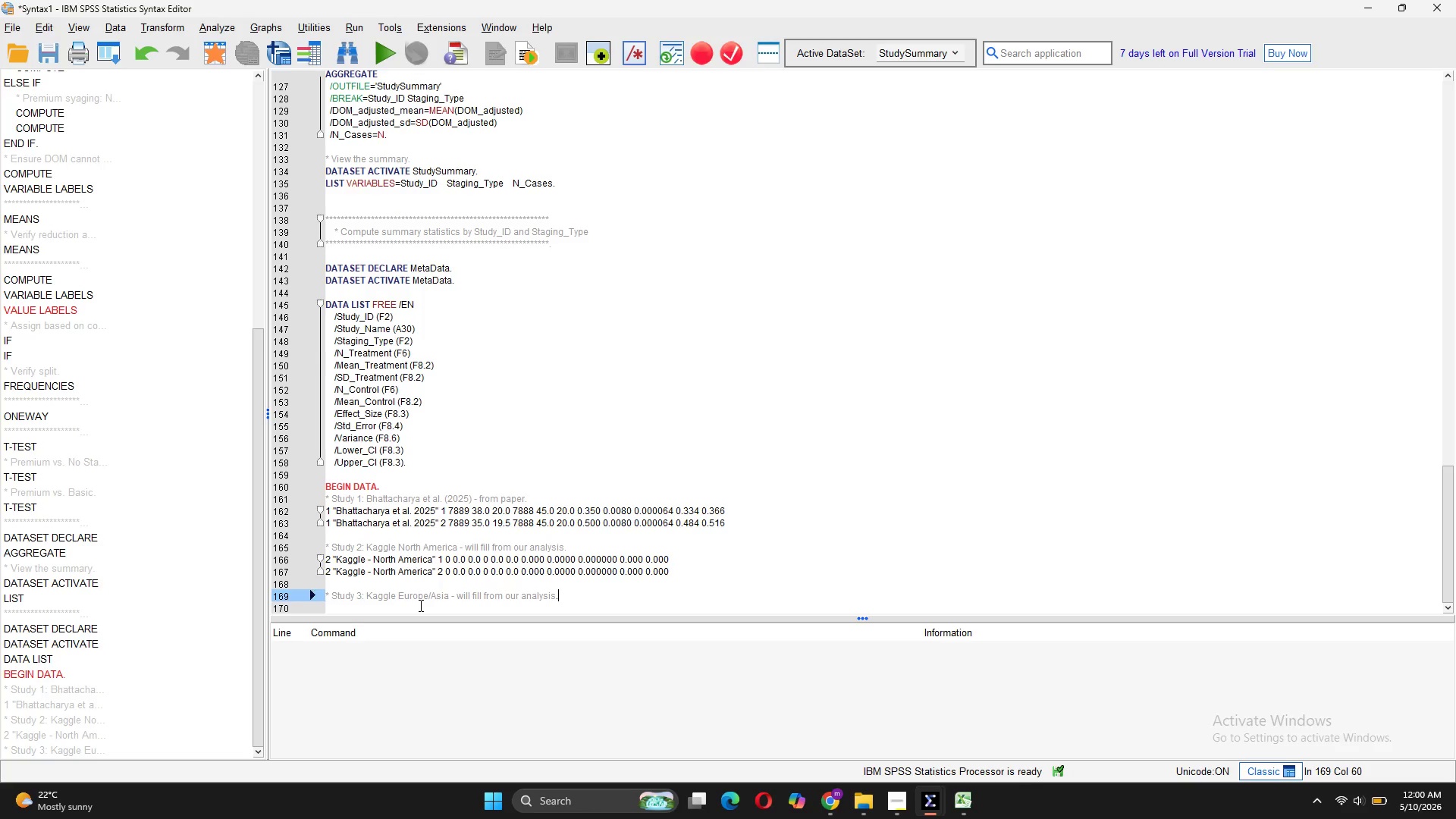 
key(Enter)
 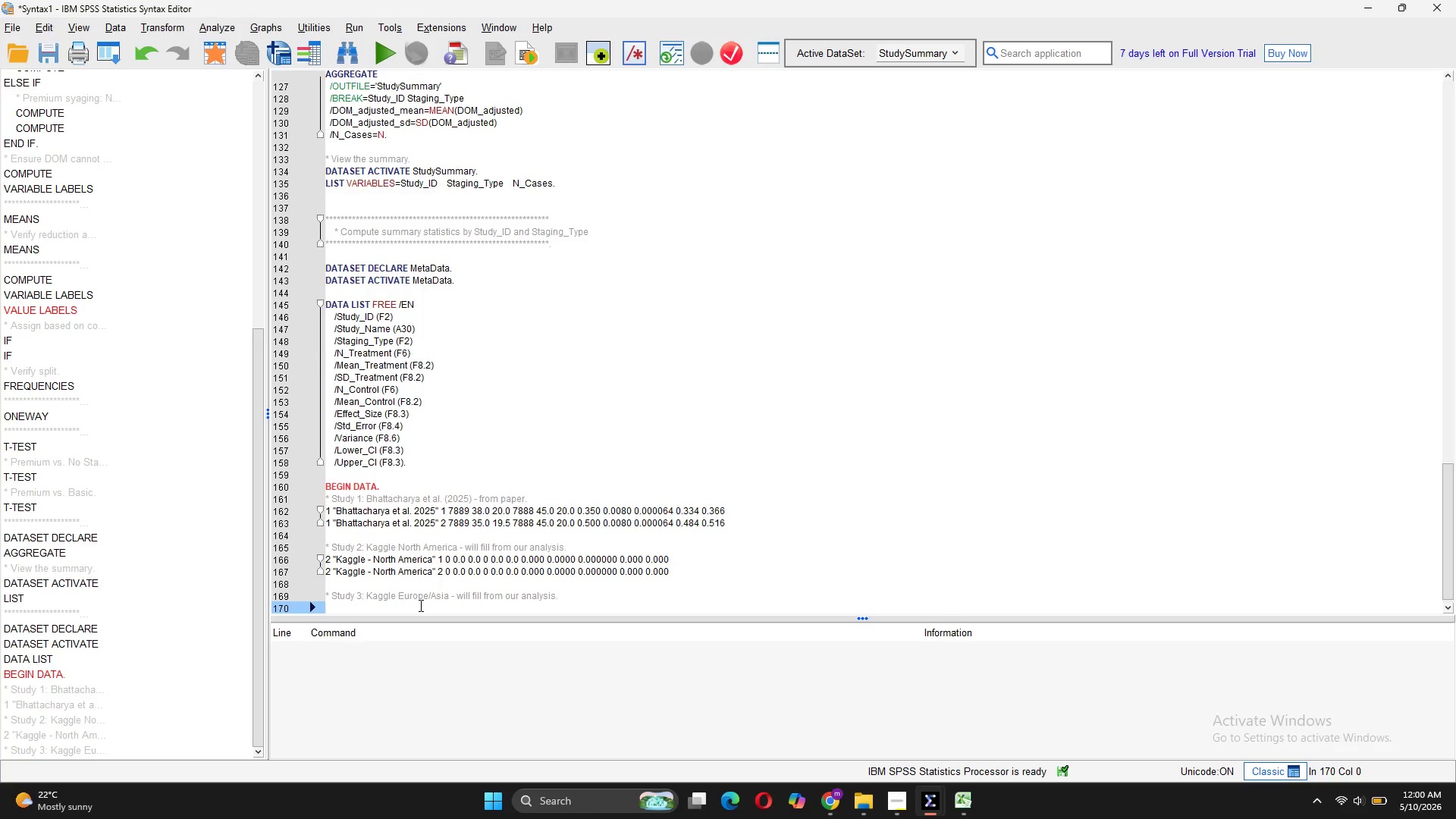 
type(3 "Kagg;)
key(Backspace)
type(le - Europe.)
key(Backspace)
type(/Asia" 1 0 0)
key(Backspace)
key(Backspace)
key(Backspace)
 